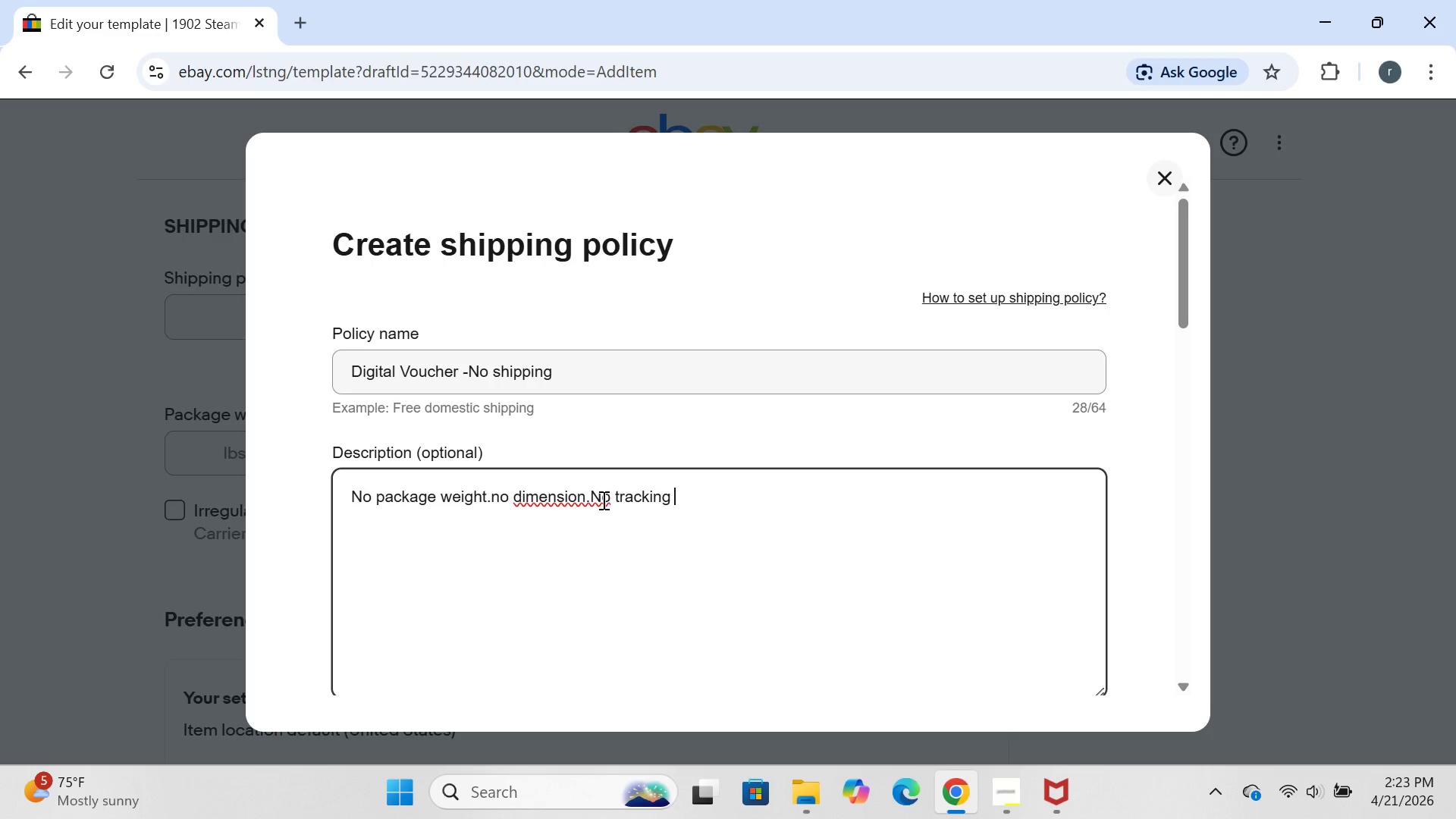 
left_click([588, 501])
 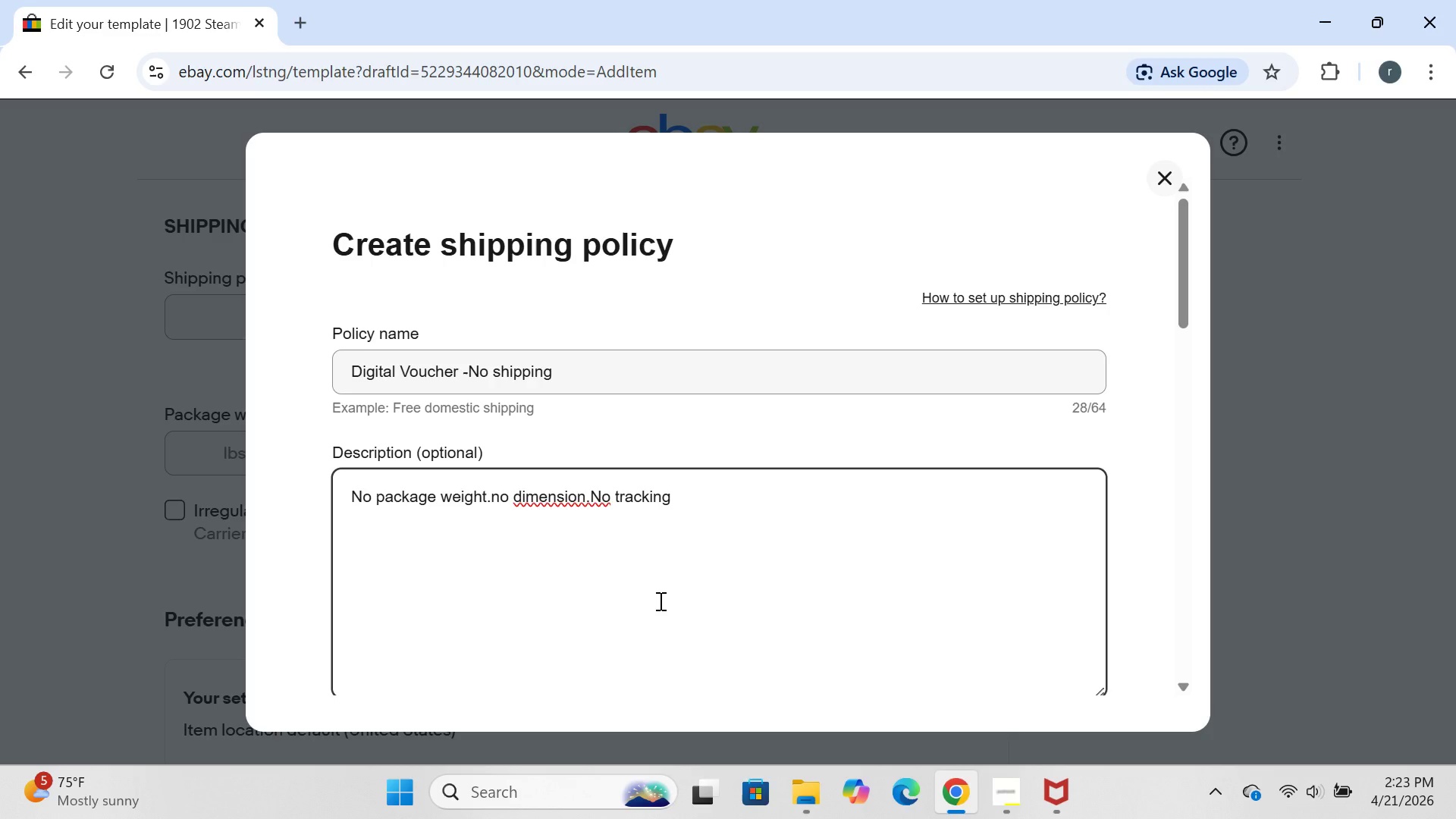 
key(Space)
 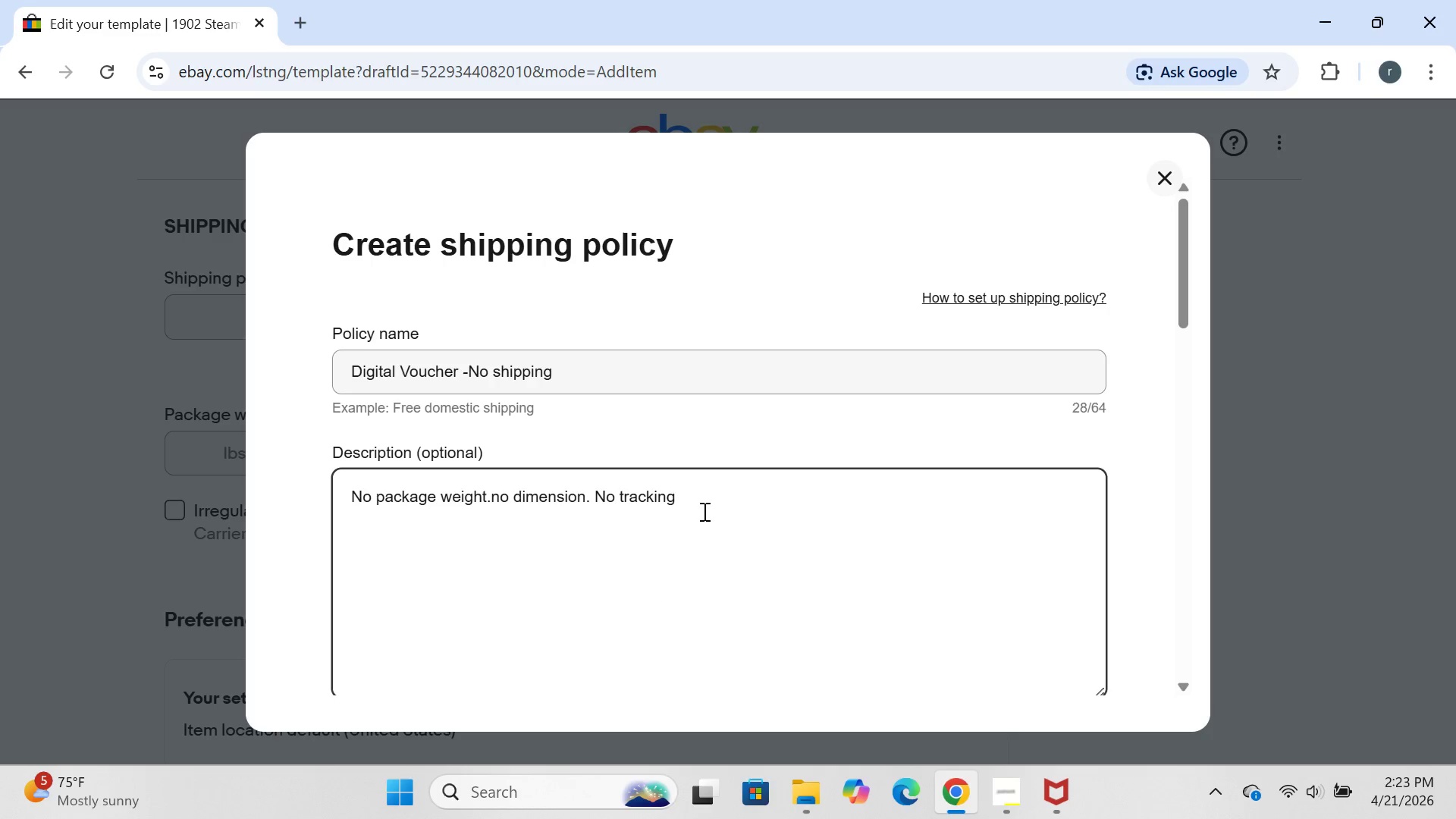 
type( number )
key(Backspace)
type(.digital de)
 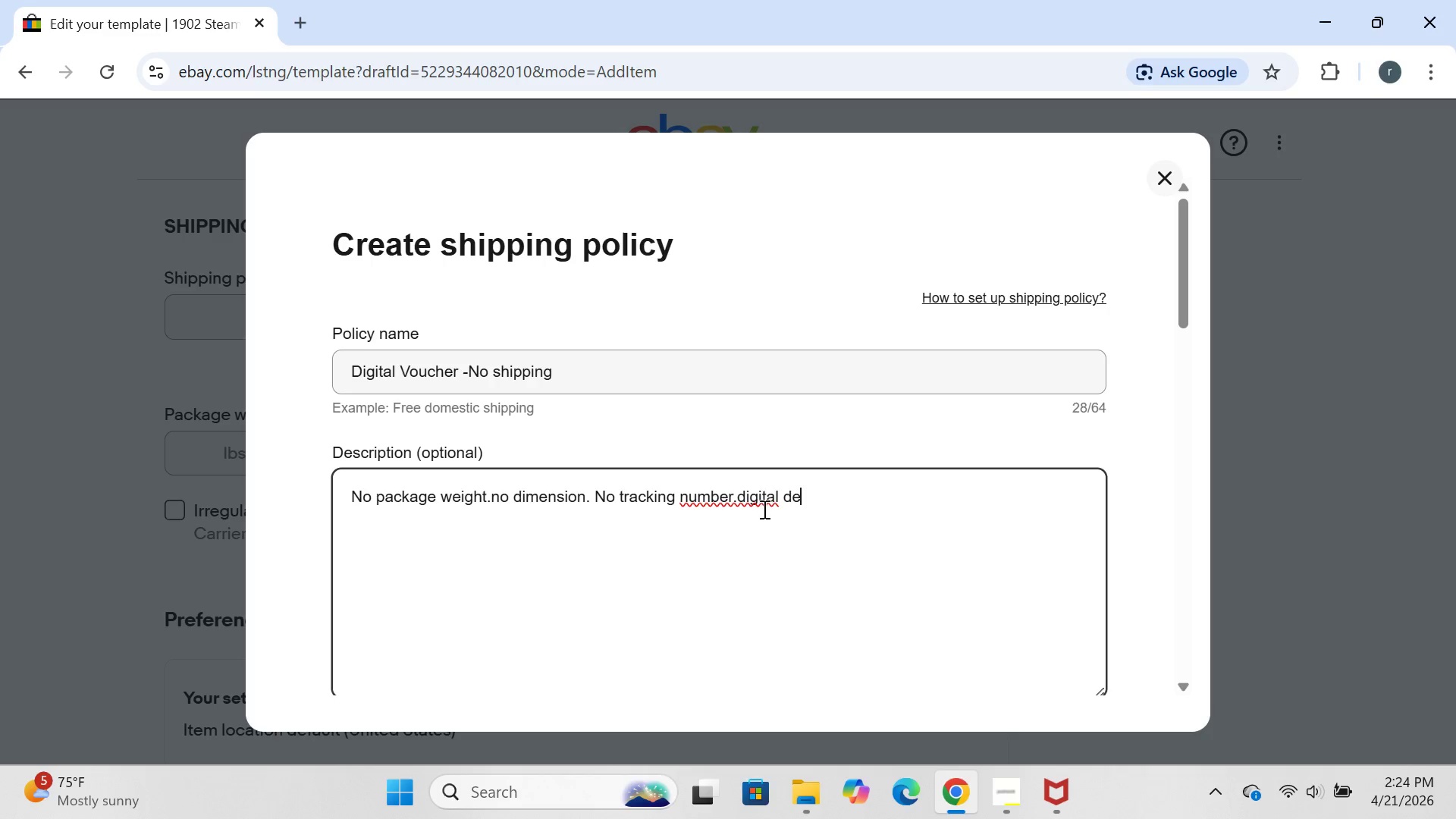 
left_click([763, 510])
 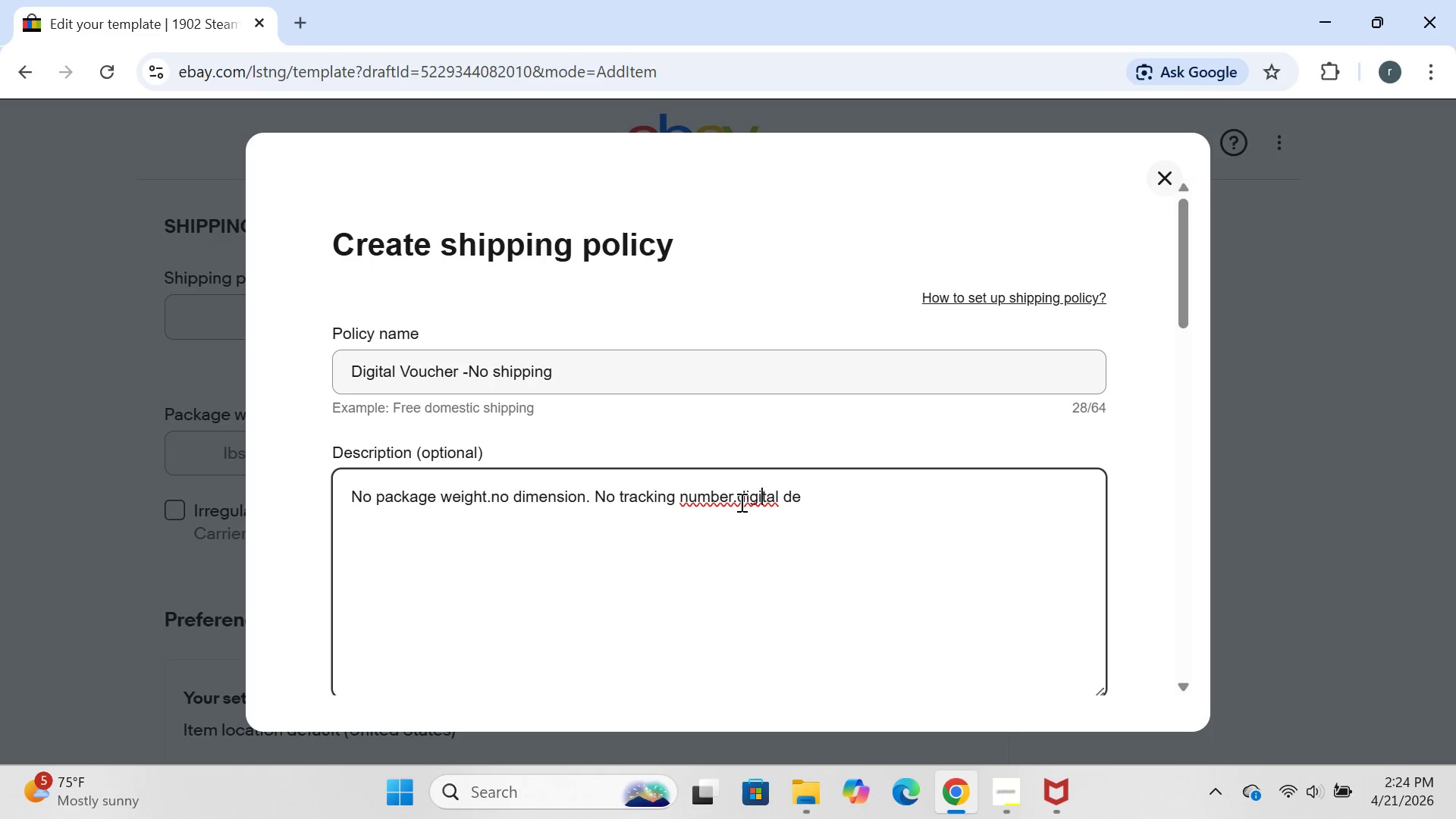 
left_click([738, 500])
 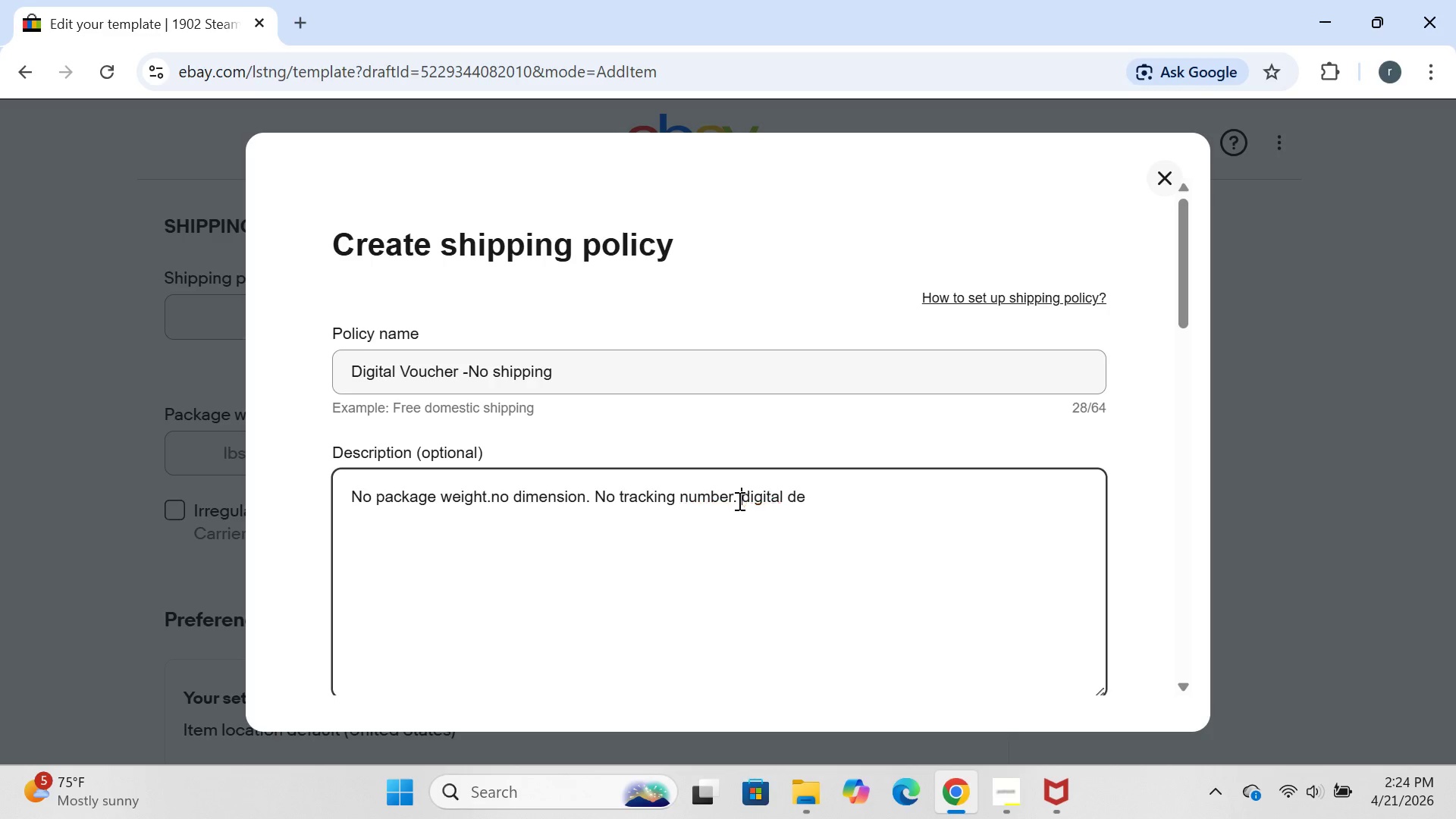 
key(Space)
 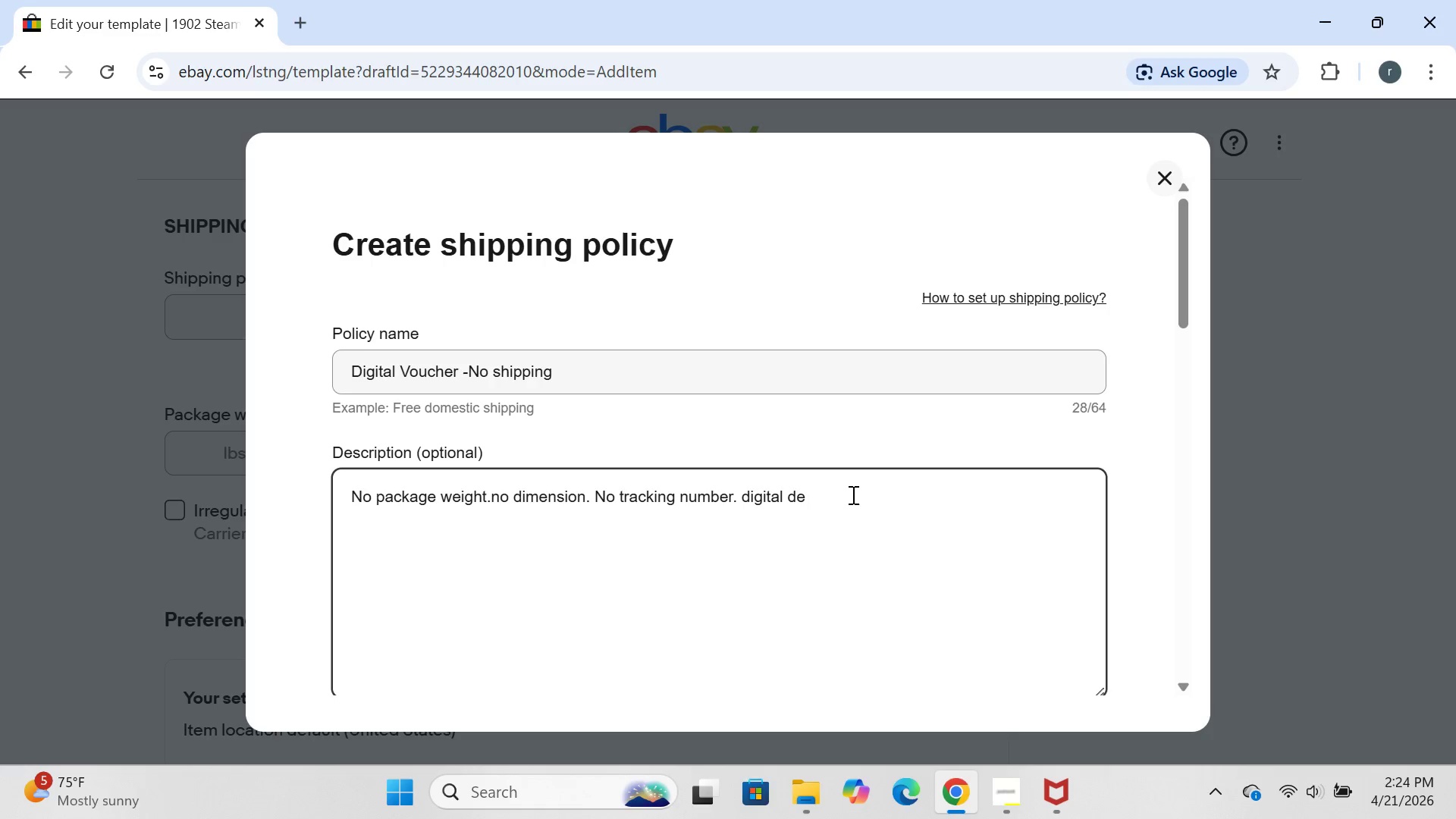 
left_click([838, 494])
 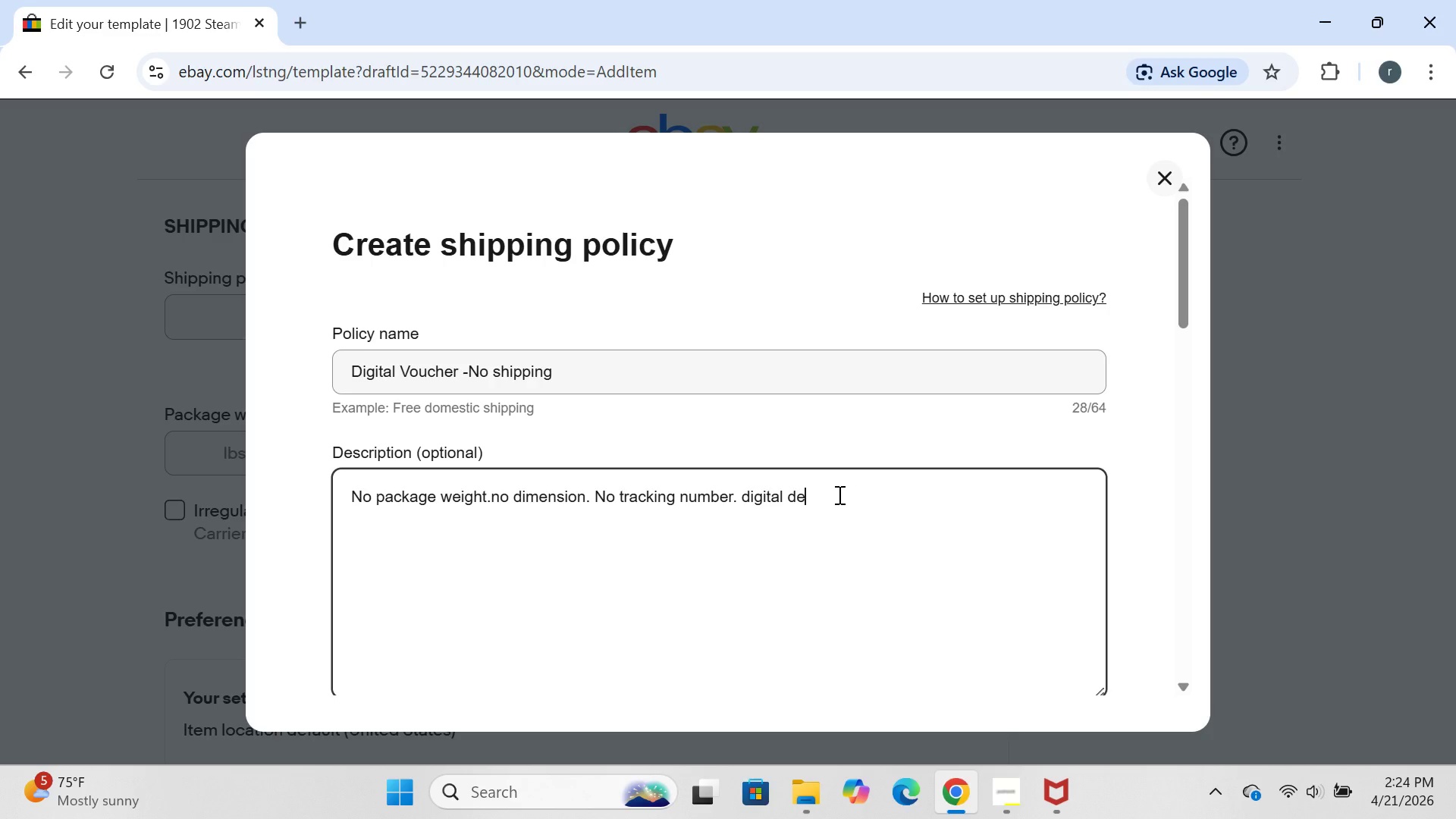 
type(livery only.)
 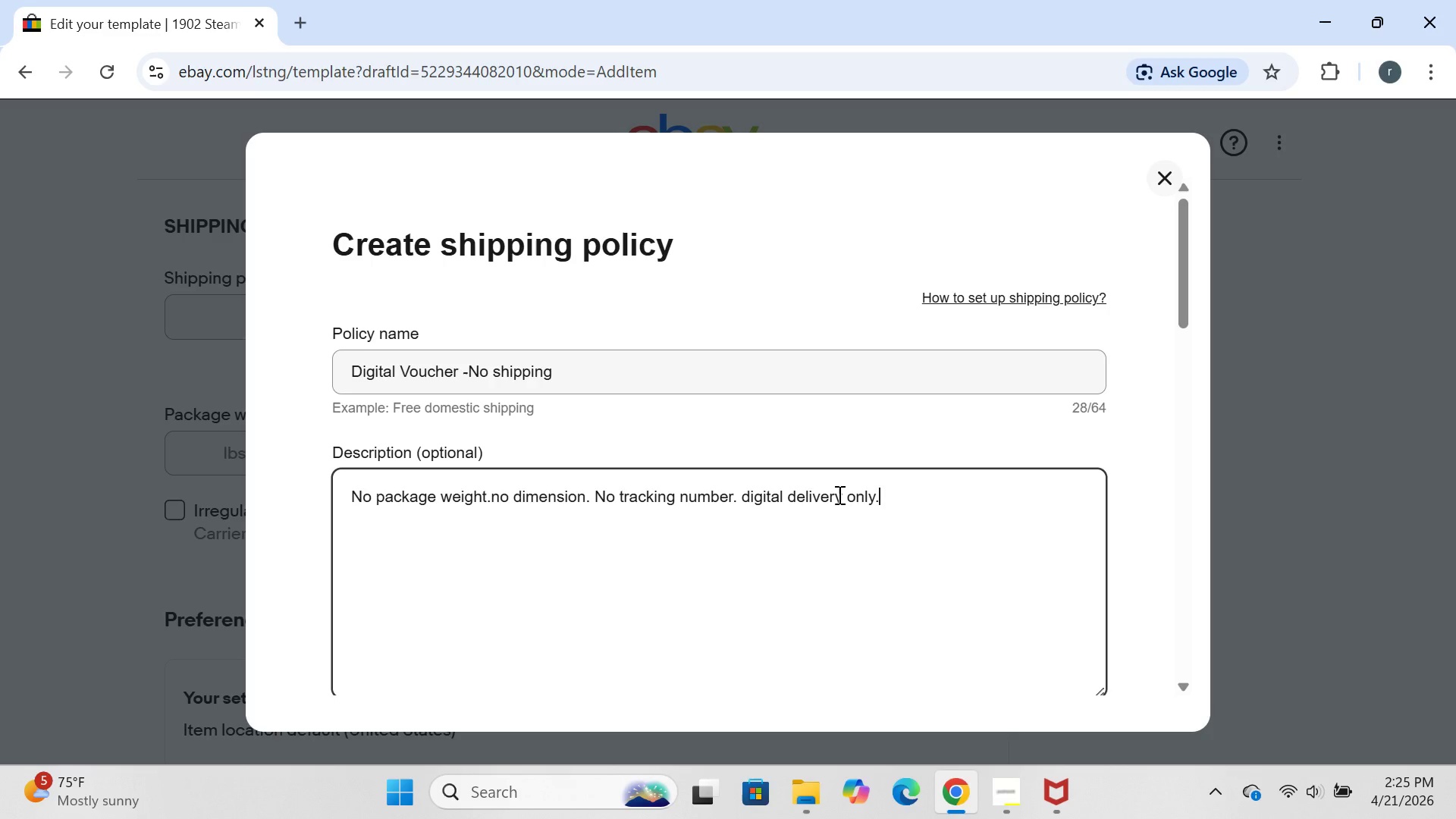 
wait(56.22)
 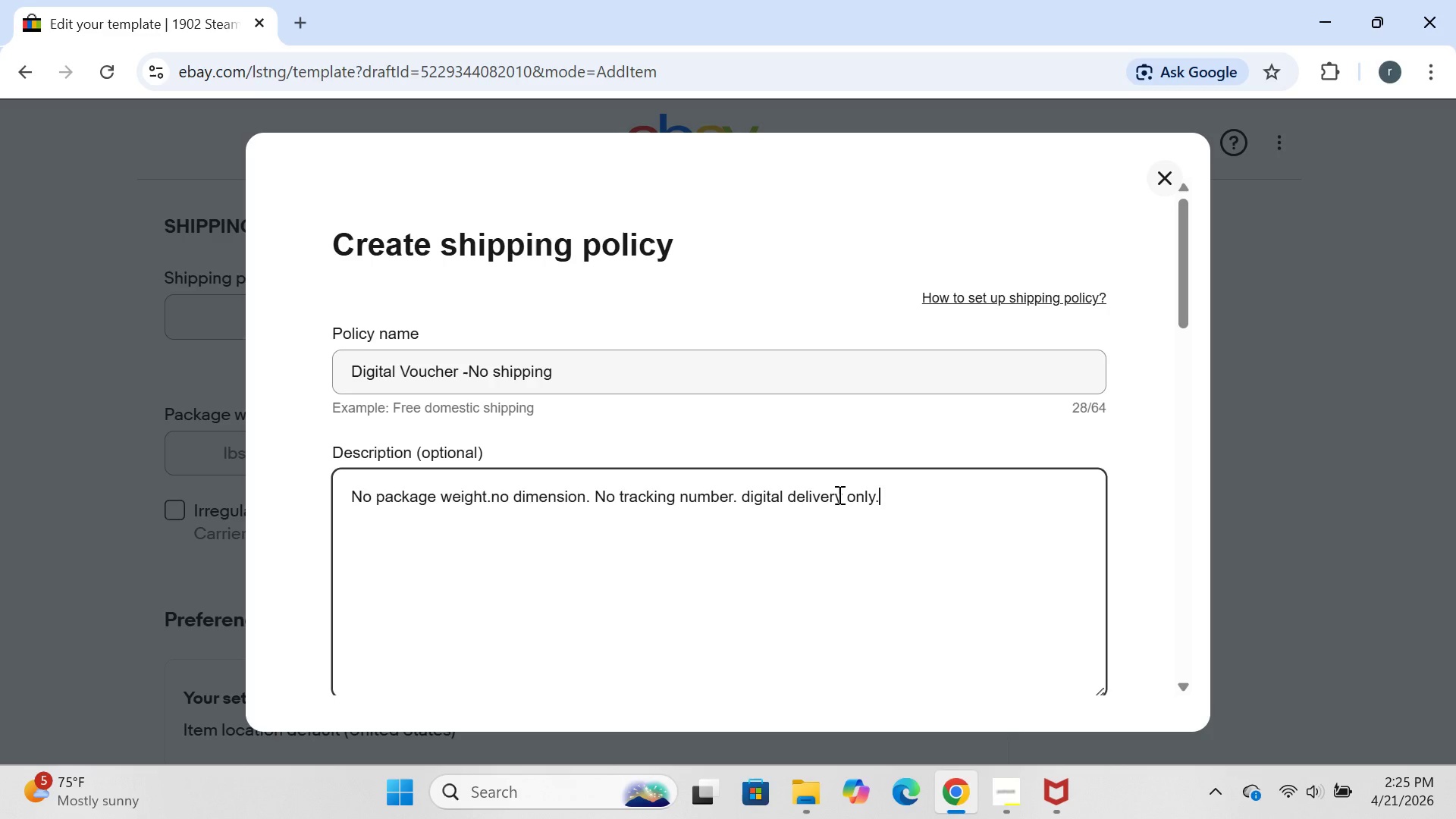 
left_click([1028, 285])
 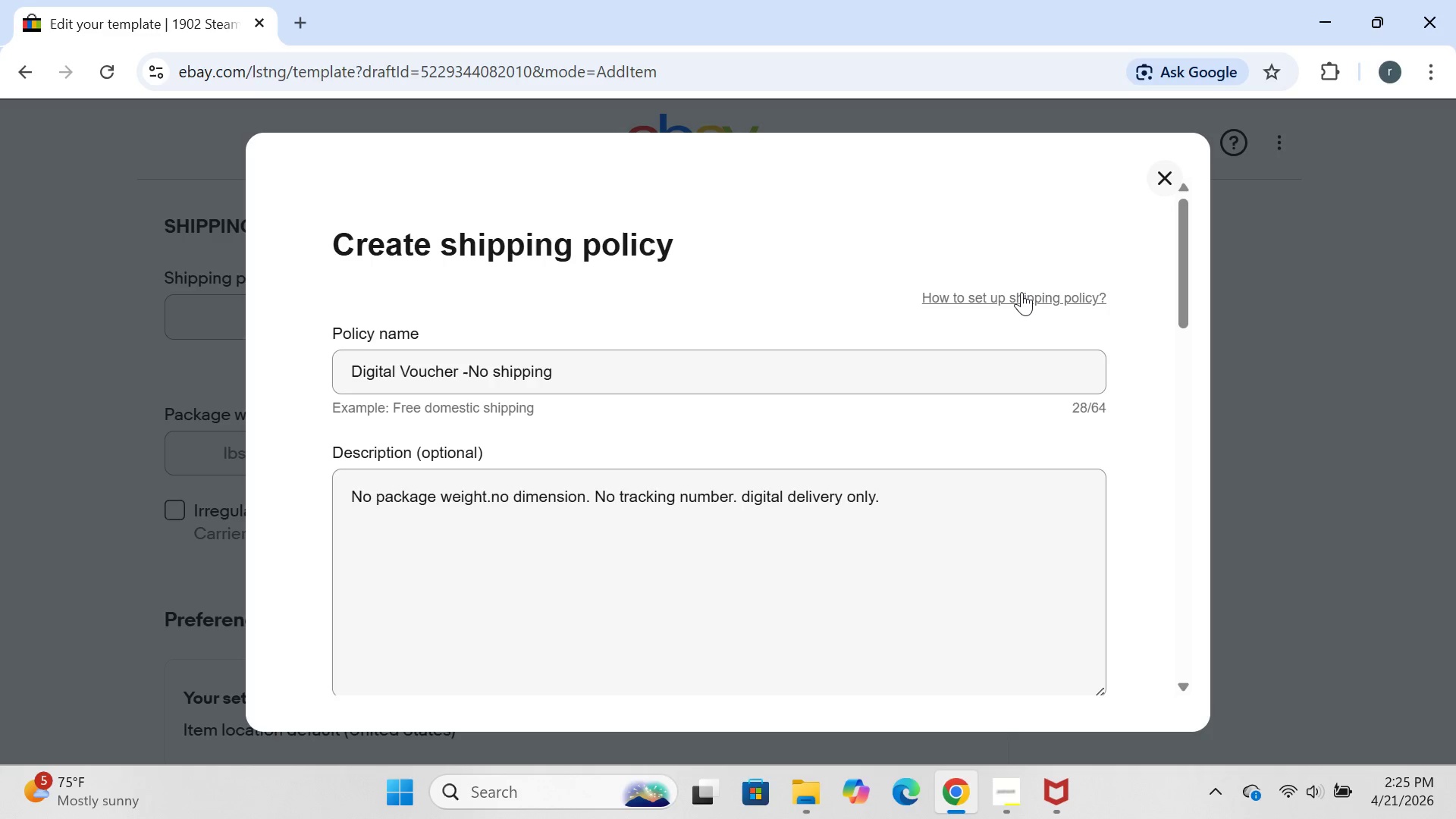 
left_click([1021, 292])
 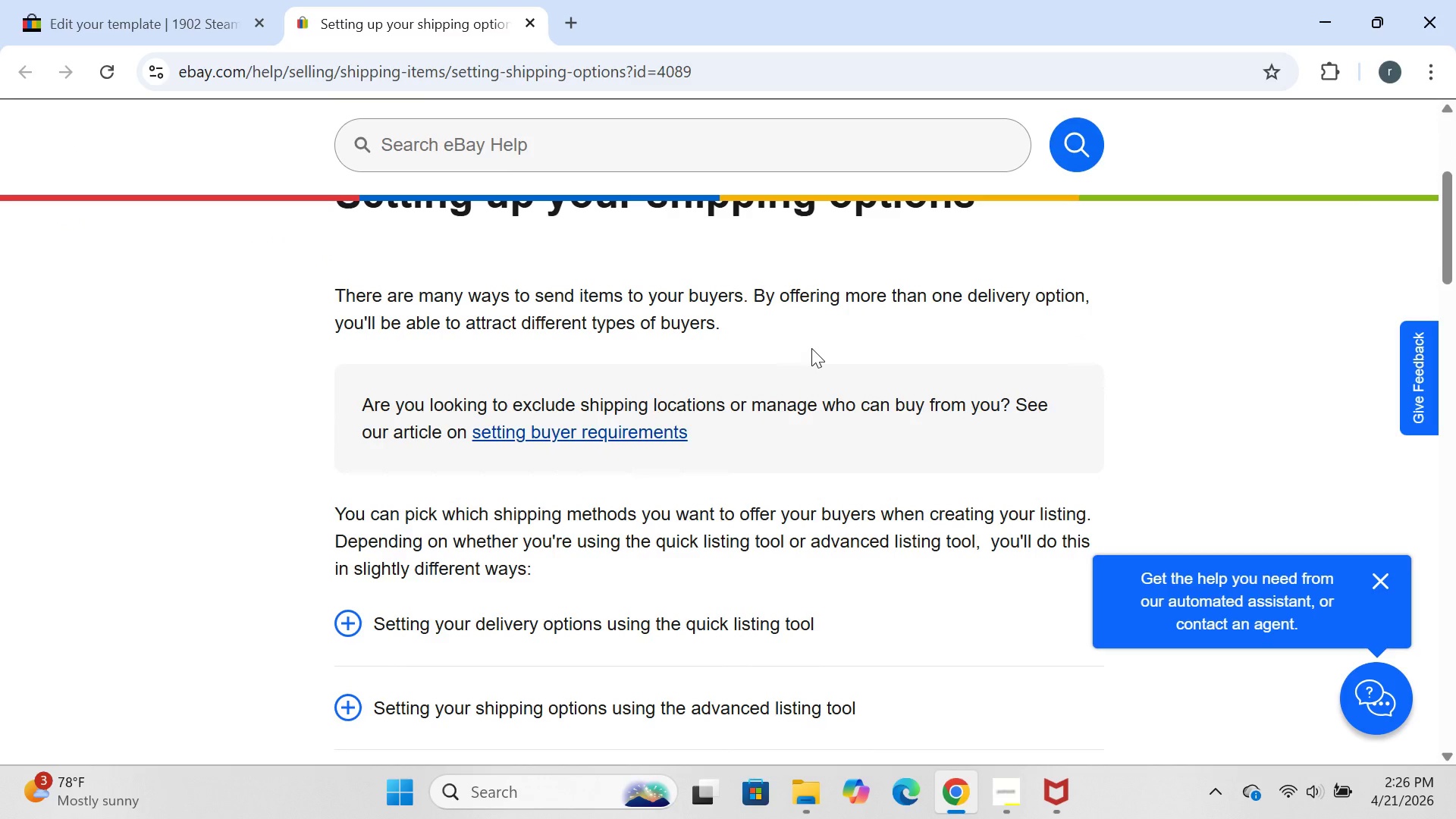 
wait(70.8)
 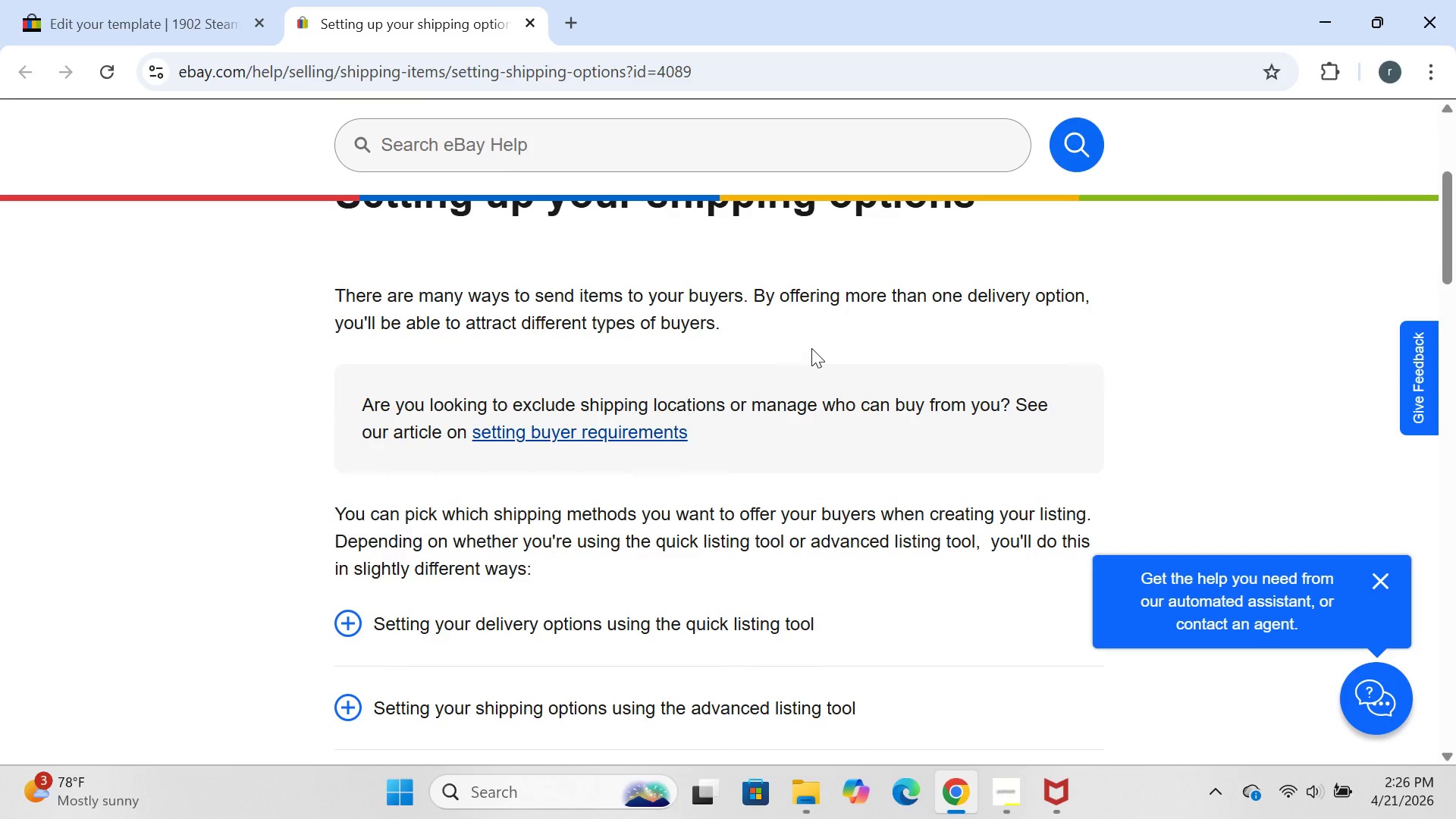 
left_click([167, 23])
 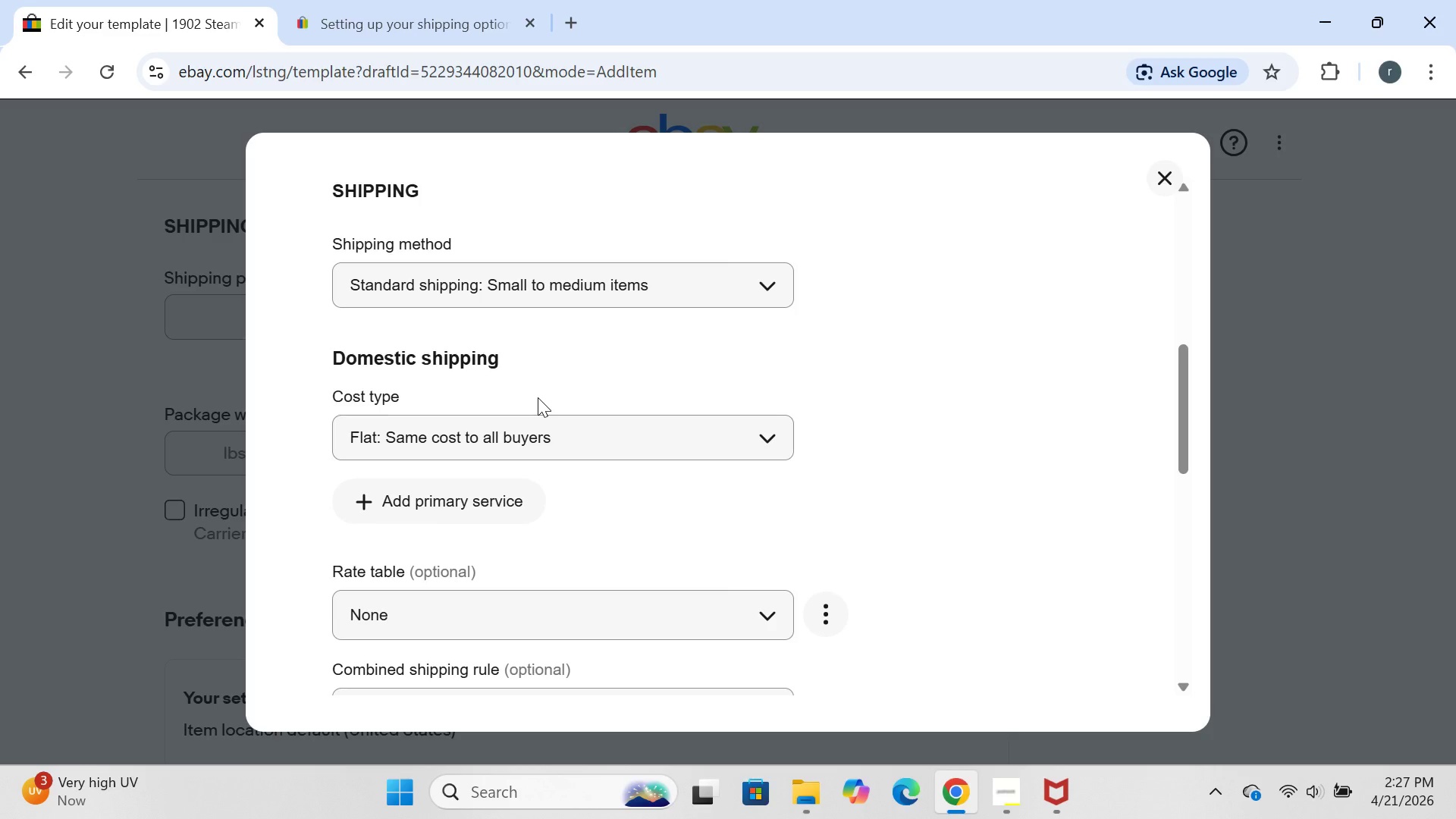 
wait(78.45)
 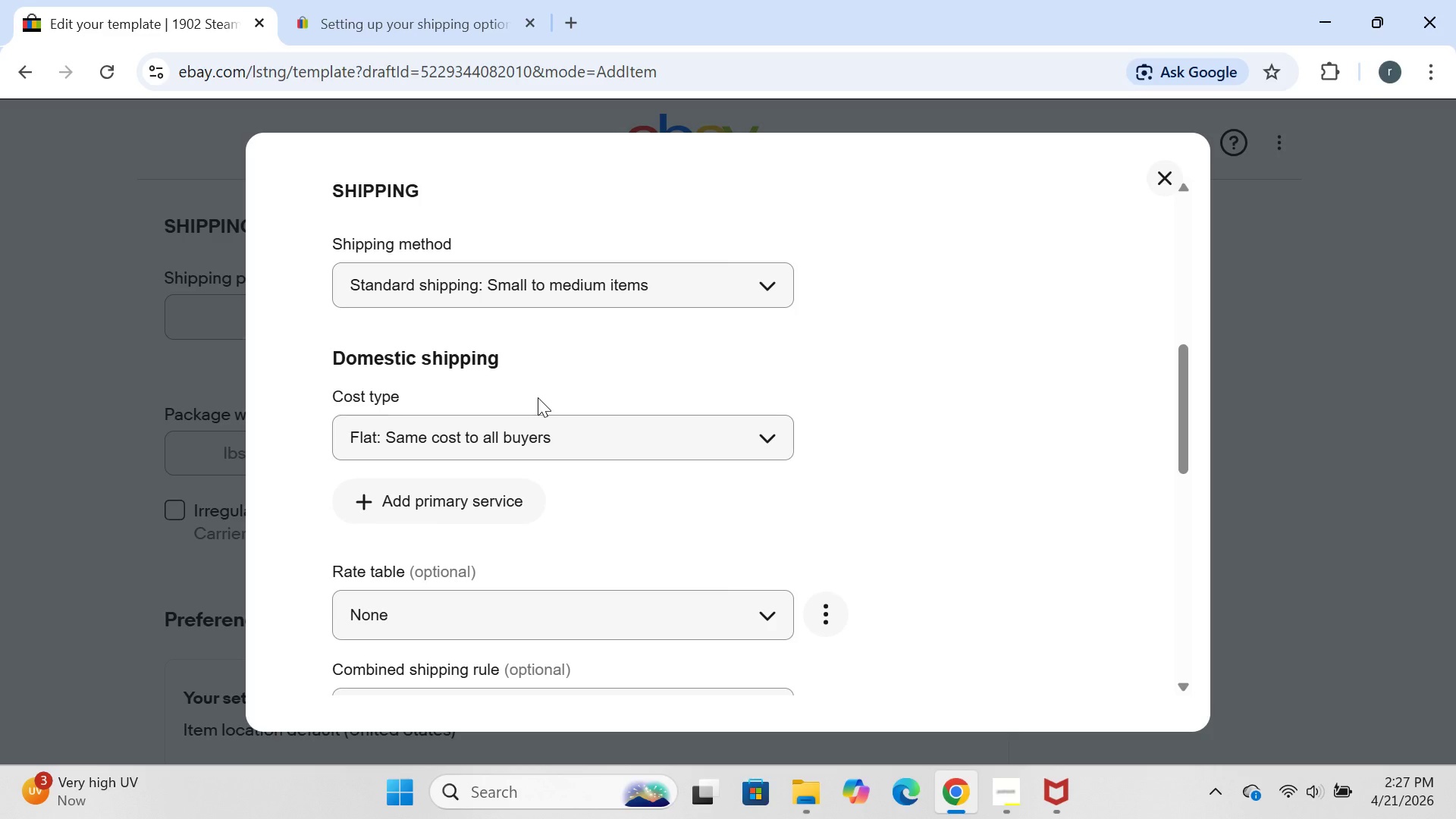 
left_click([538, 397])
 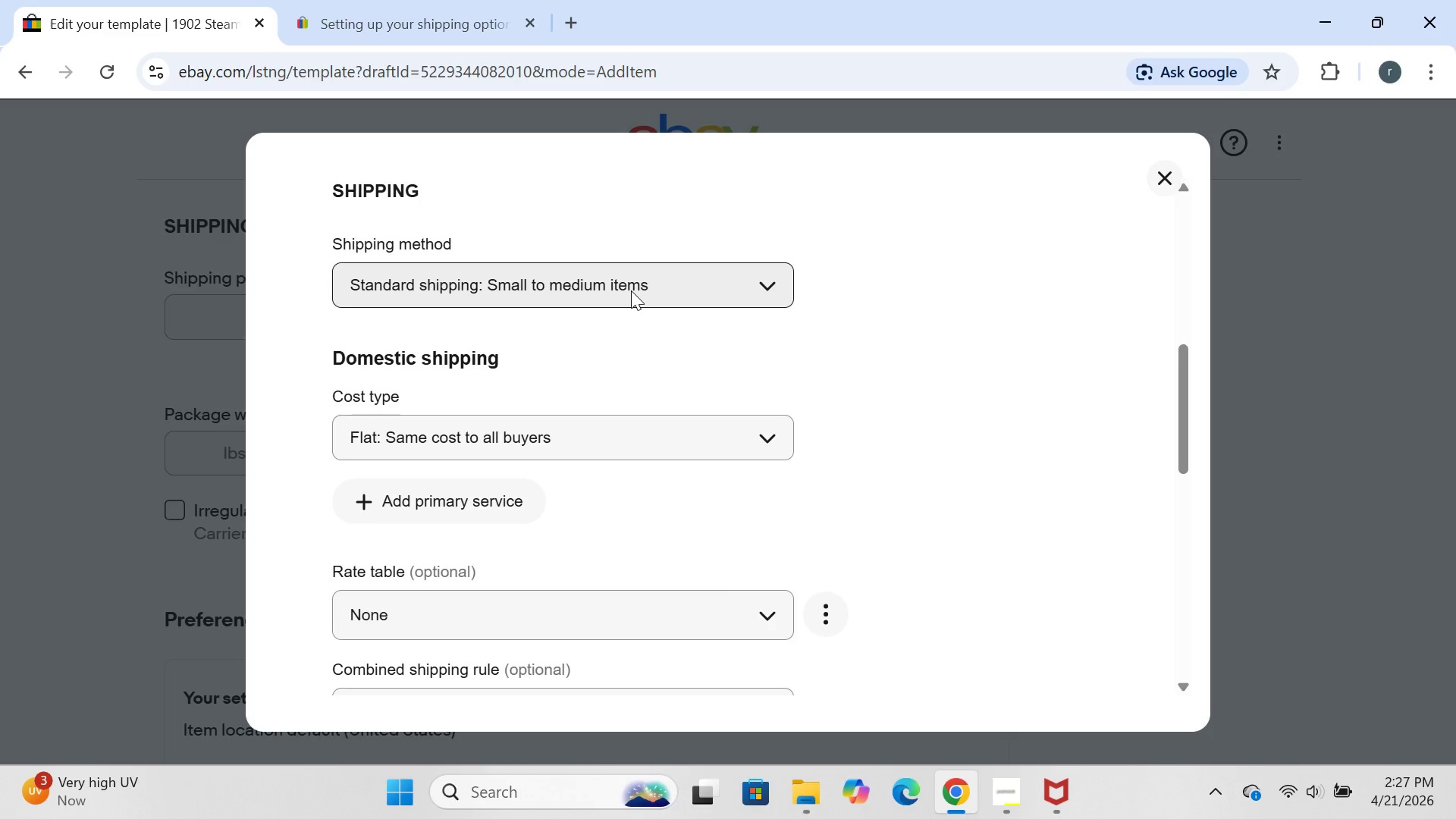 
left_click([632, 286])
 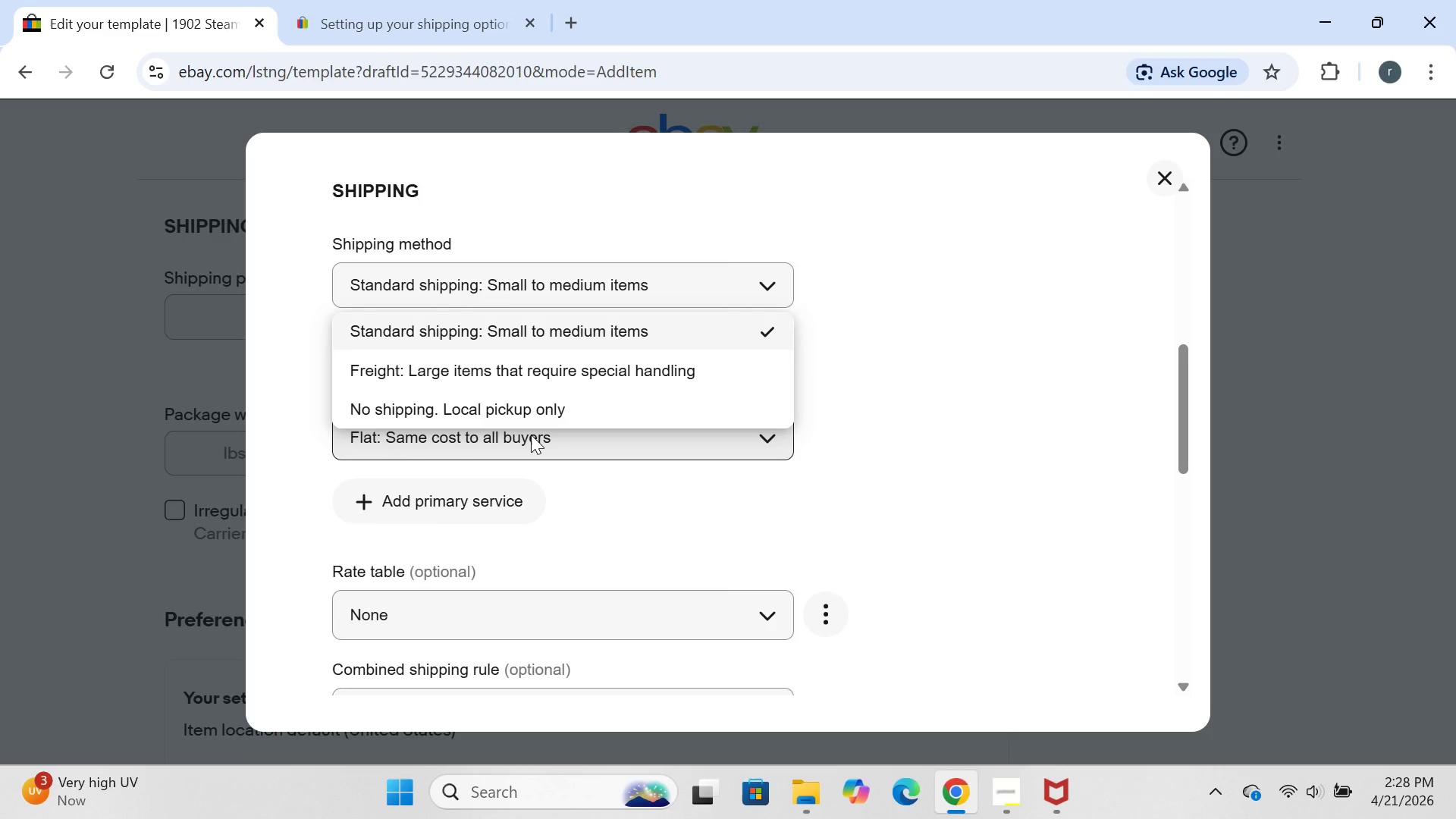 
wait(28.77)
 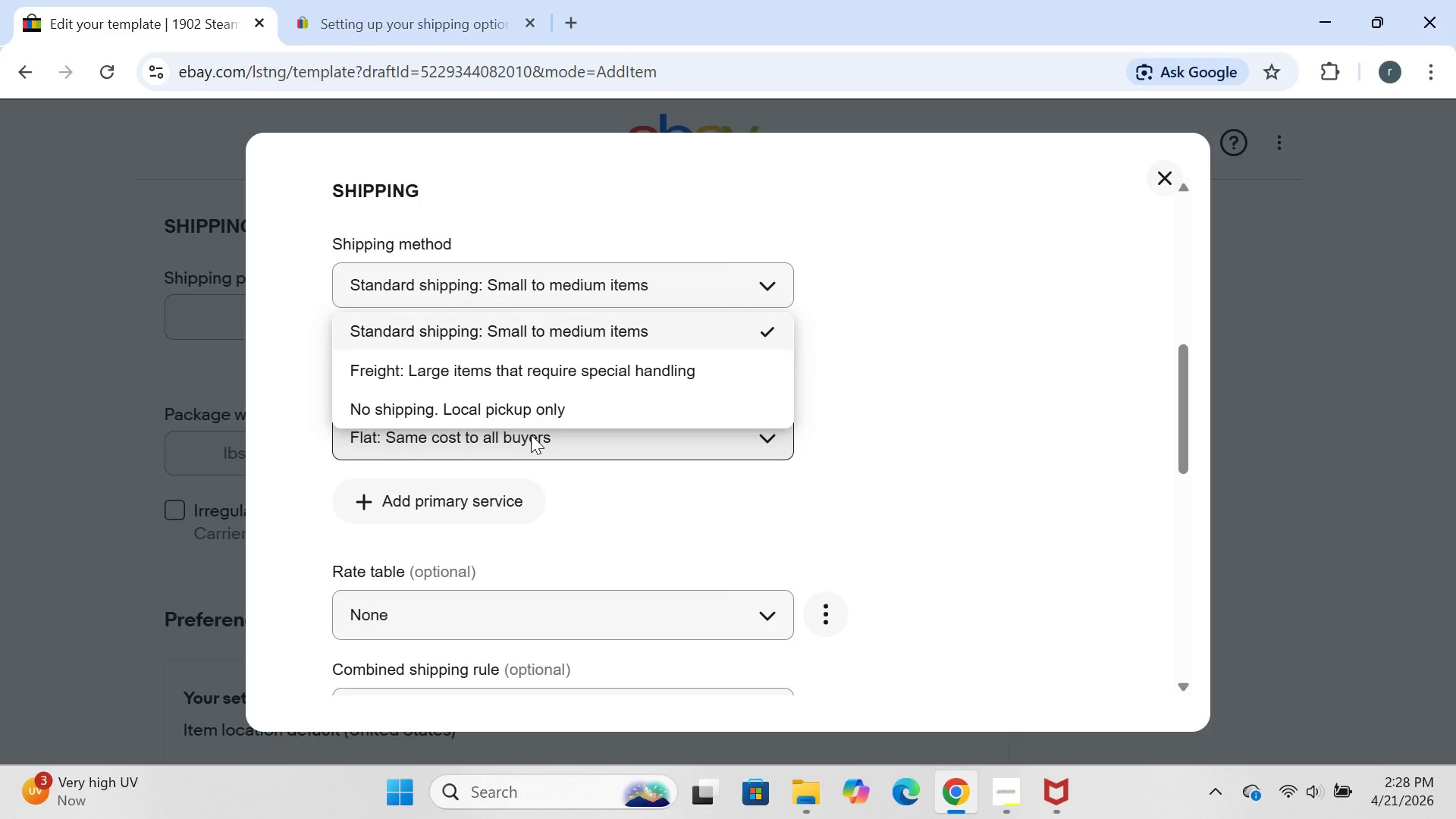 
left_click([519, 409])
 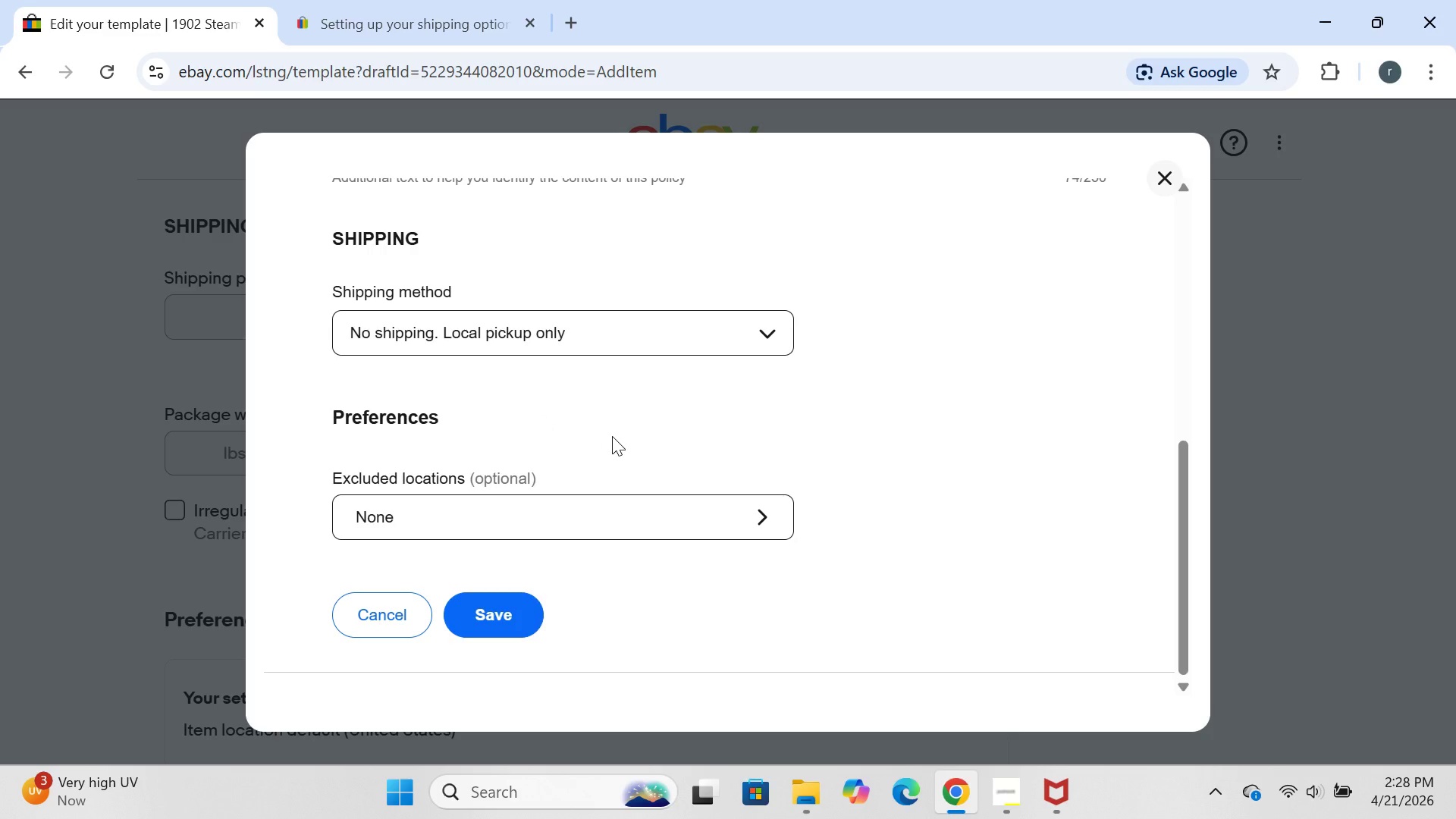 
wait(7.81)
 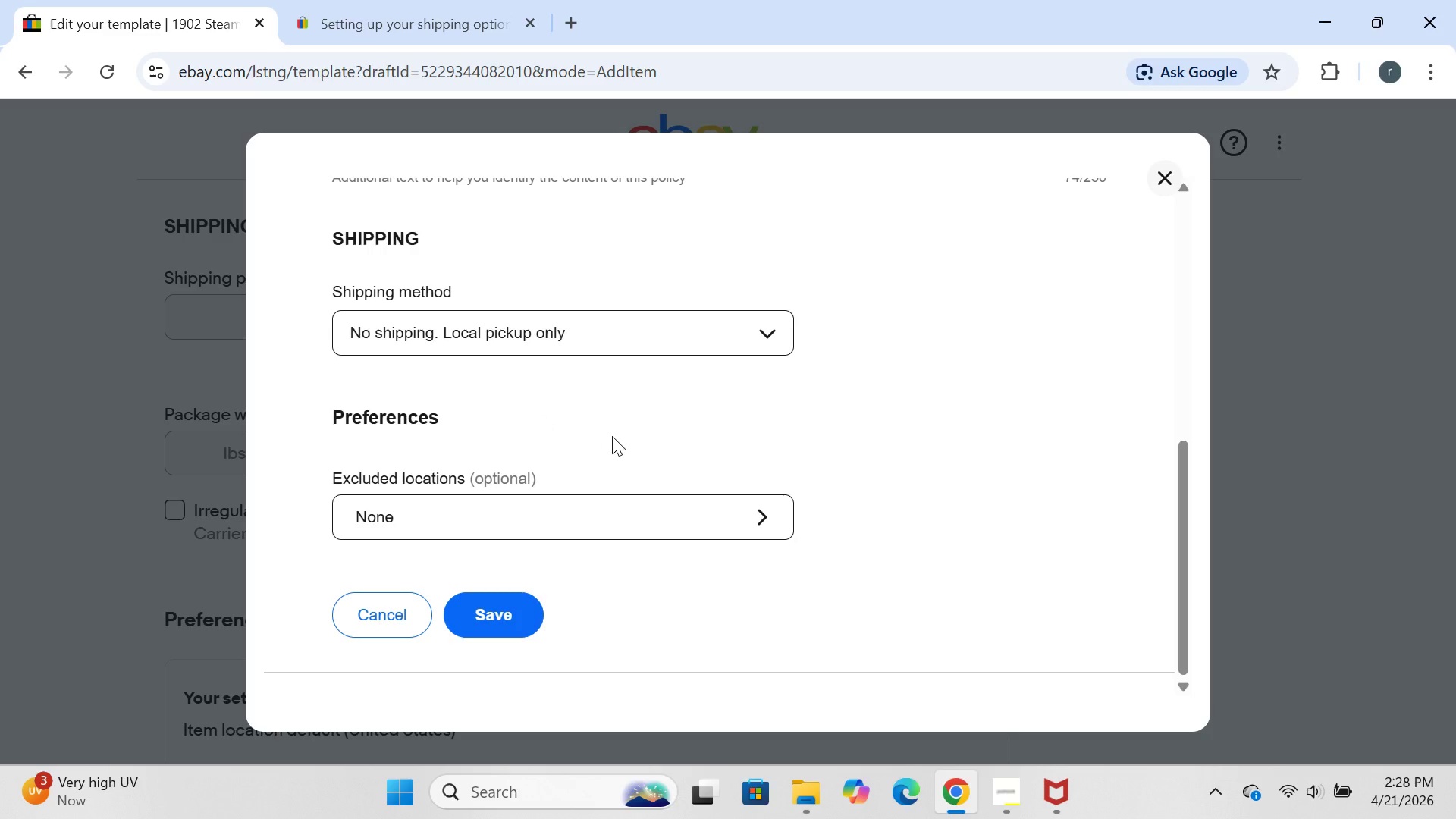 
left_click([497, 606])
 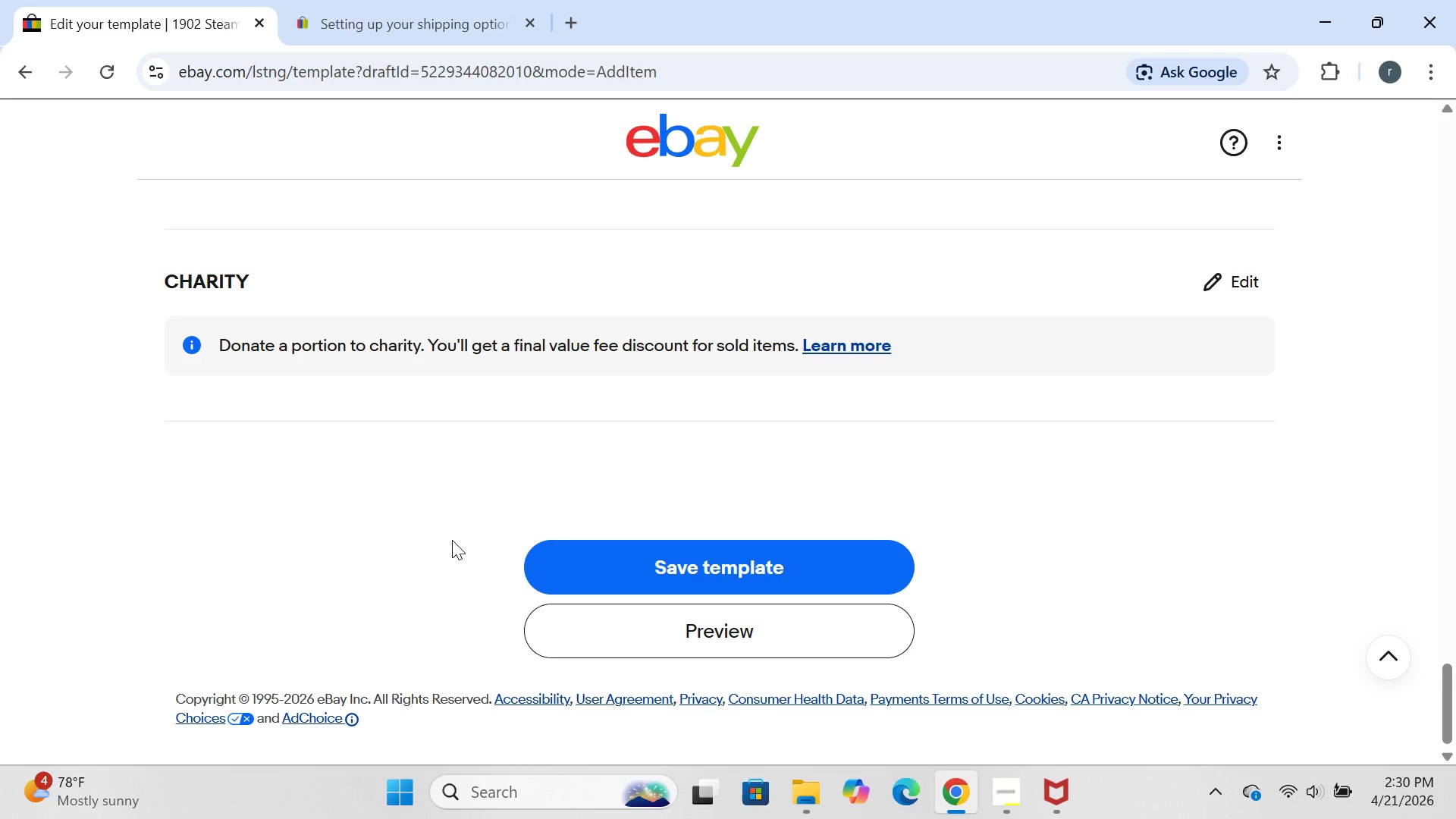 
wait(109.59)
 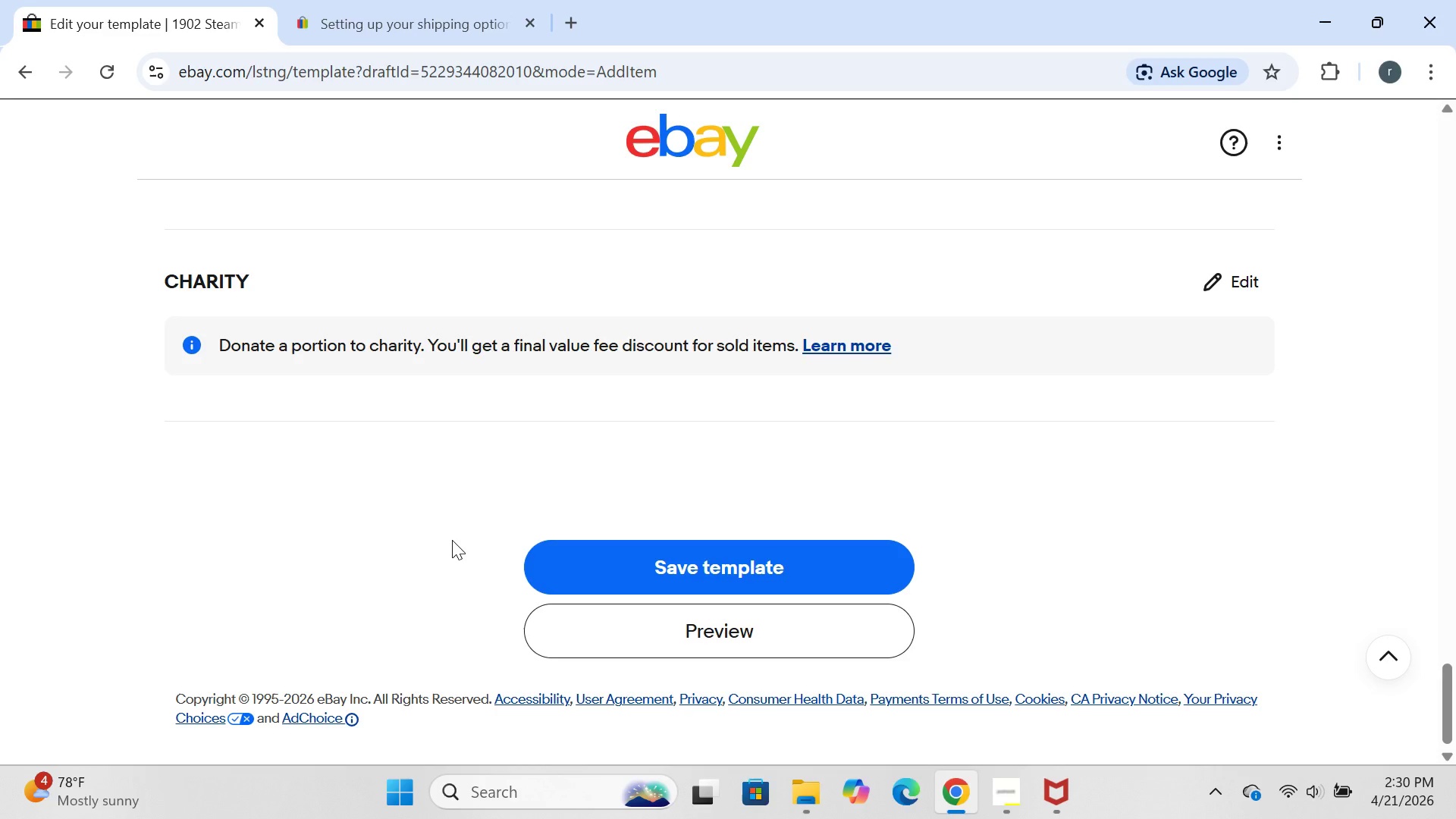 
left_click([758, 563])
 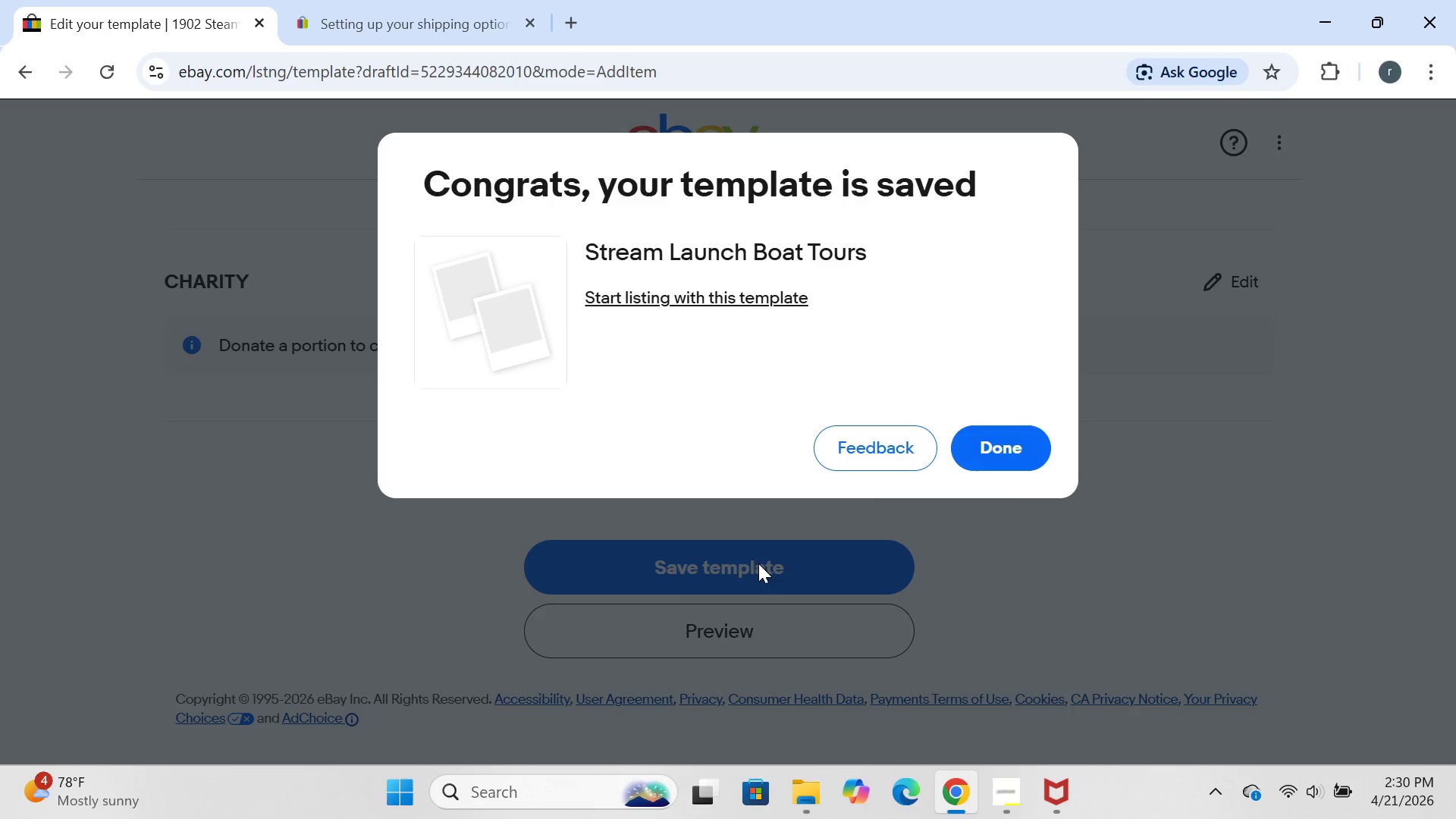 
left_click([983, 461])
 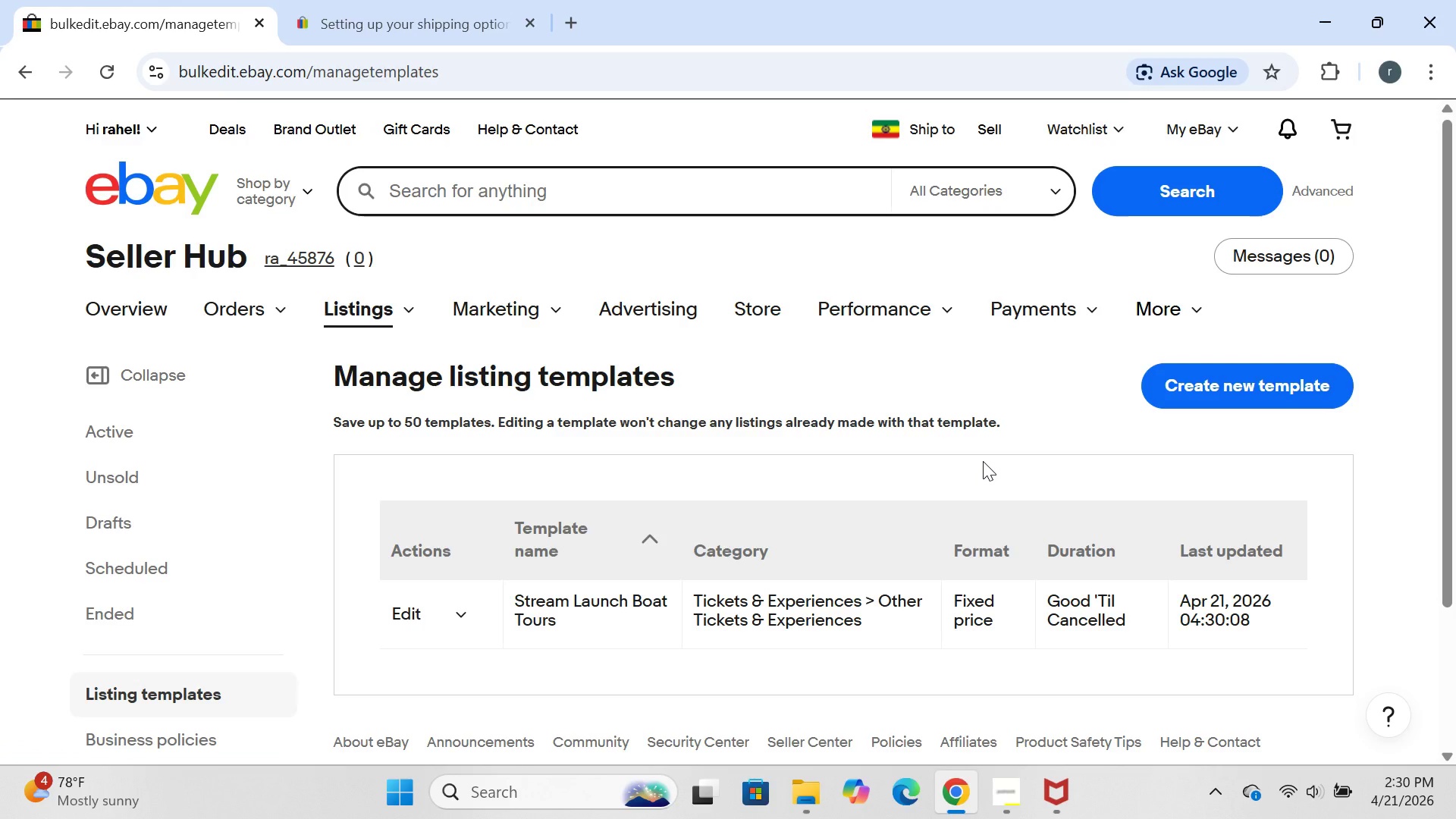 
wait(24.17)
 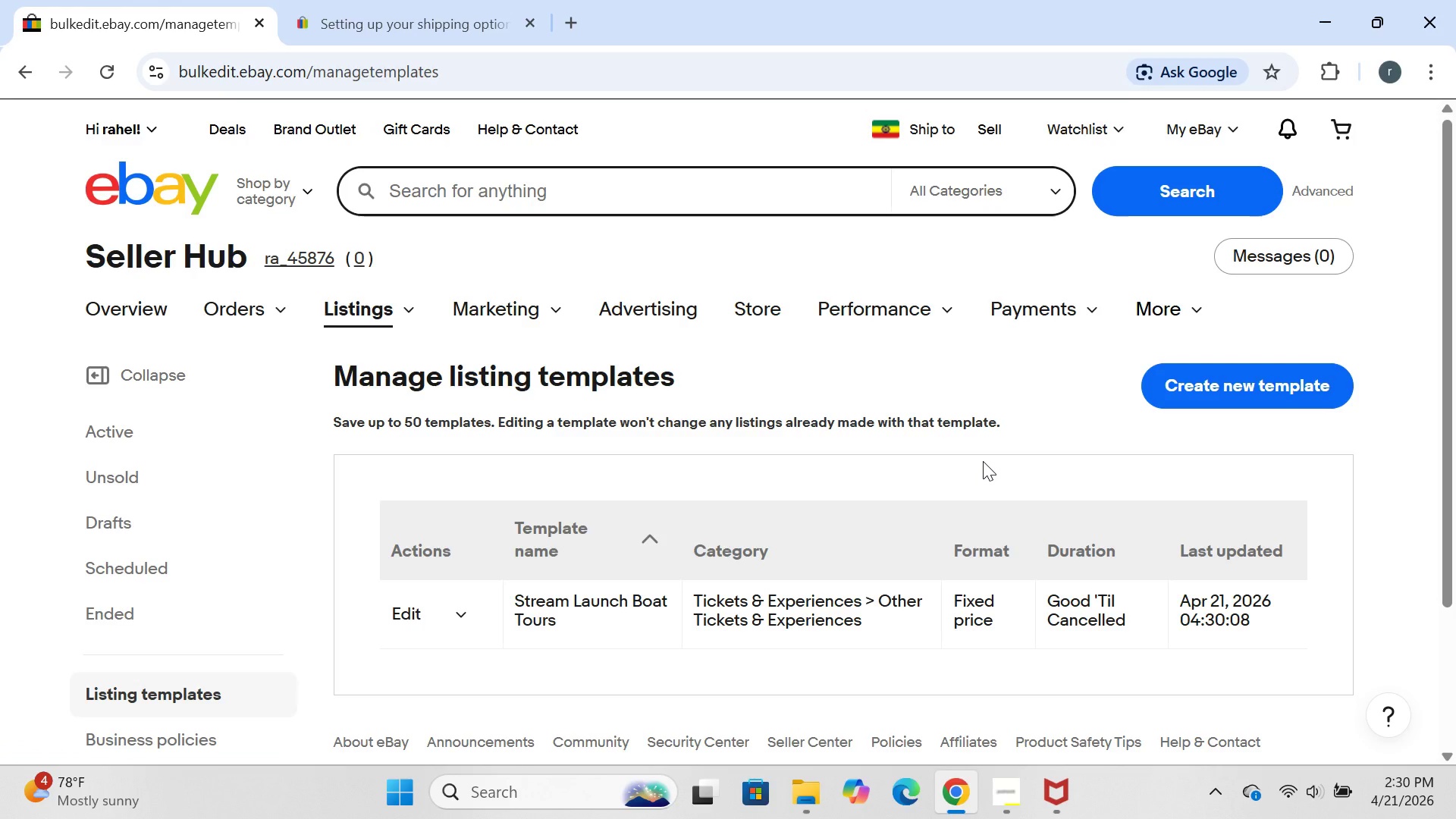 
left_click([1287, 239])
 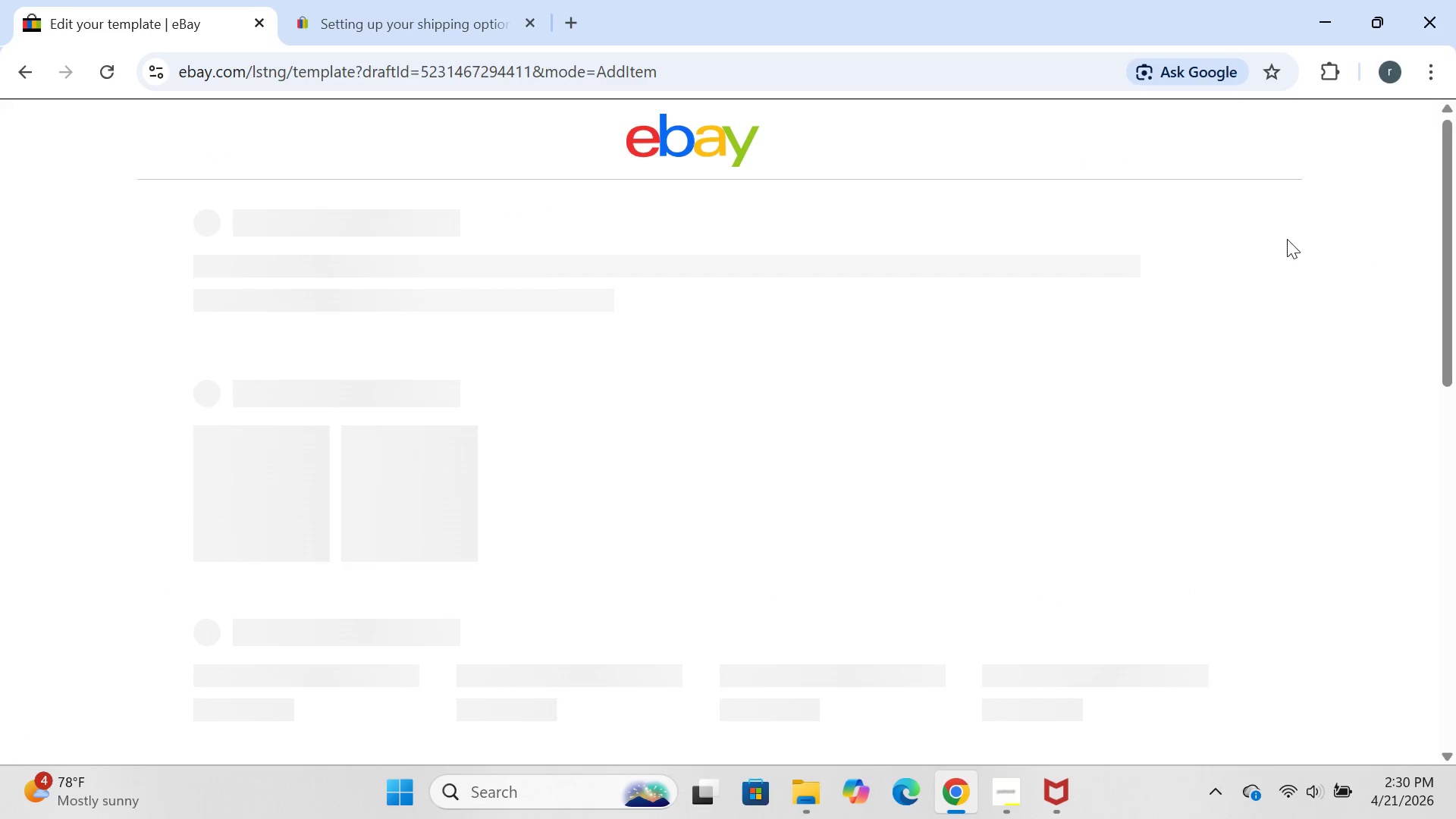 
wait(7.61)
 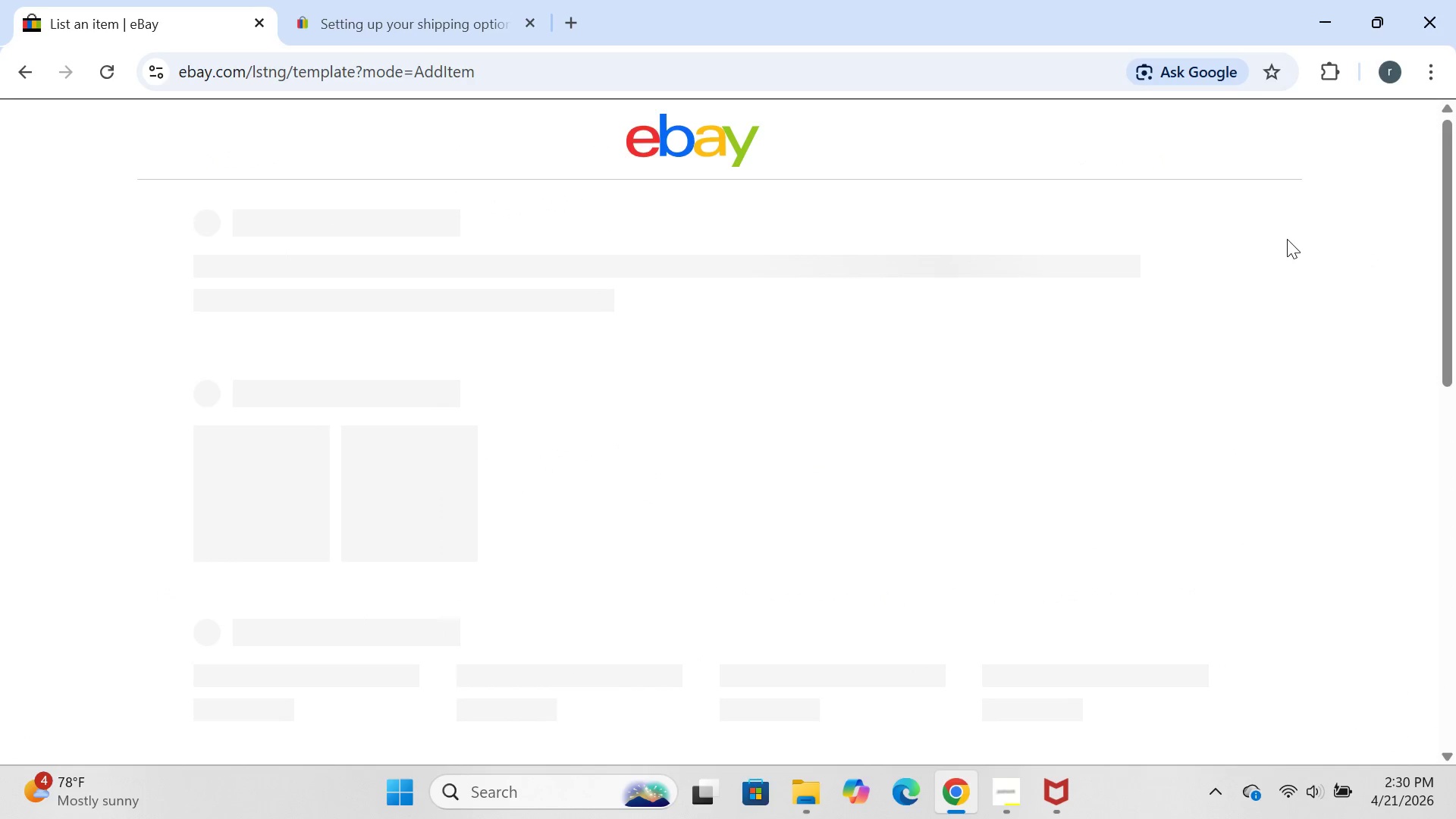 
mouse_move([642, 548])
 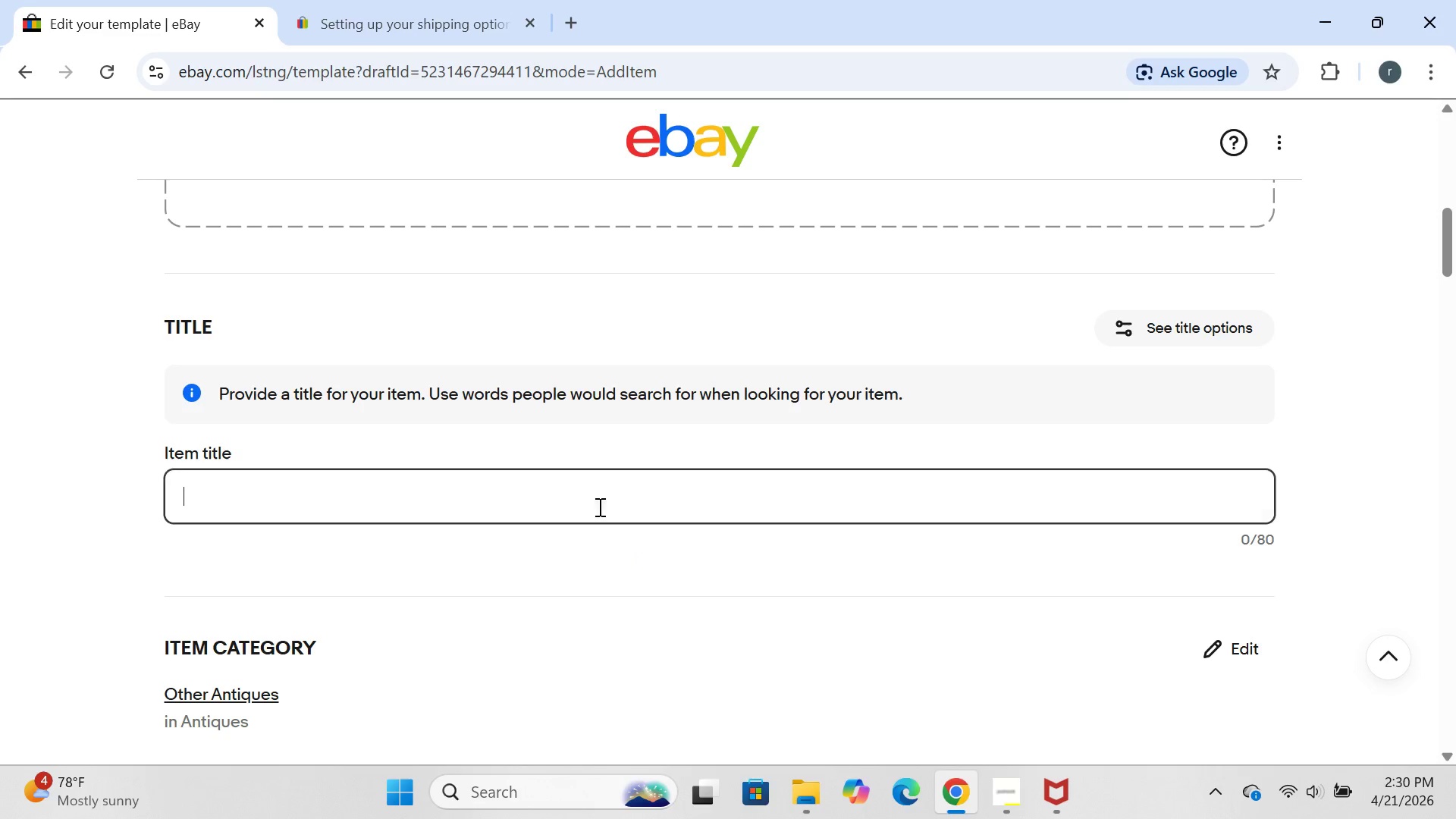 
left_click([598, 507])
 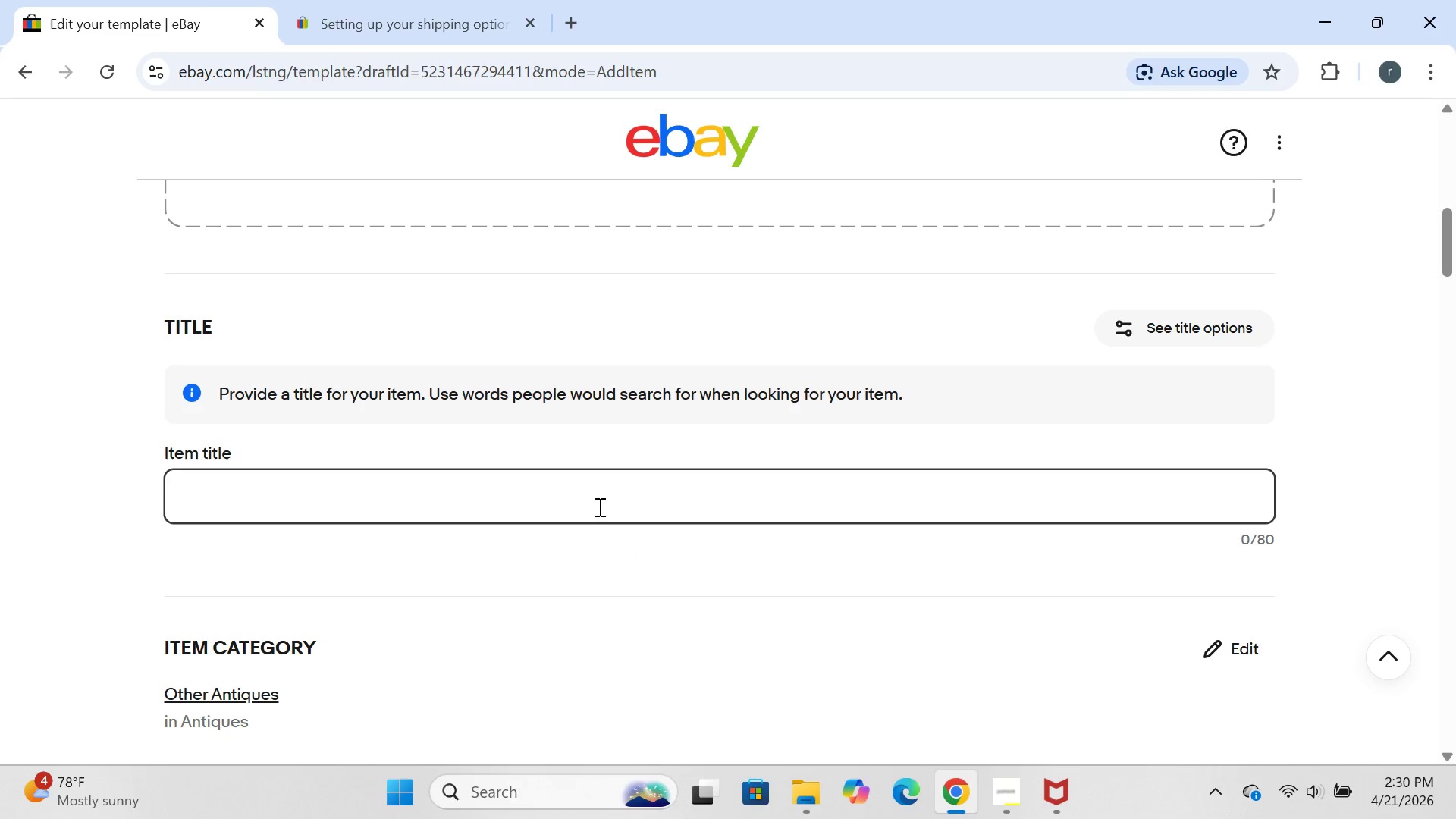 
type(Full Day Steam LAA])
key(Backspace)
key(Backspace)
key(Backspace)
type(aunch chartee)
key(Backspace)
type(r )
key(Backspace)
type(_)
key(Backspace)
type(-)
 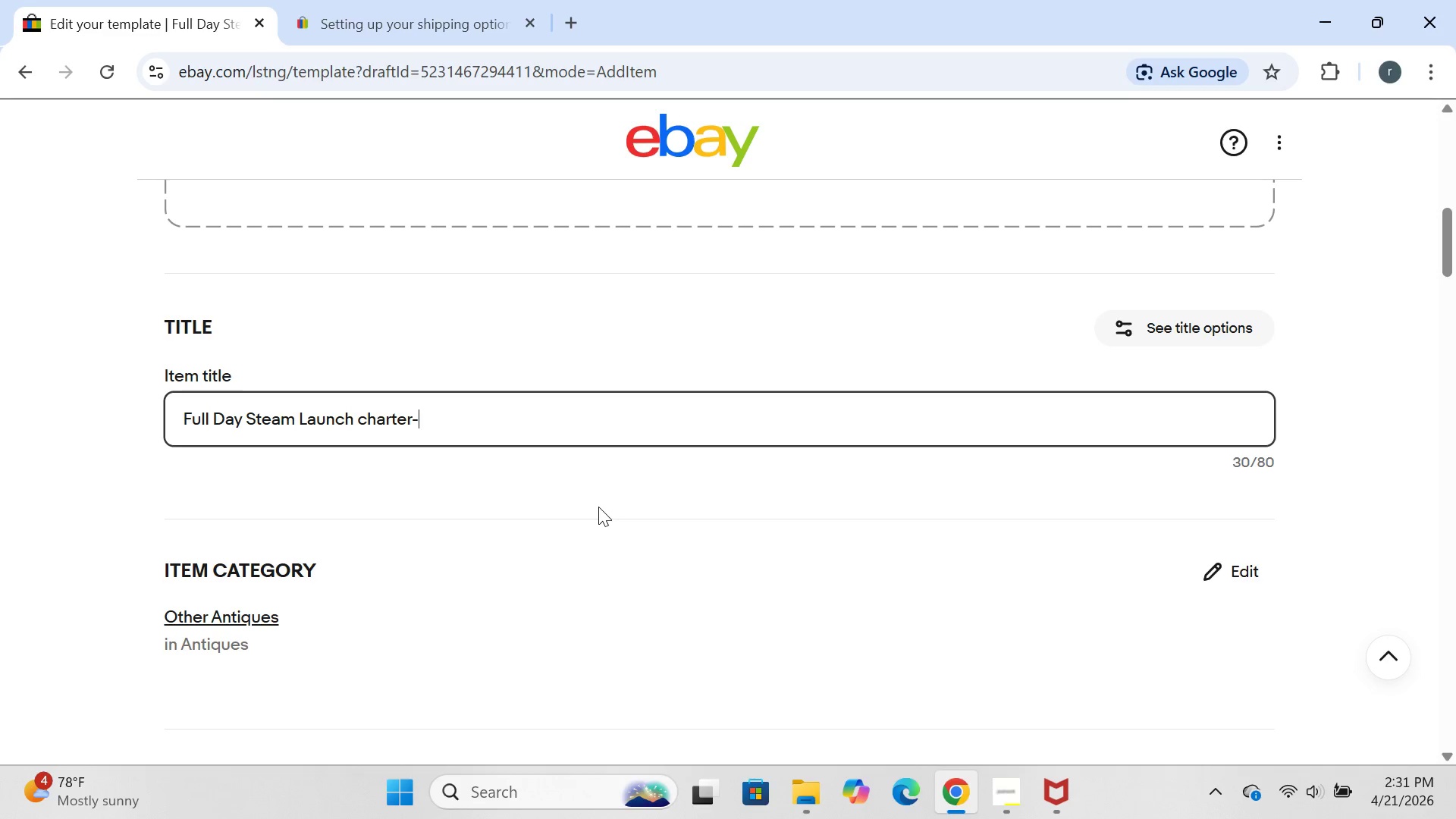 
wait(6.58)
 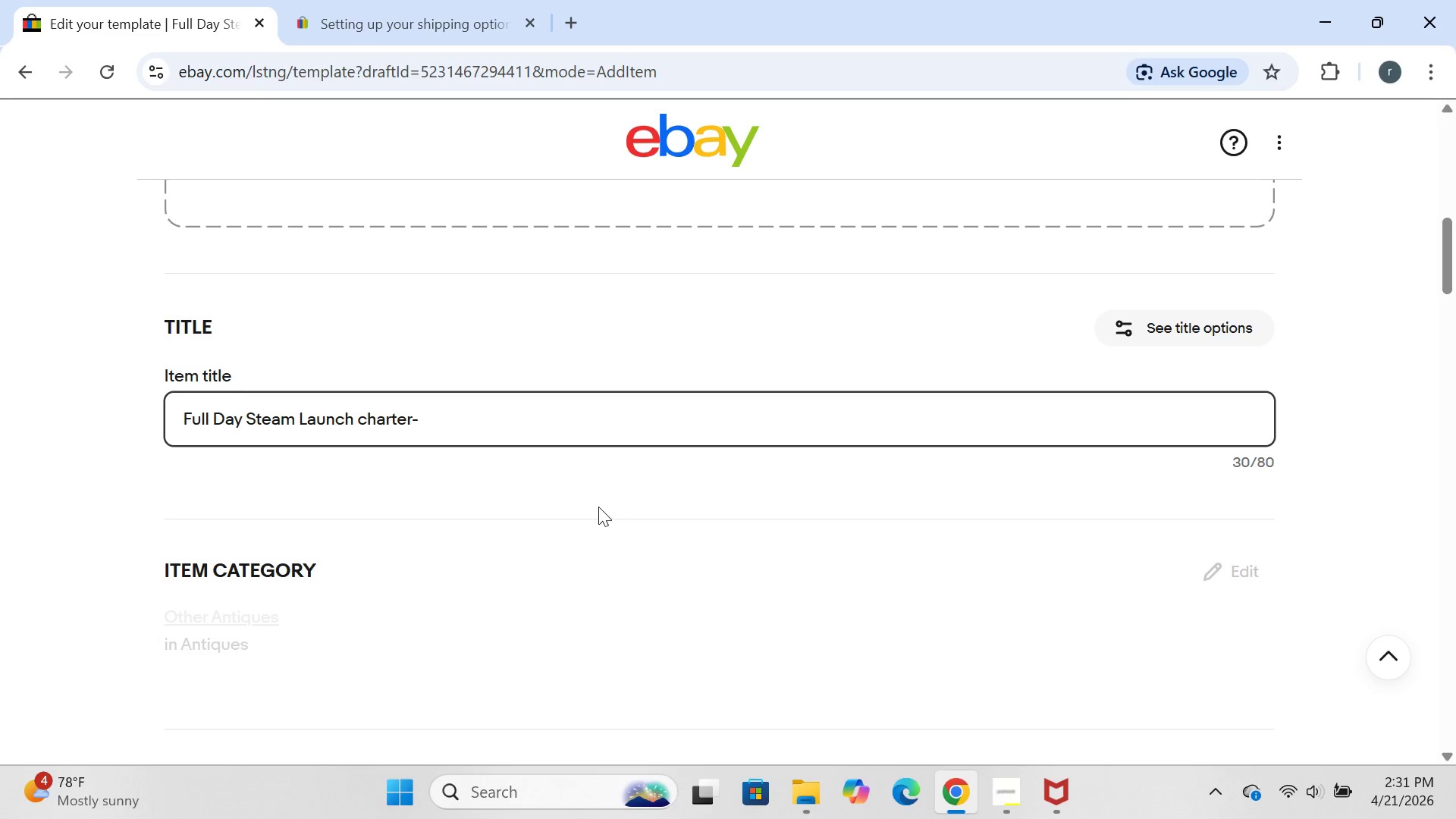 
type( for 6- digitl vocher)
 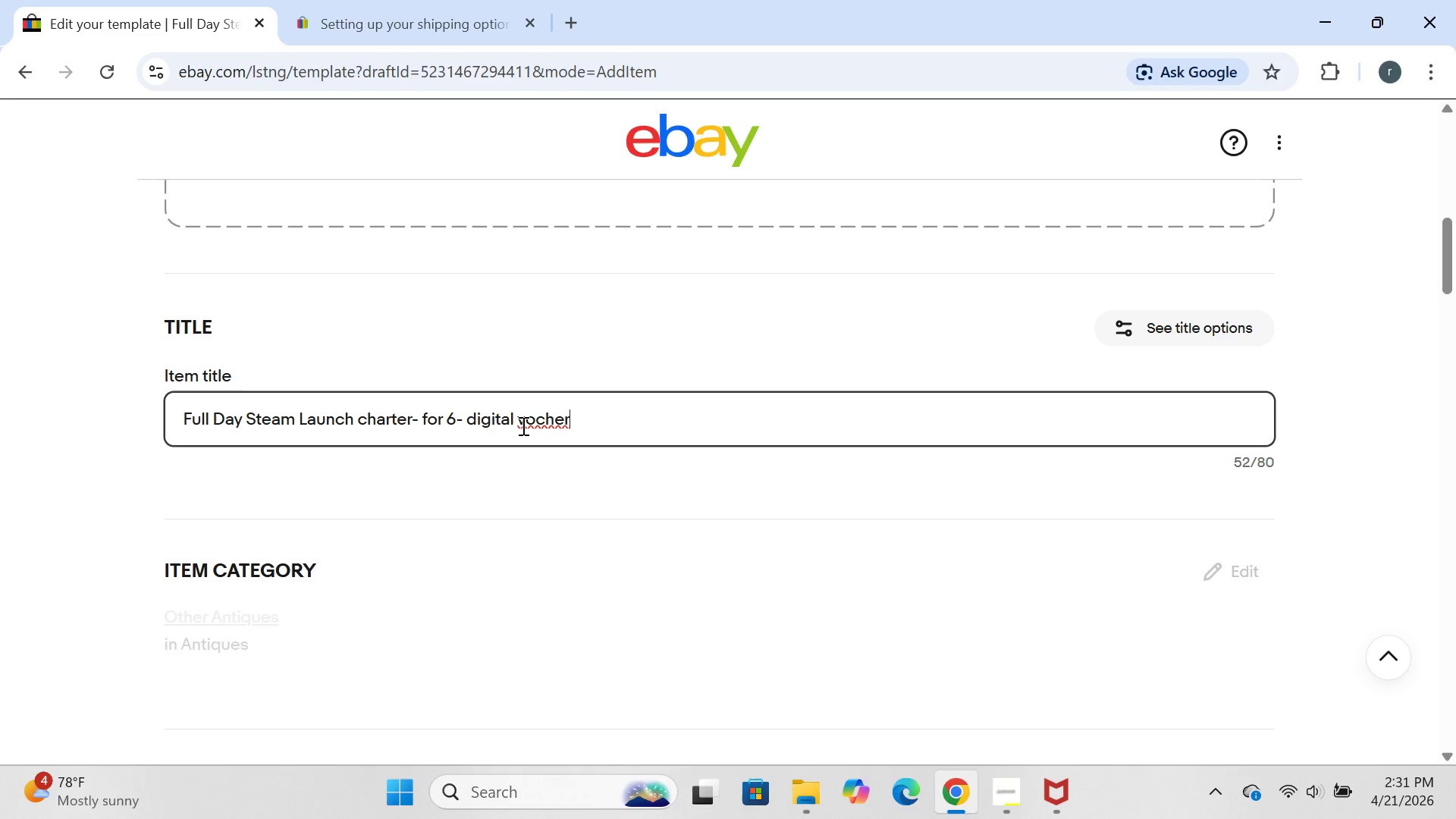 
left_click([523, 415])
 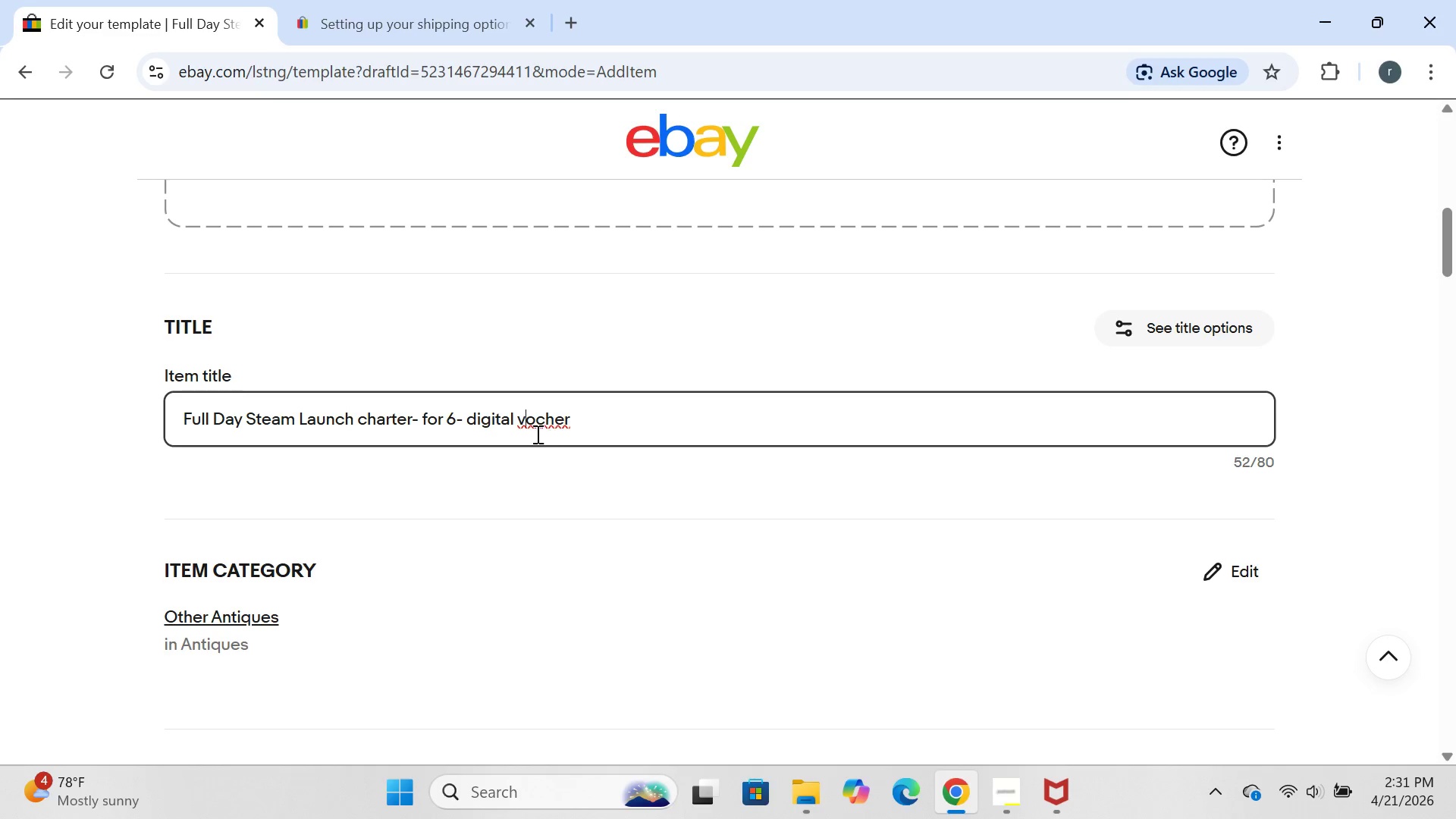 
left_click([536, 419])
 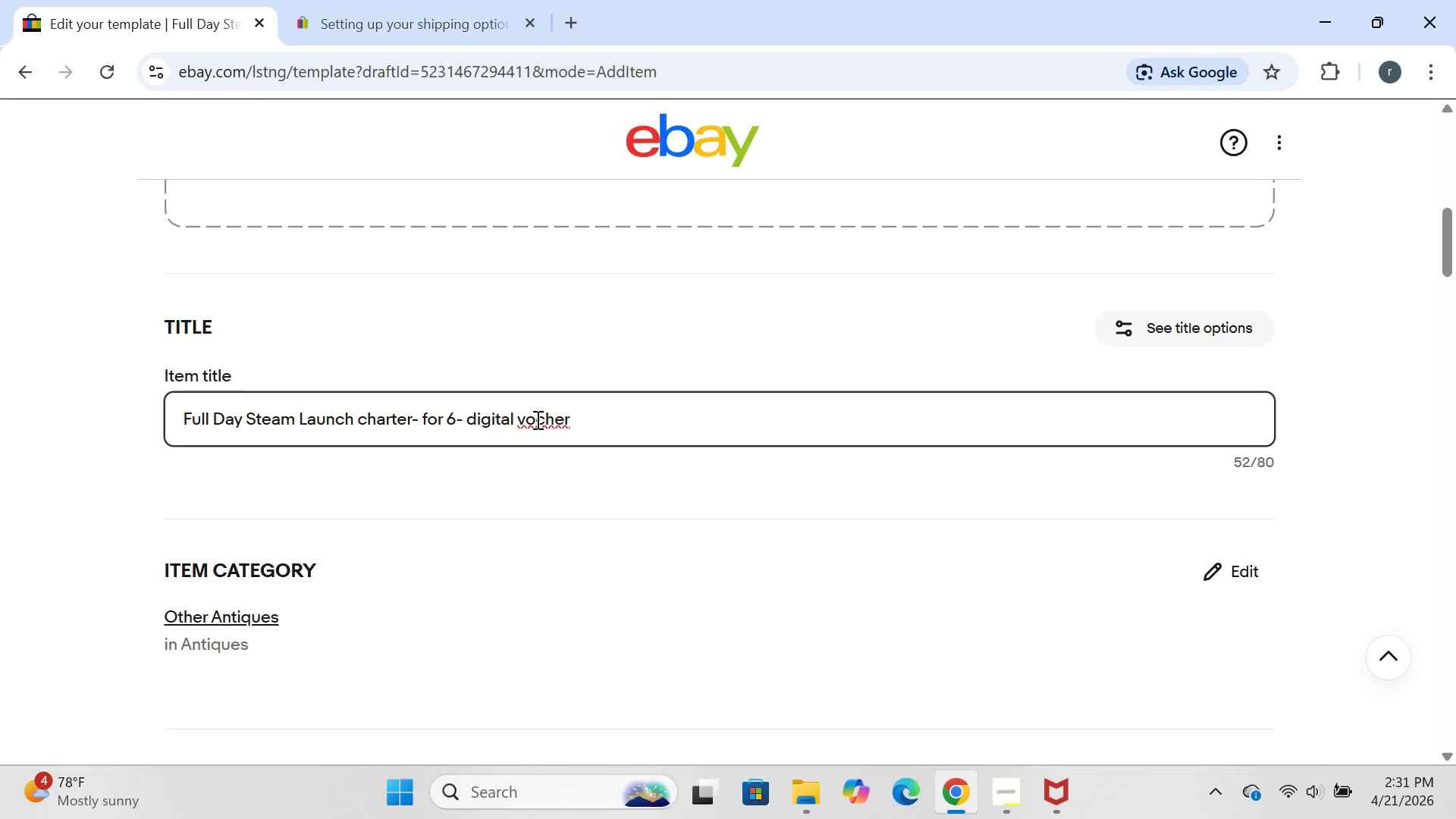 
key(U)
 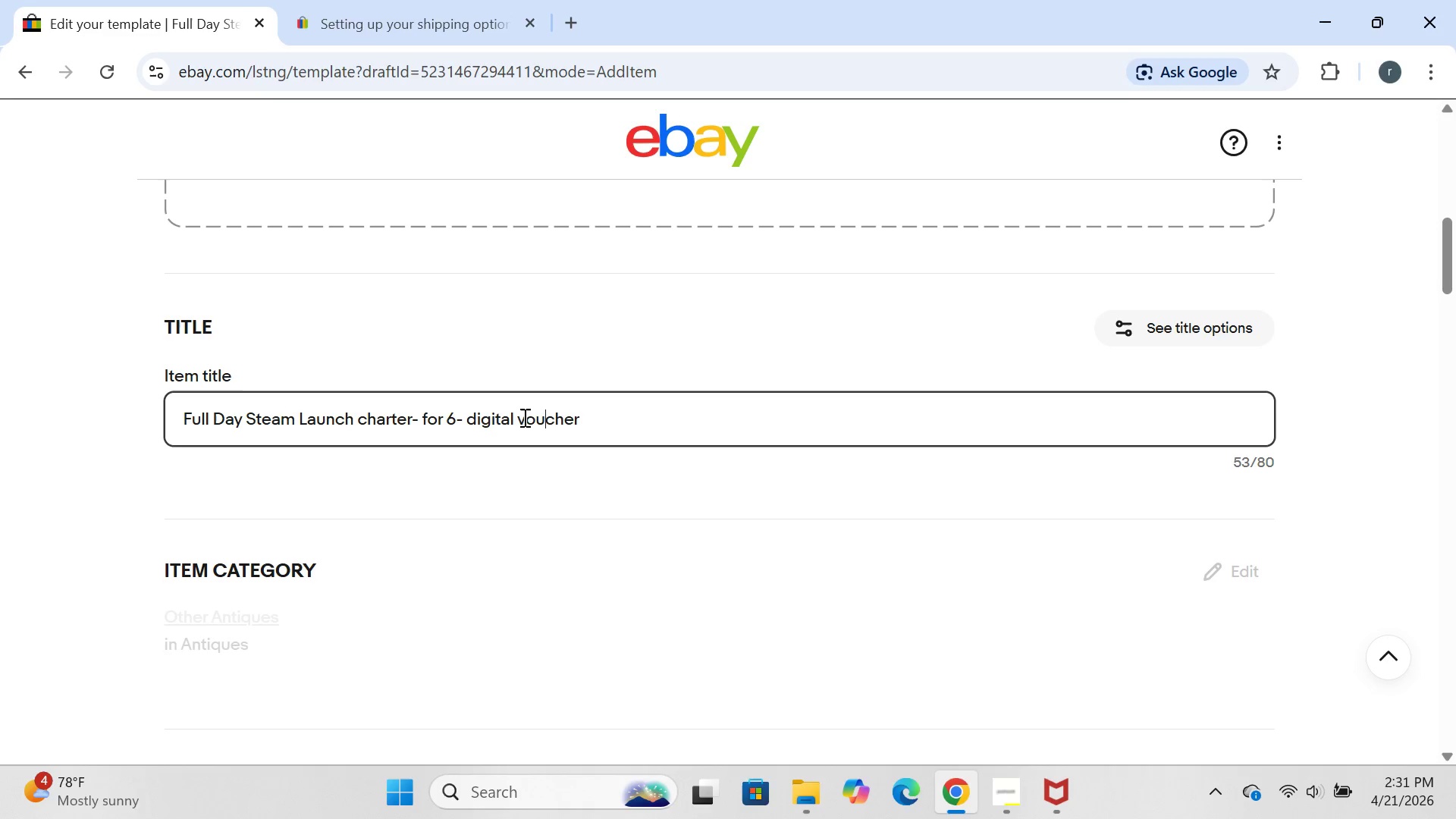 
left_click([522, 417])
 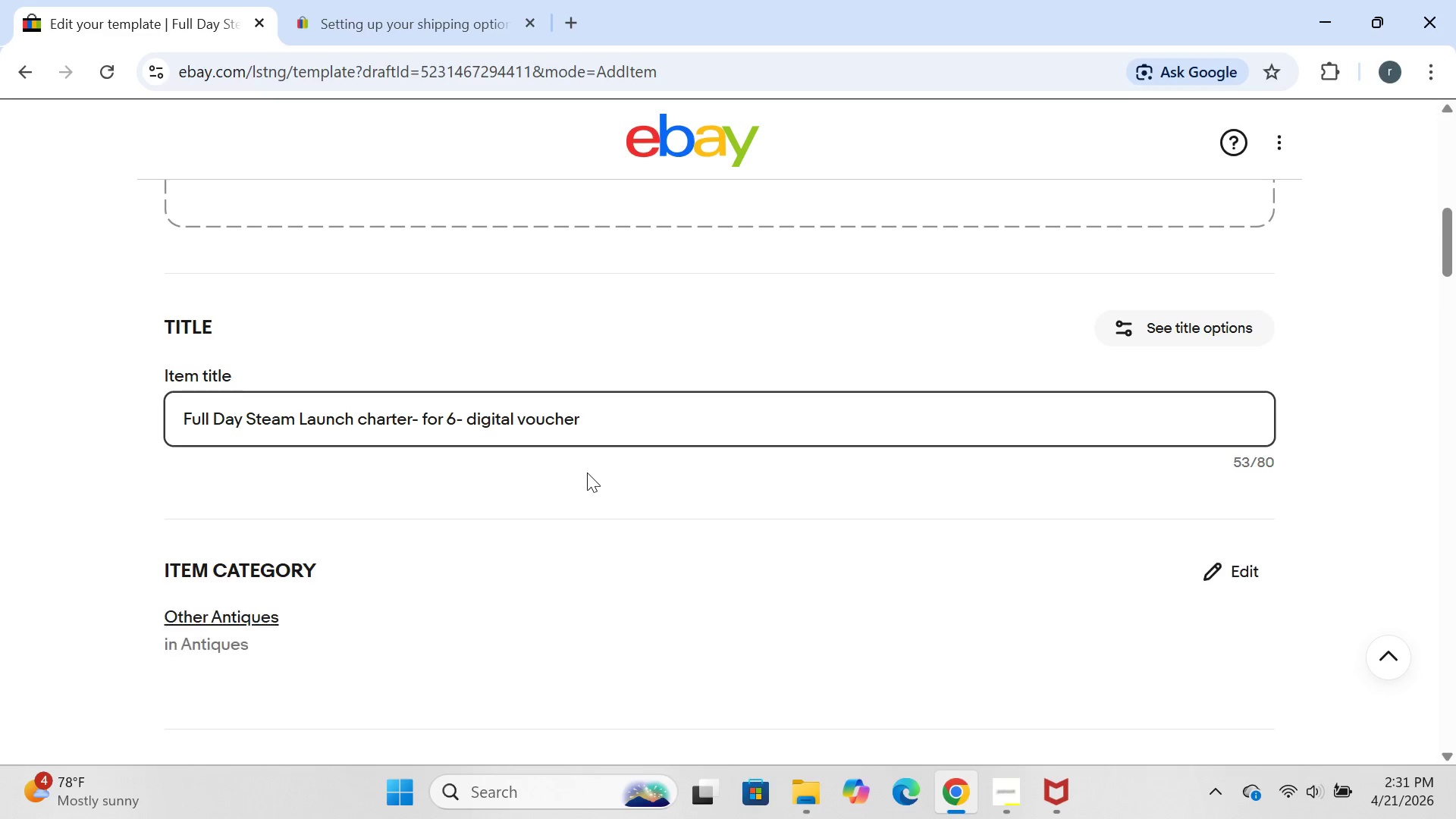 
key(Backspace)
 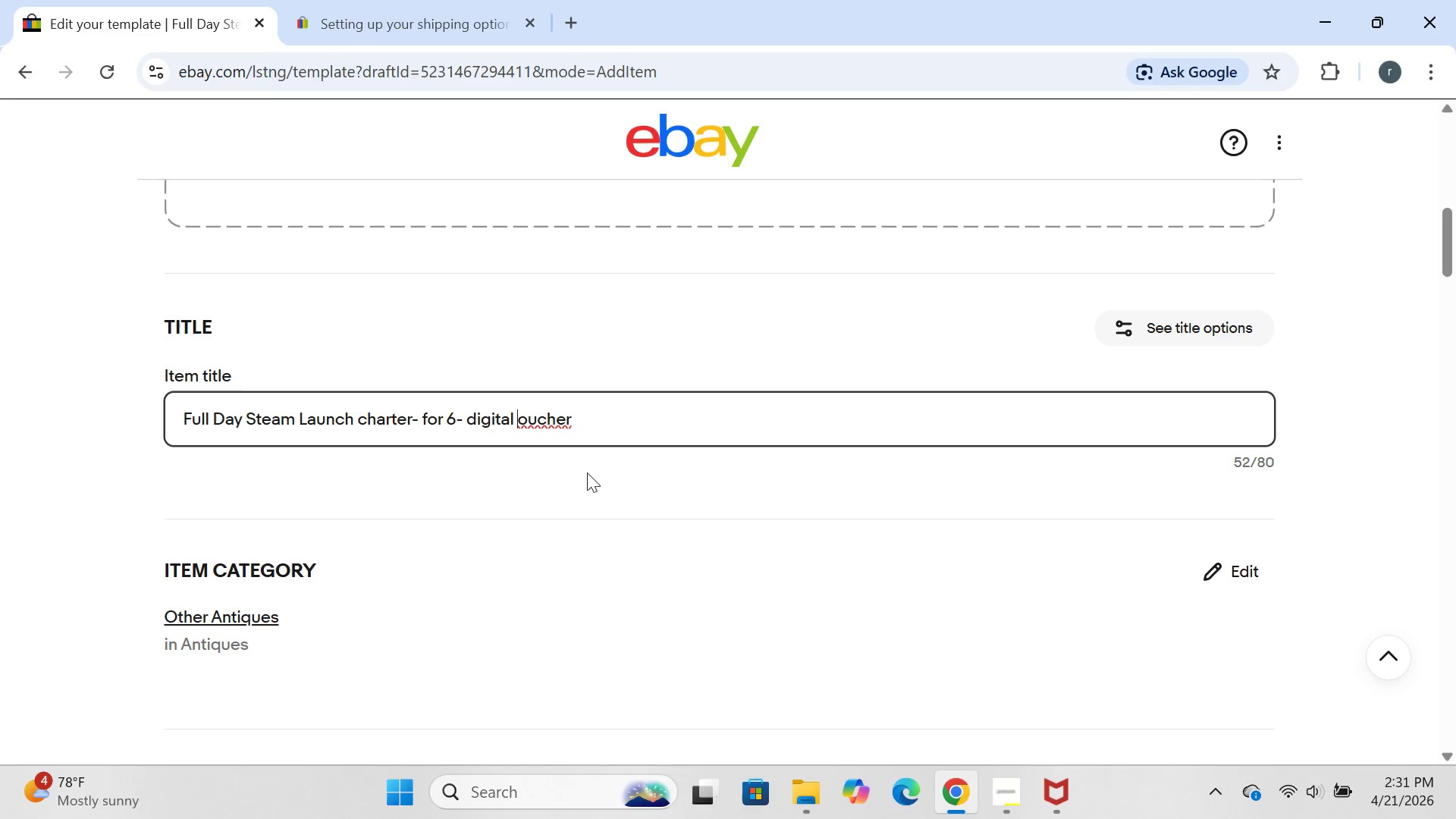 
key(CapsLock)
 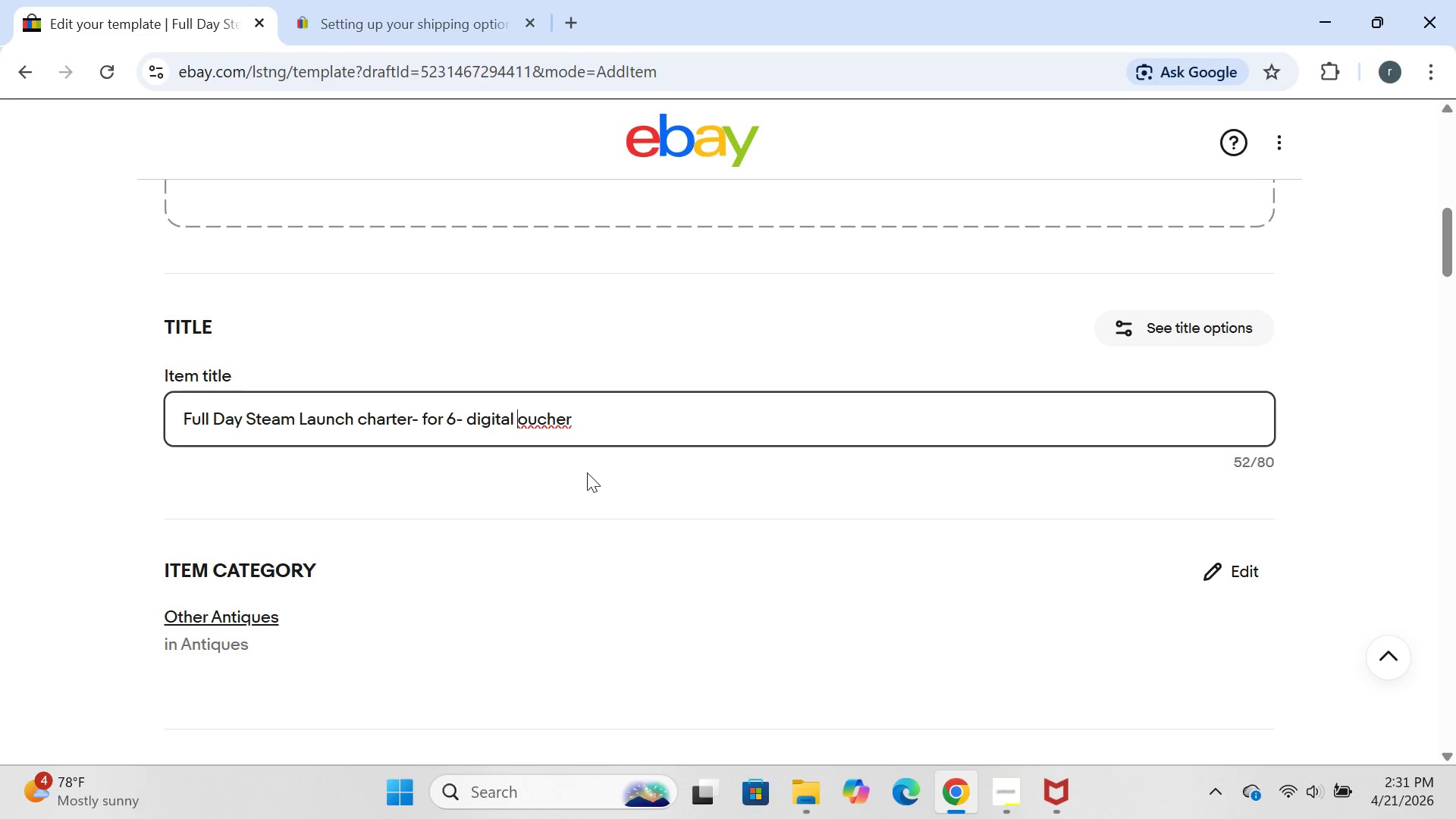 
key(V)
 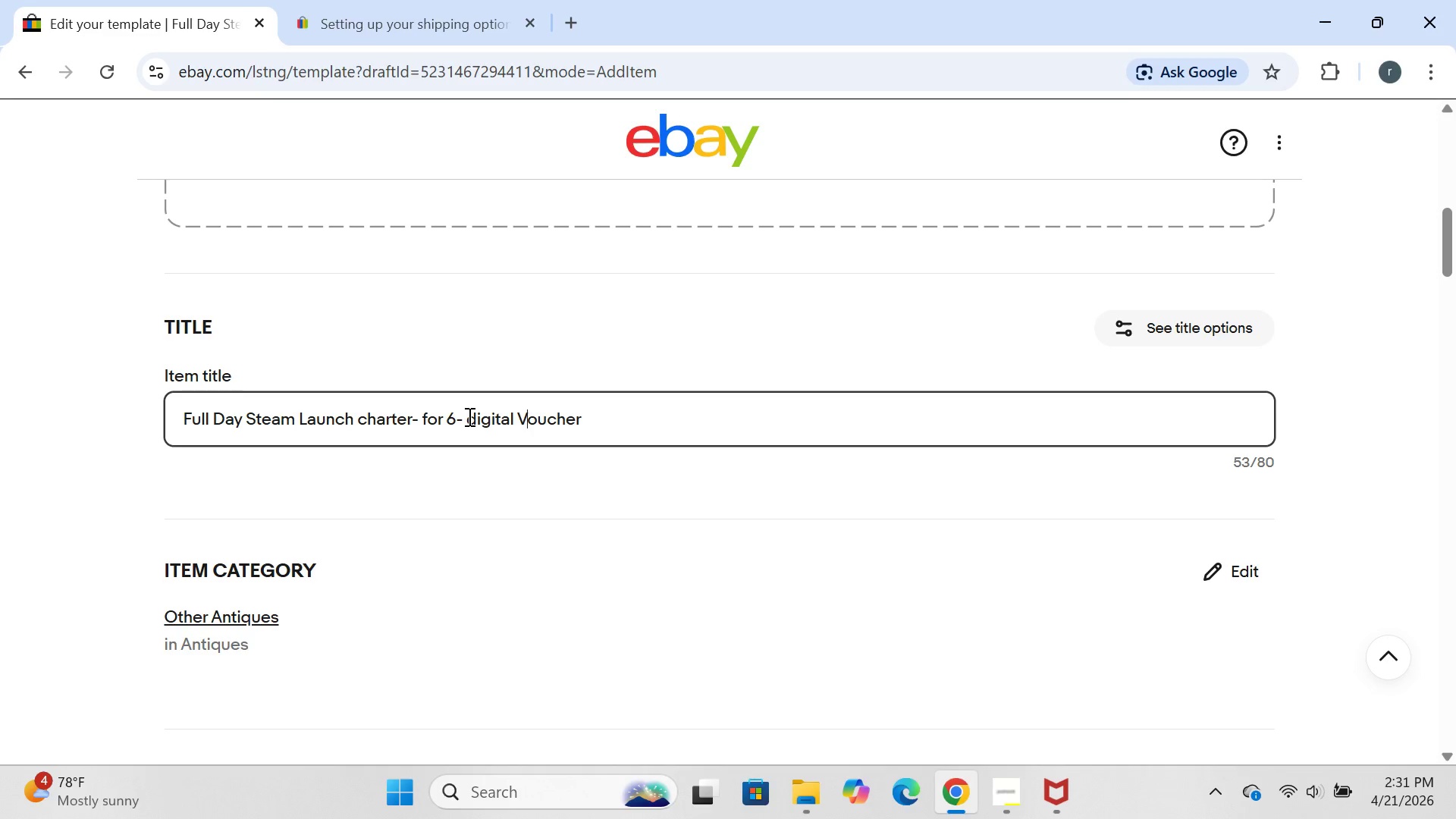 
left_click([472, 420])
 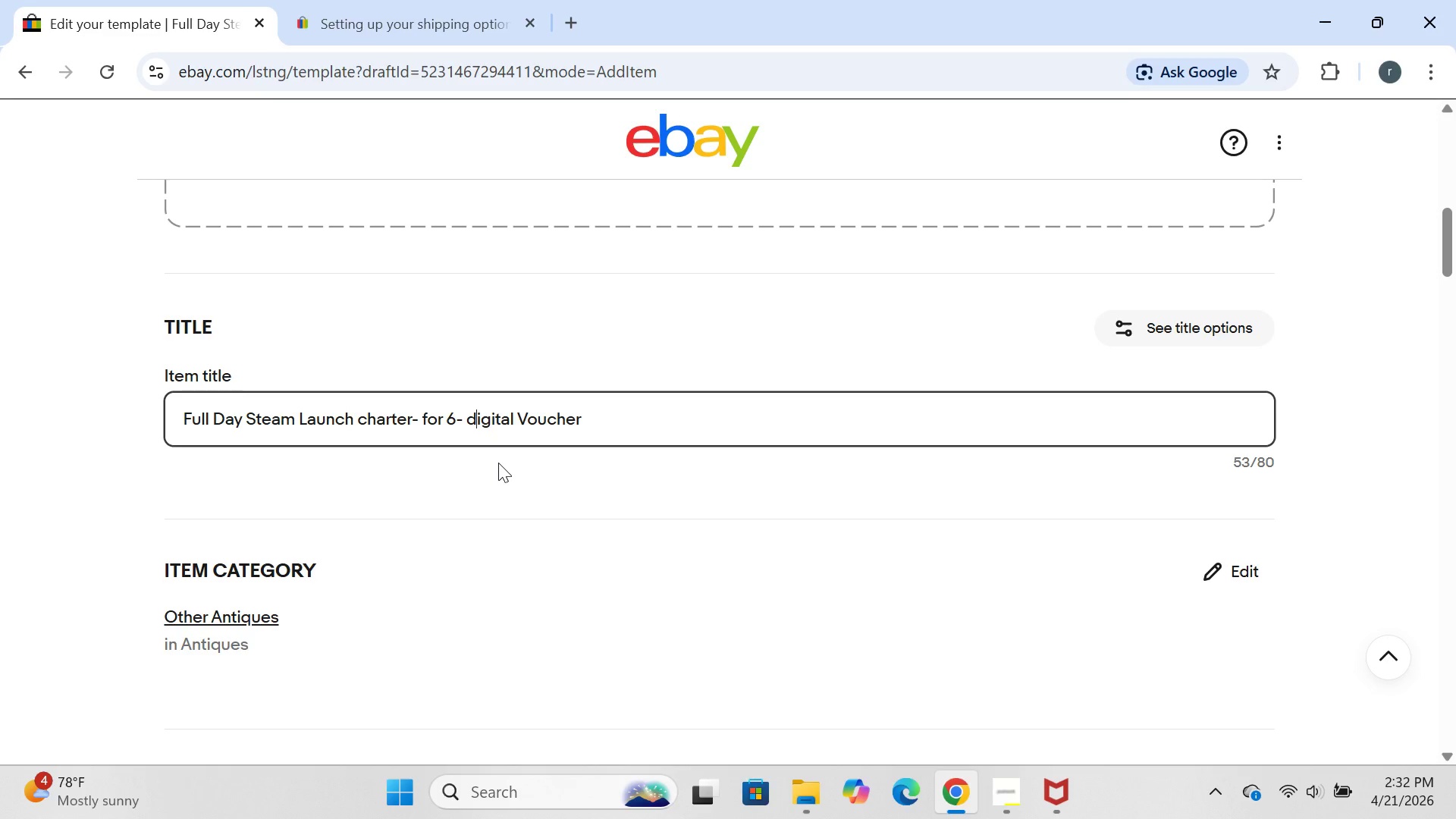 
key(Backspace)
 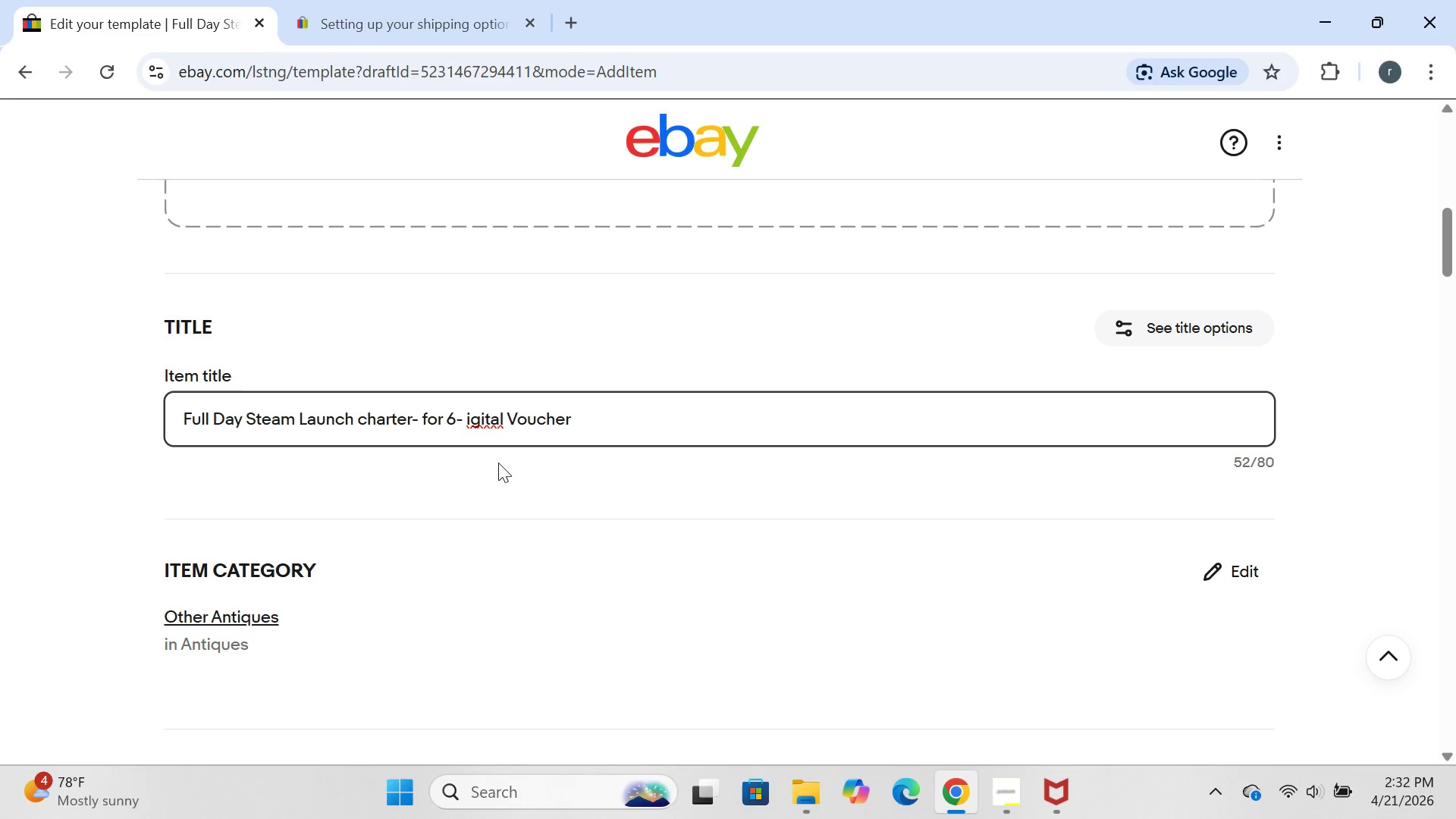 
key(D)
 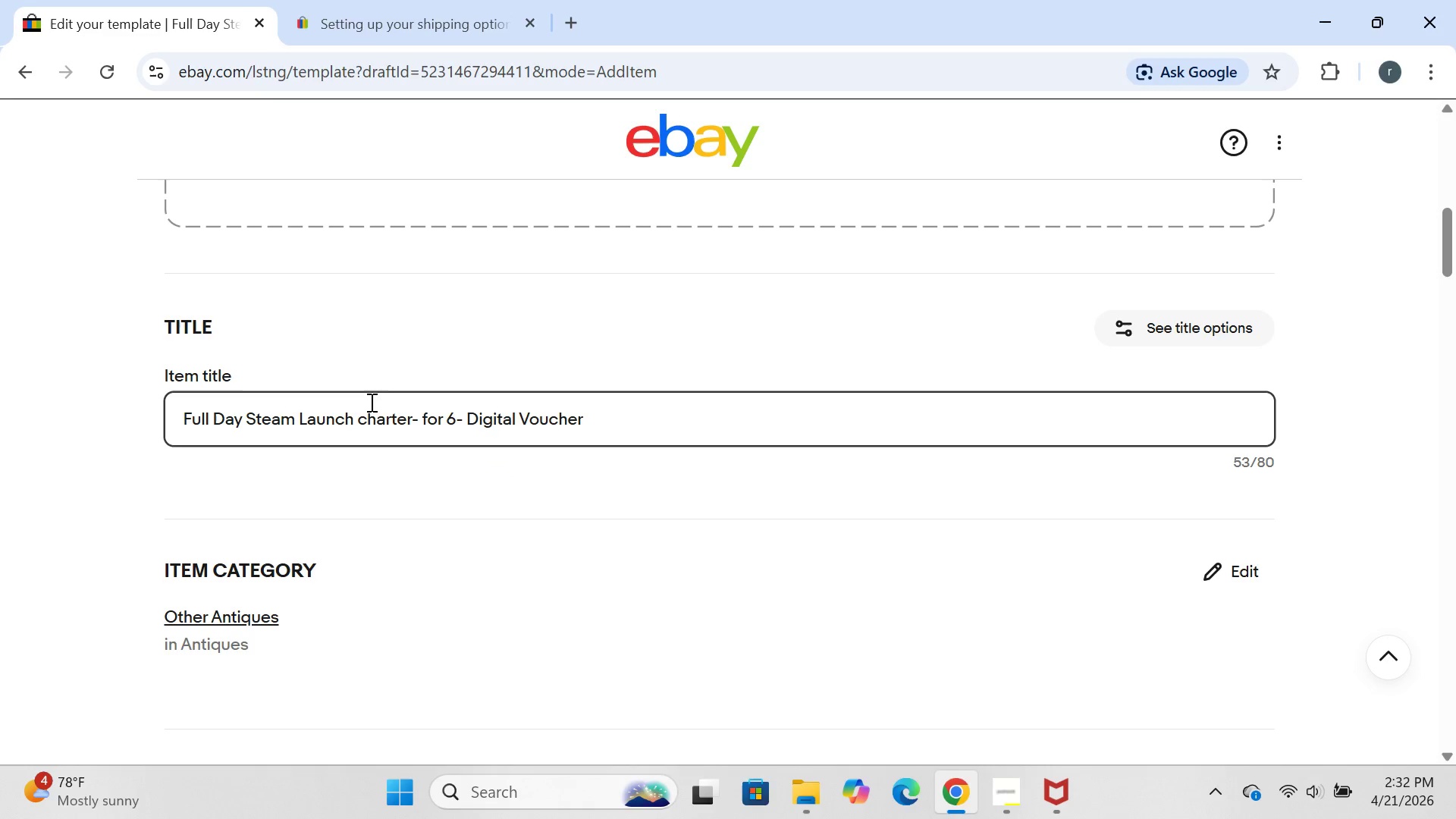 
left_click([370, 421])
 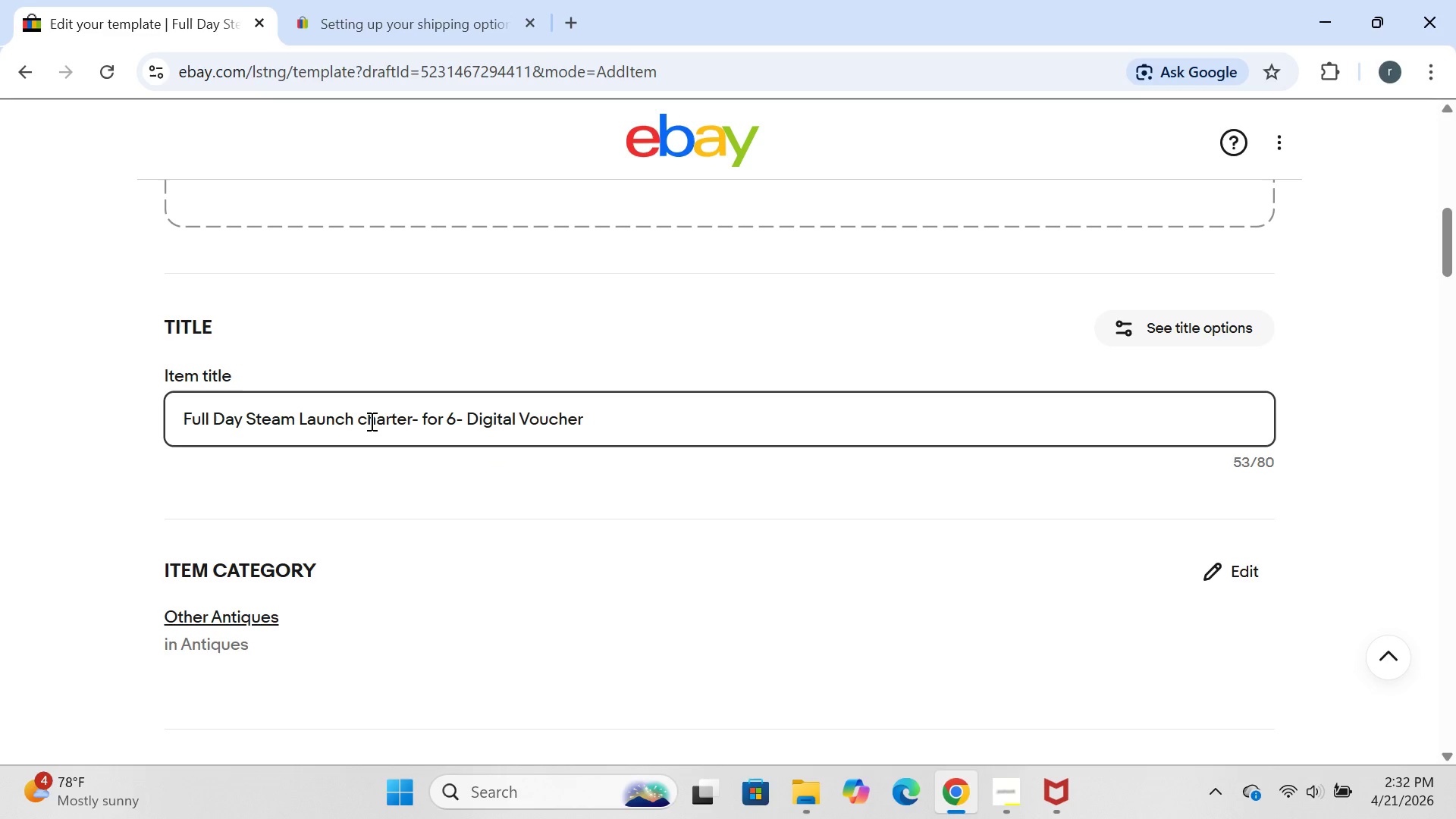 
key(Backspace)
 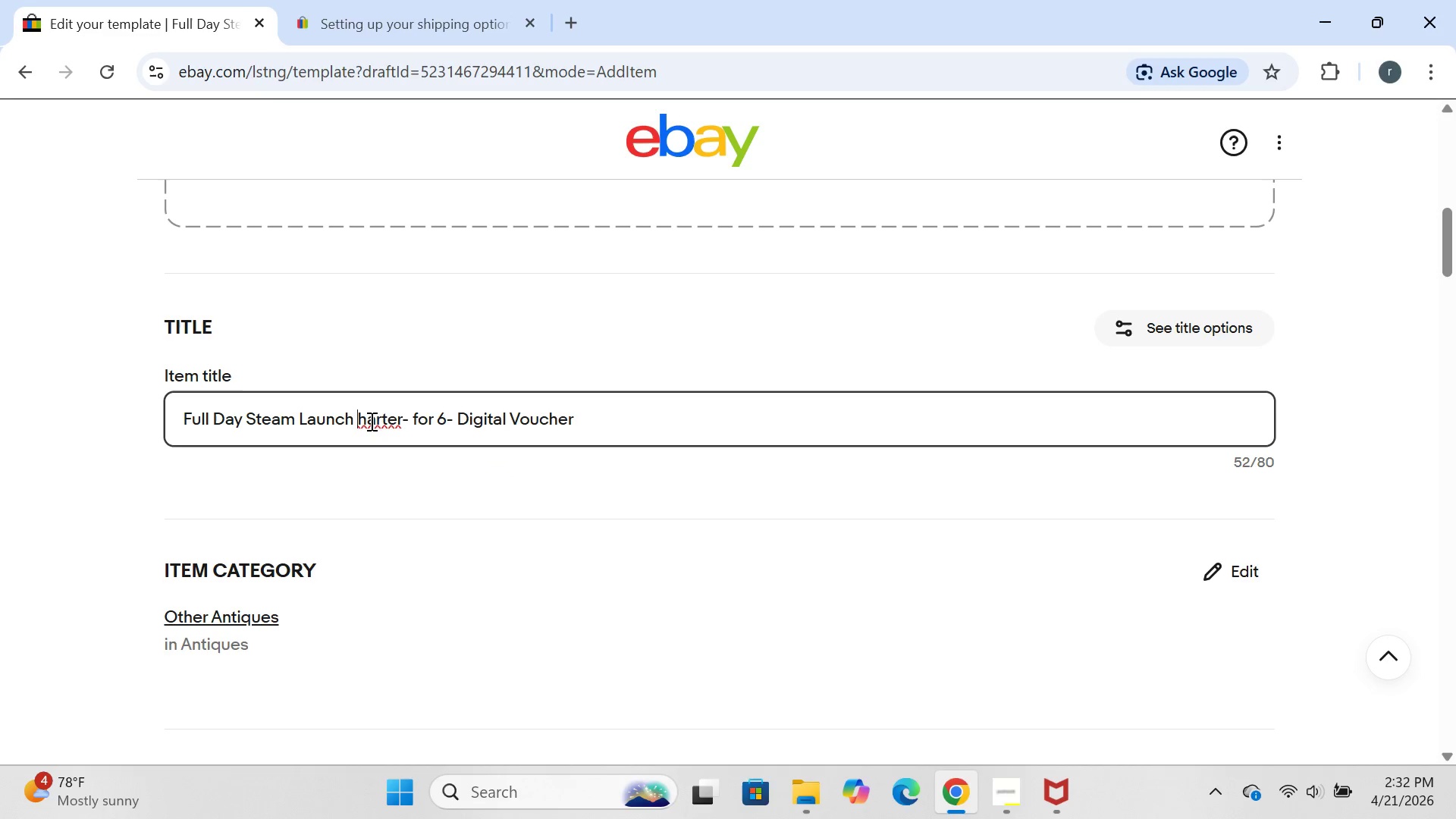 
key(C)
 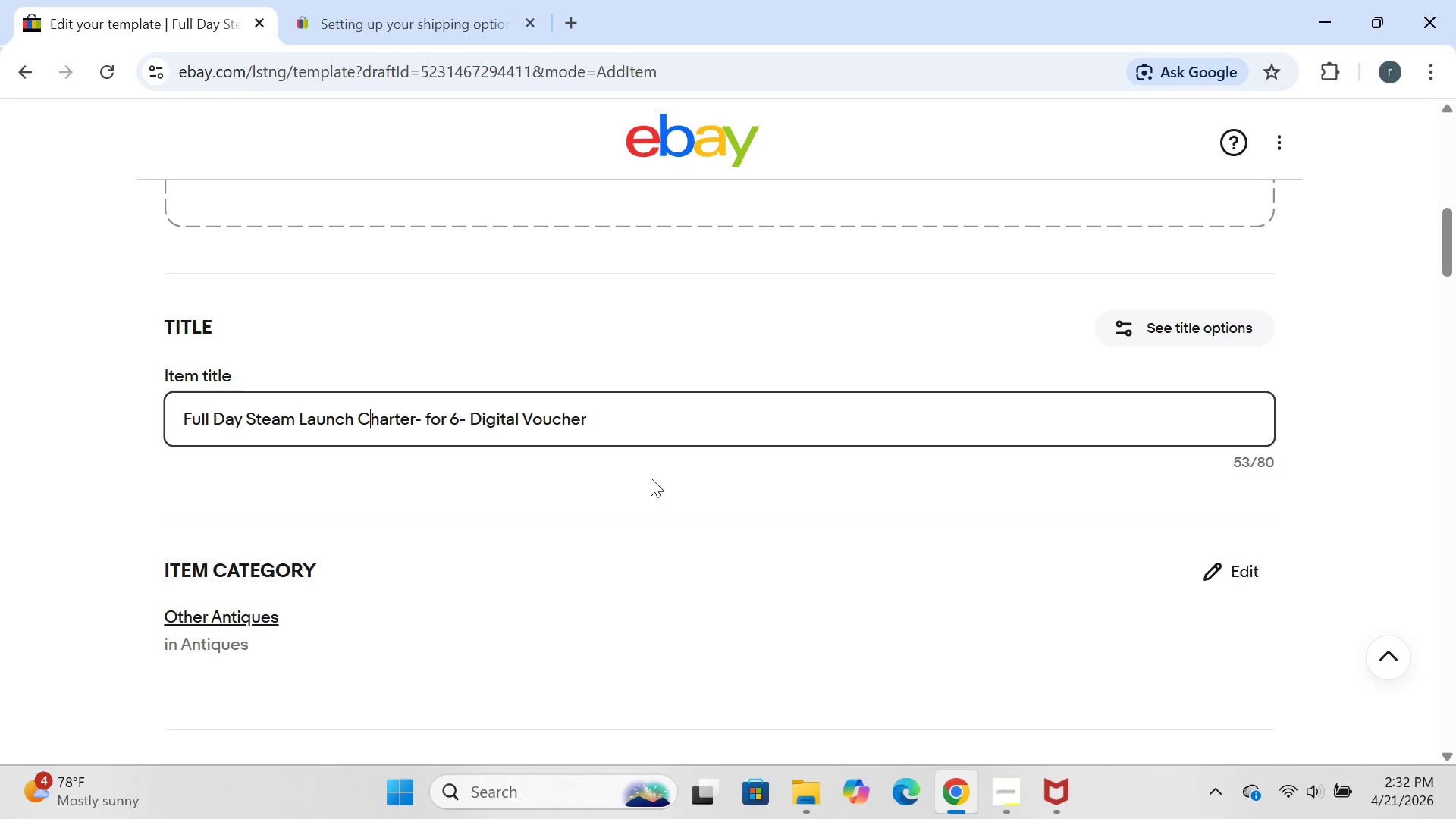 
wait(5.94)
 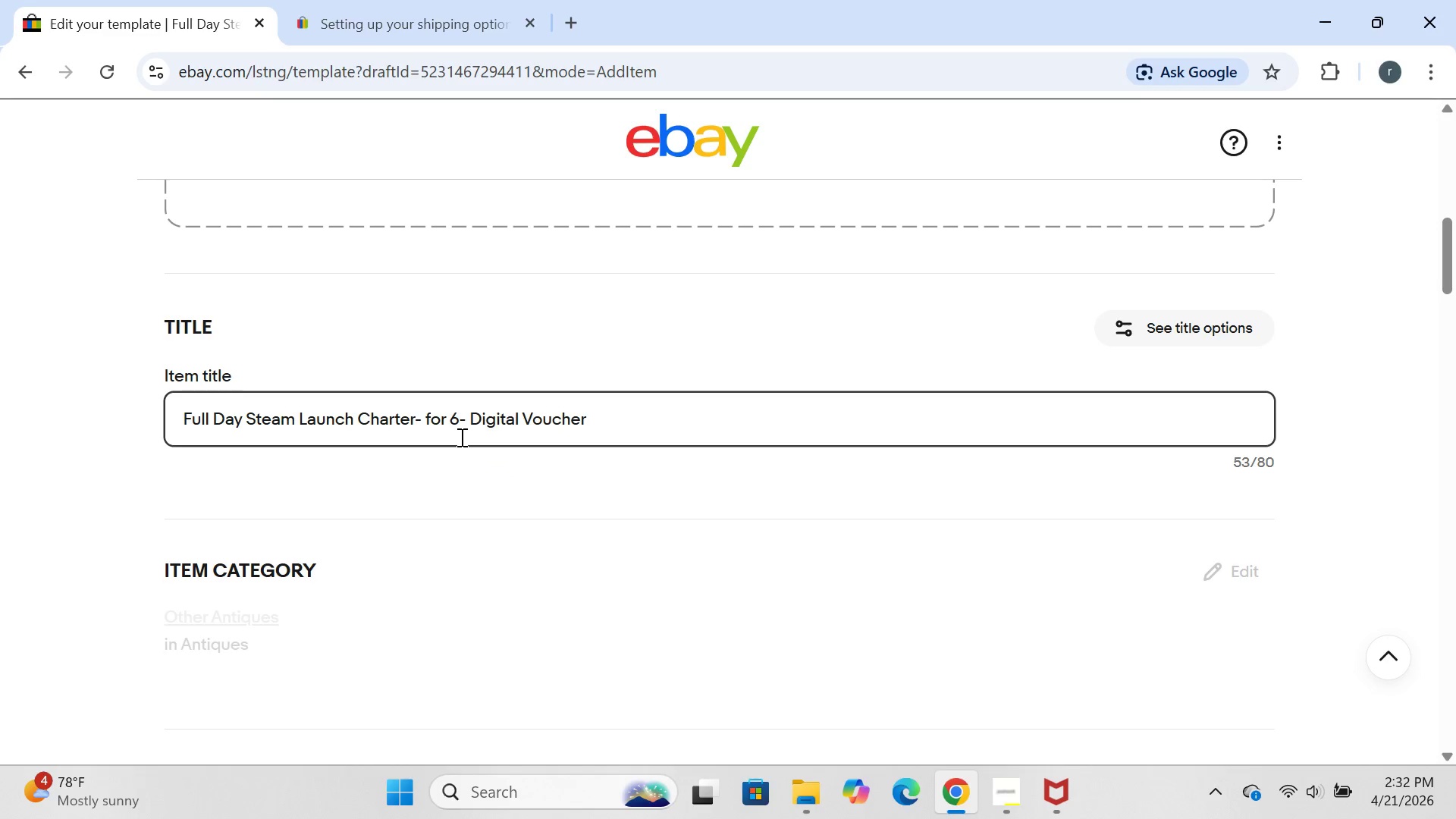 
key(CapsLock)
 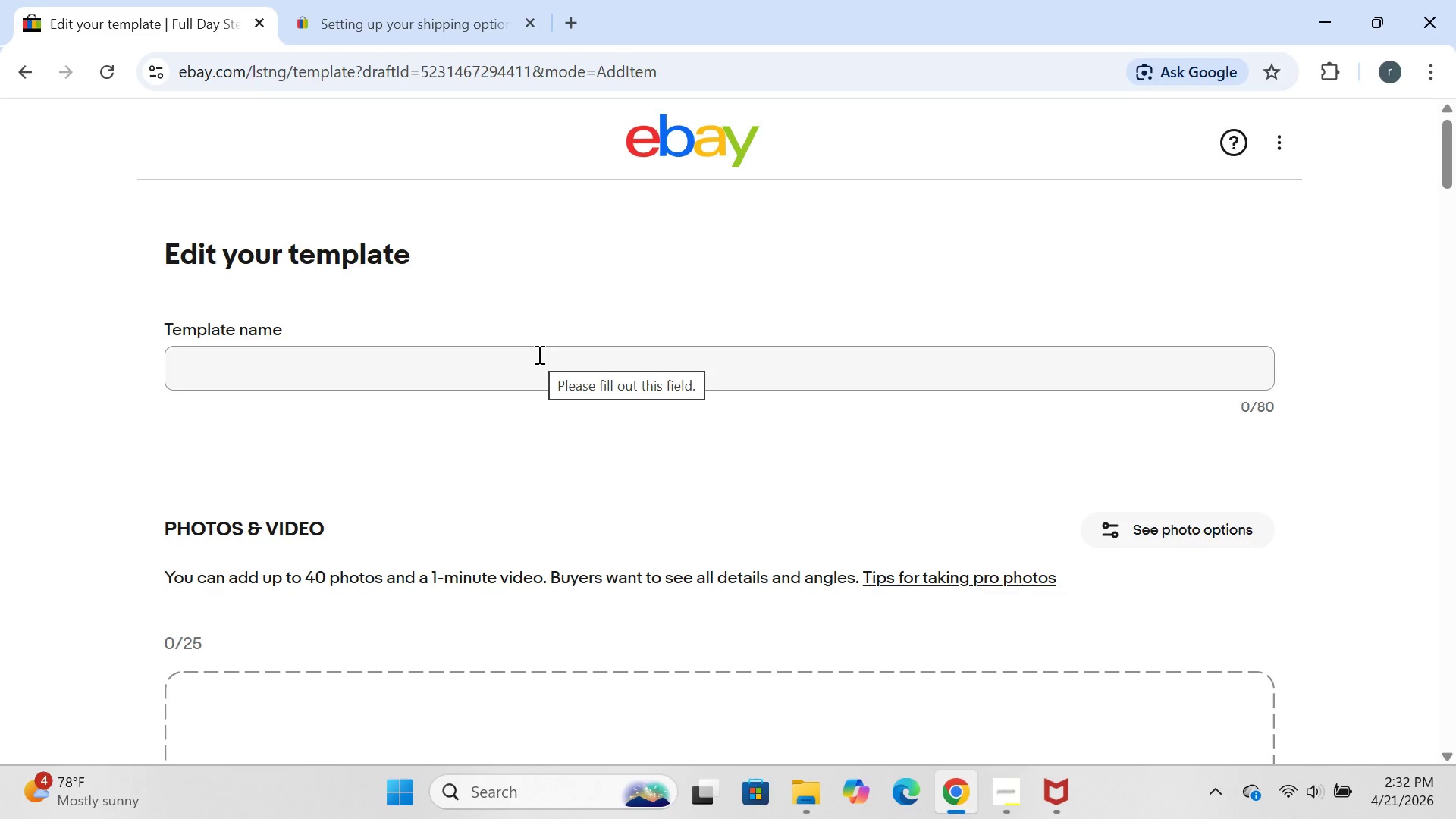 
wait(49.34)
 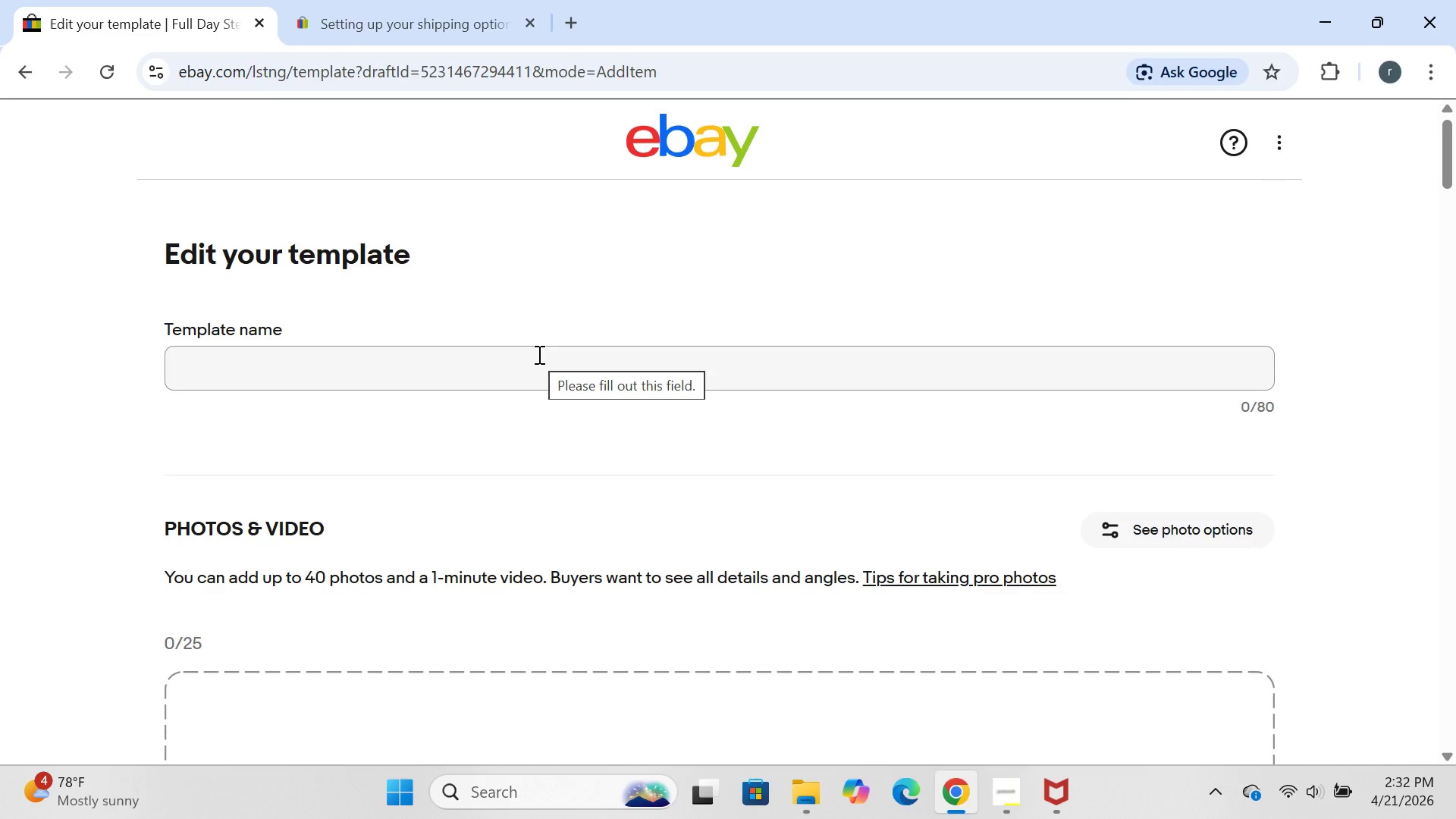 
left_click([313, 381])
 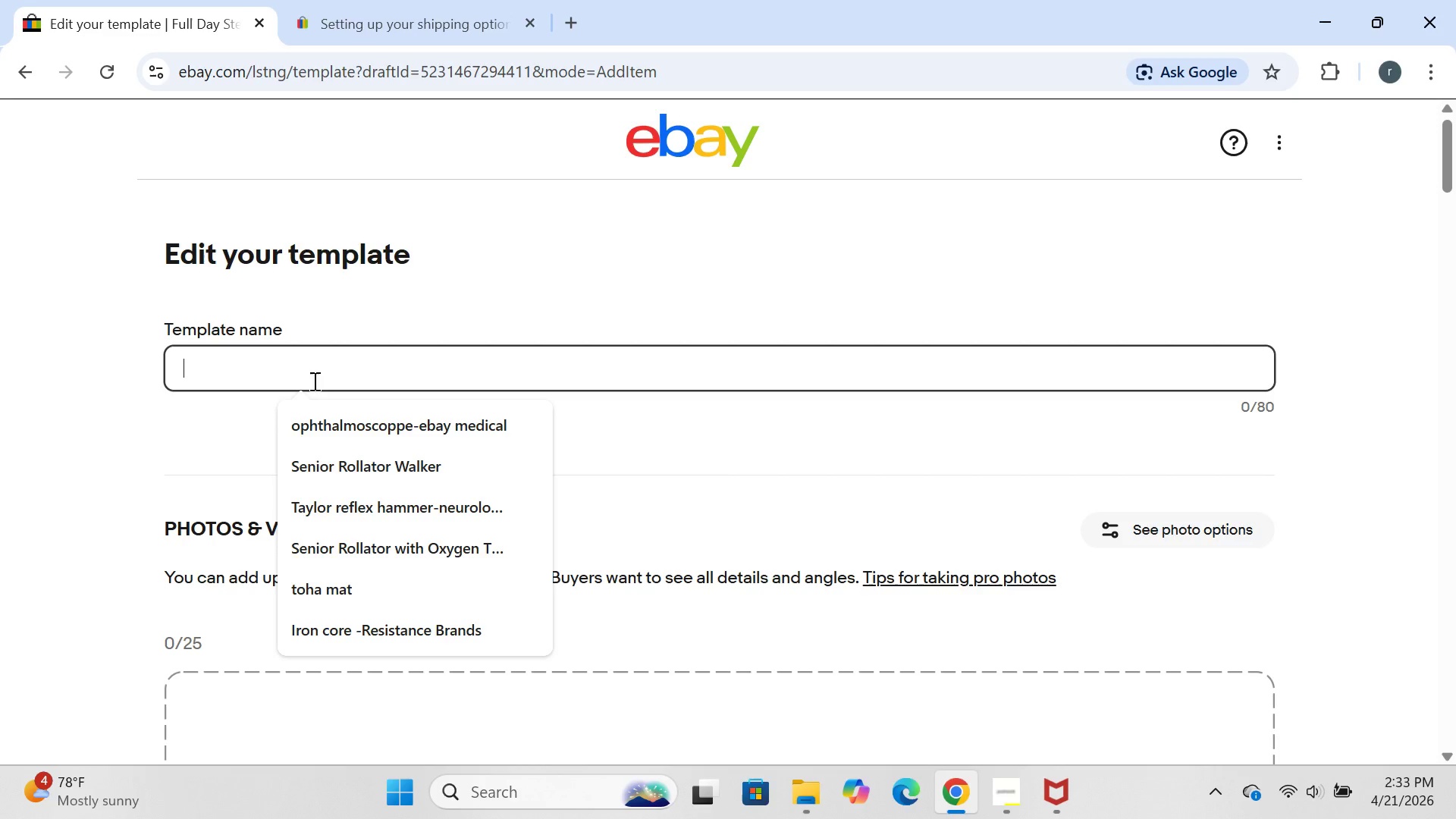 
type(fu)
key(Backspace)
key(Backspace)
type(Full Day Charte )
key(Backspace)
type(r_)
key(Backspace)
type(-6 people)
 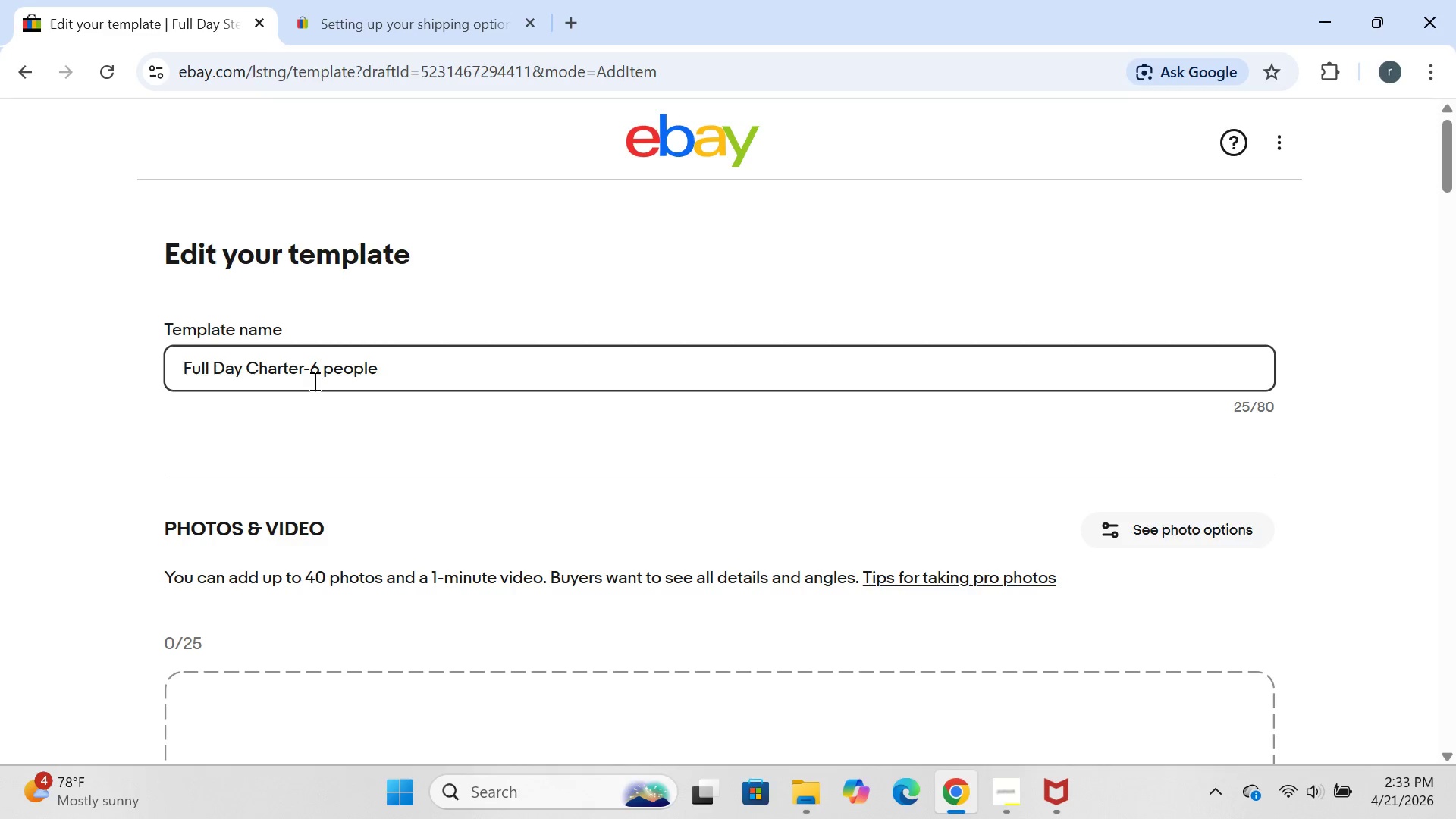 
wait(35.38)
 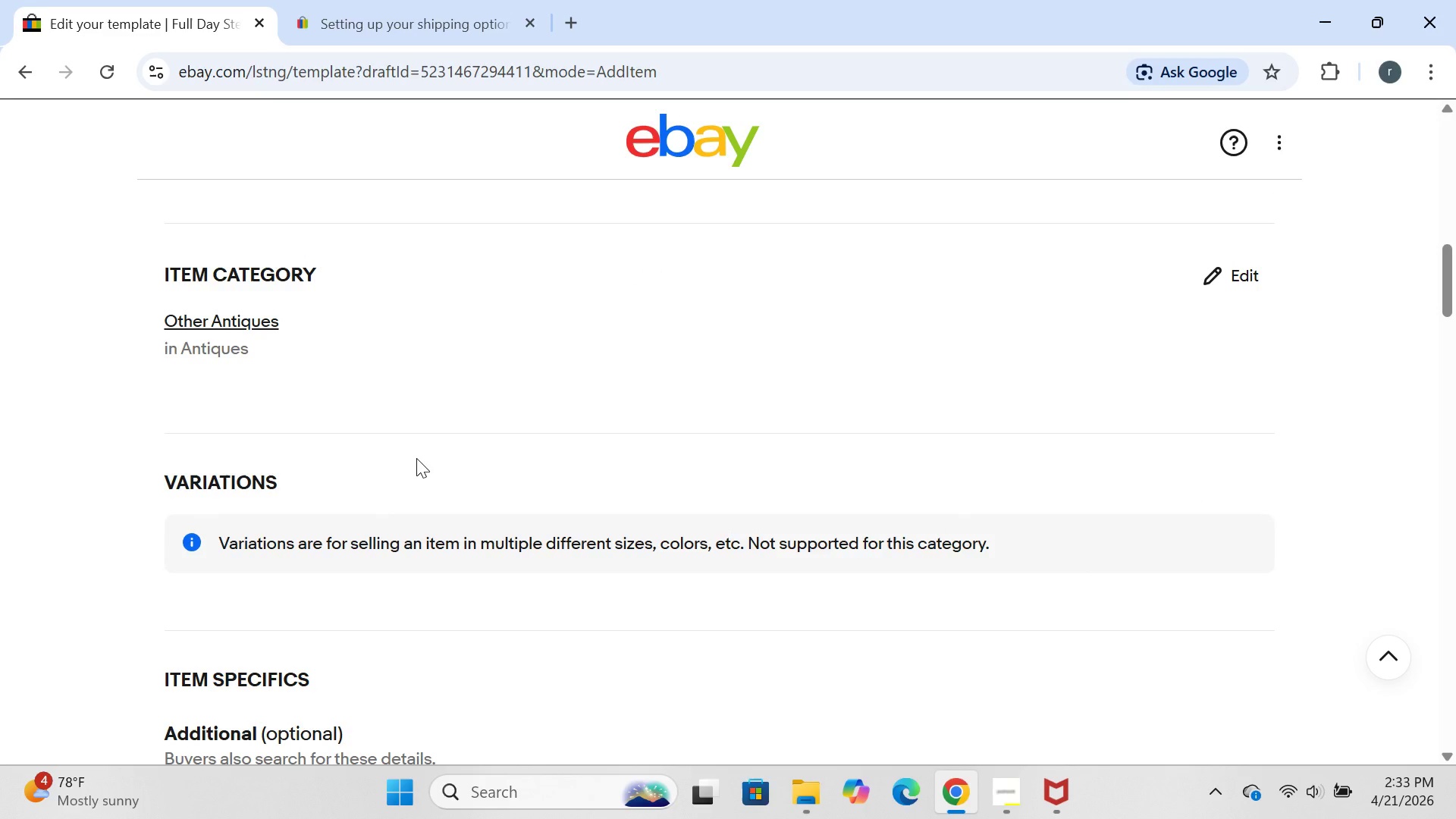 
left_click([1247, 284])
 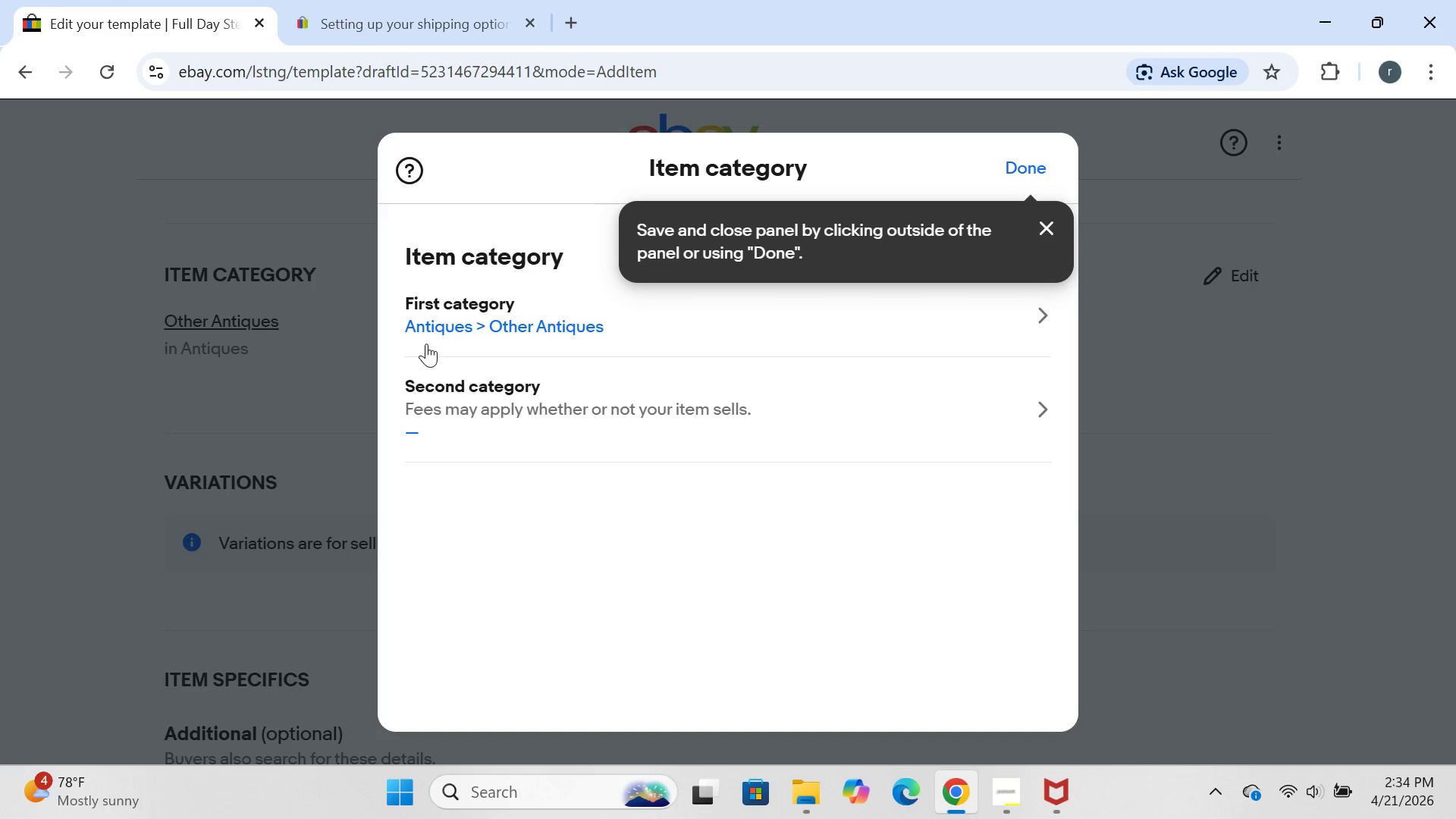 
left_click([431, 327])
 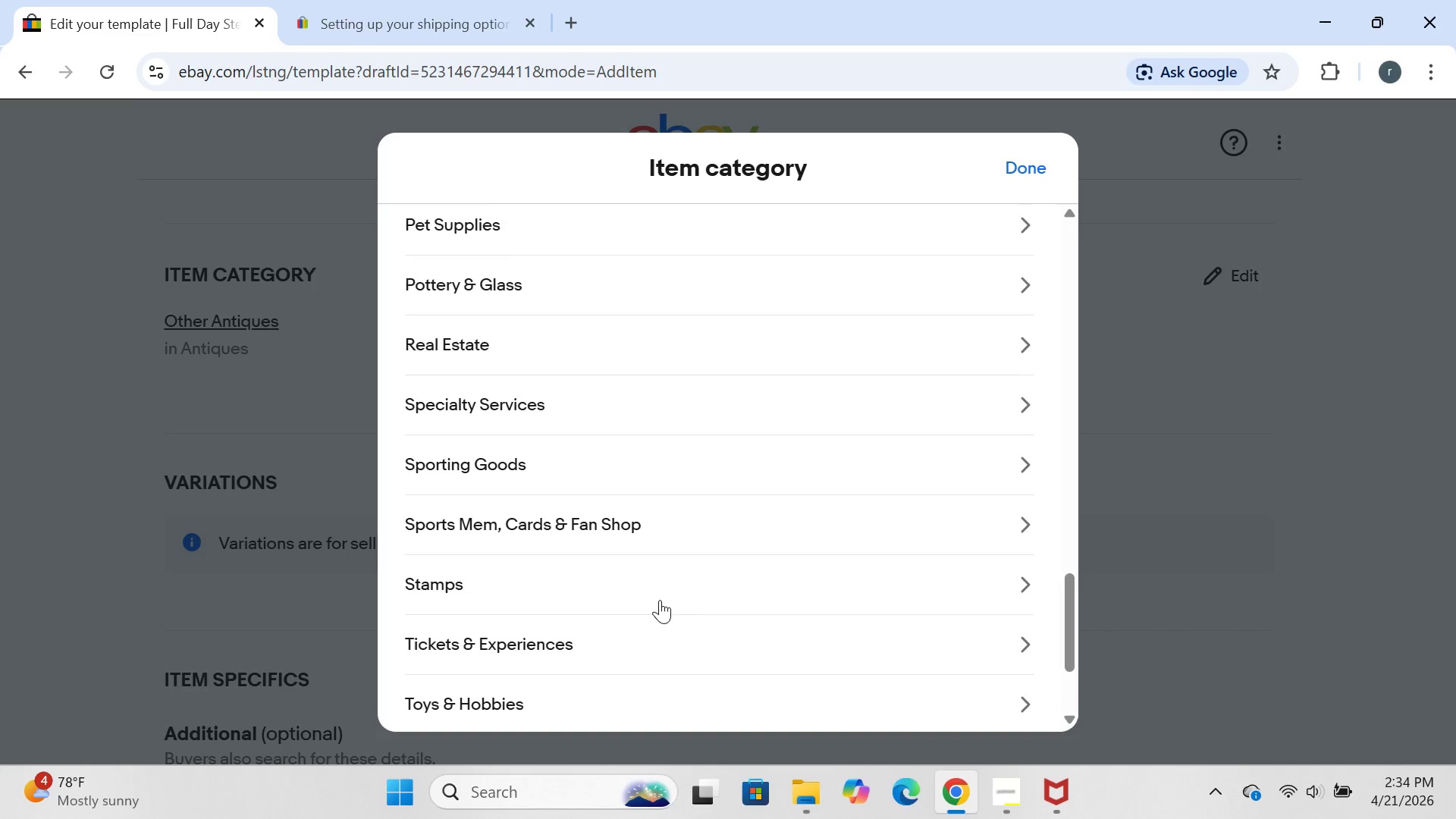 
wait(6.66)
 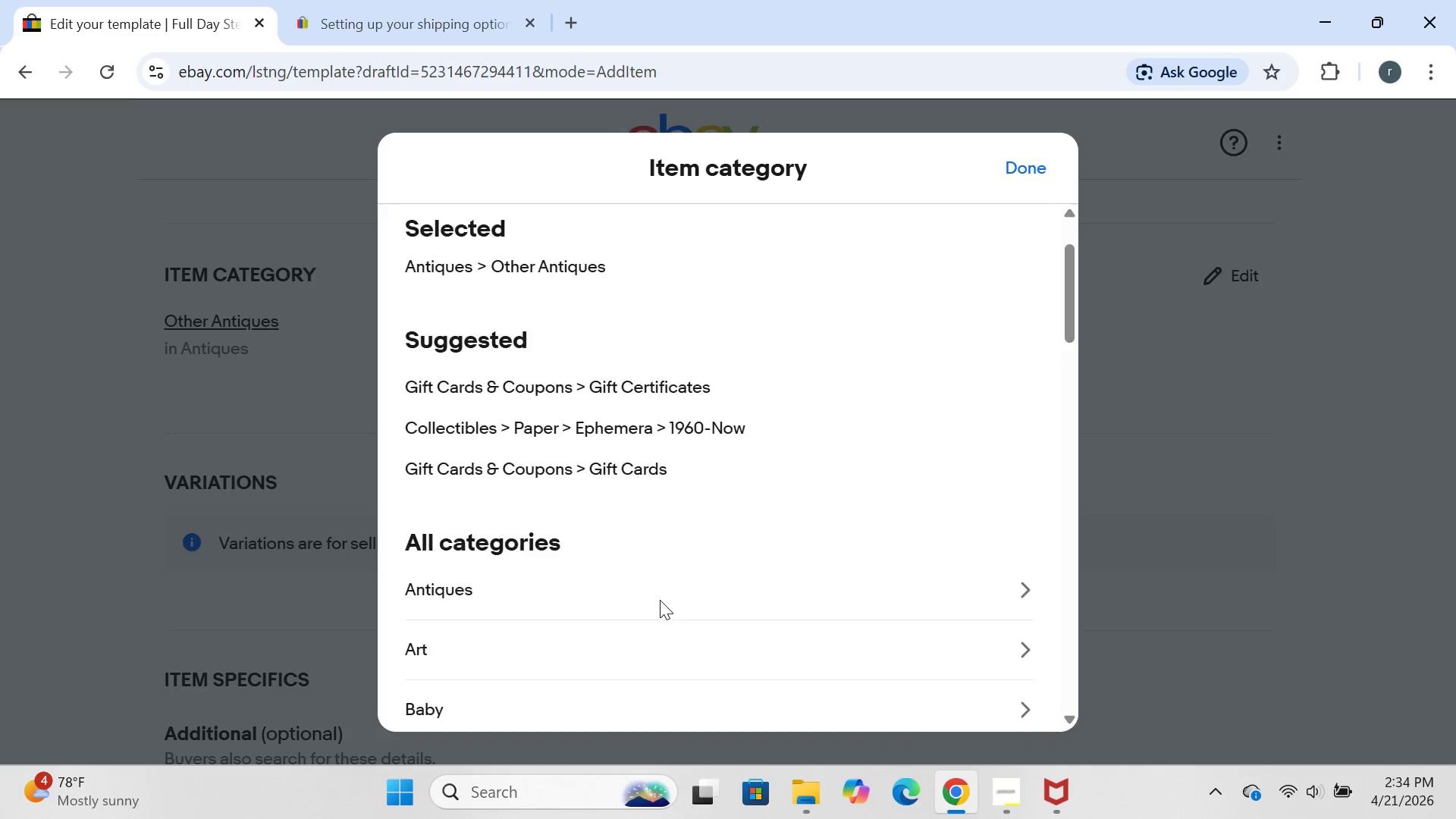 
left_click([542, 497])
 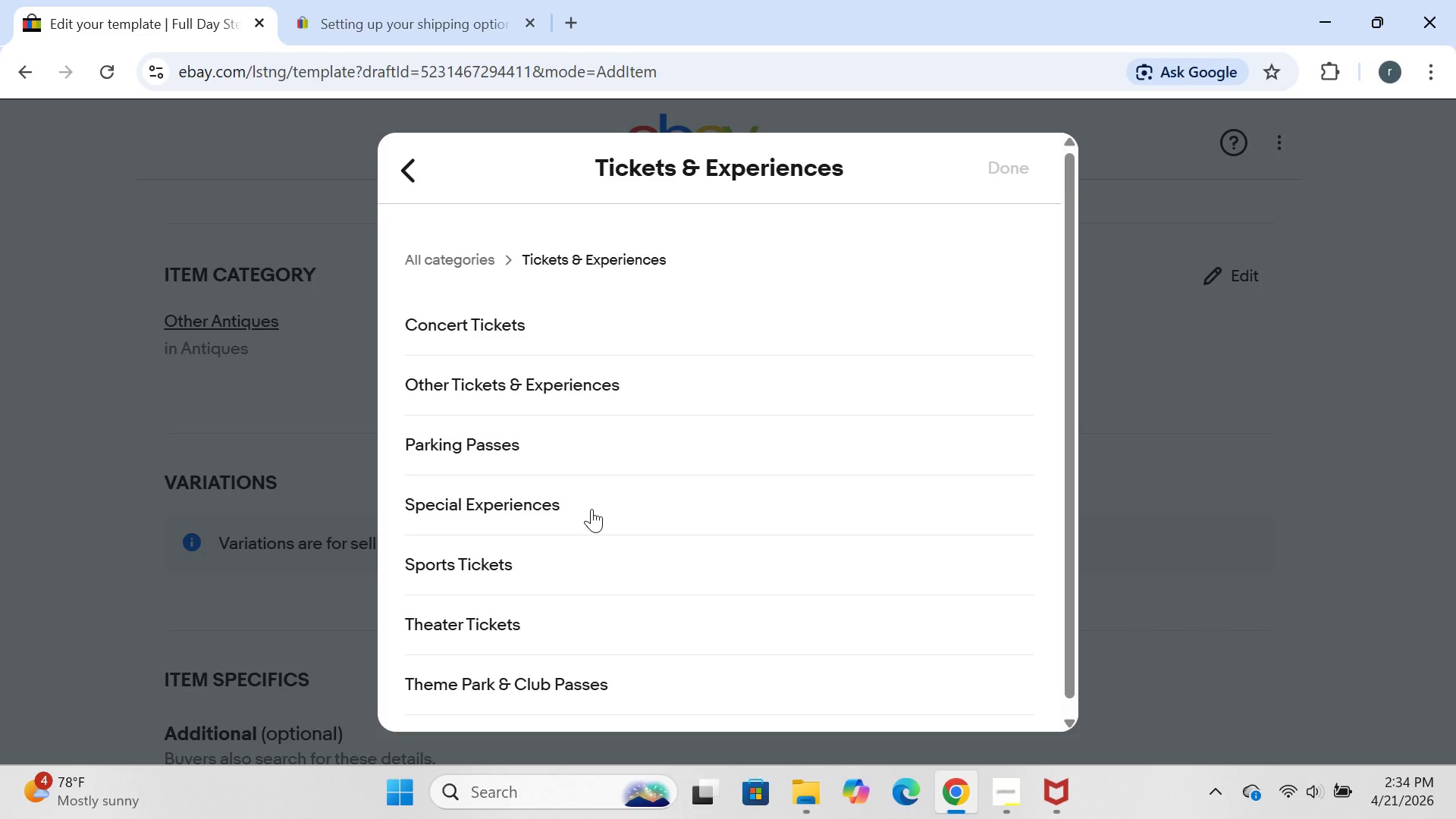 
left_click([592, 509])
 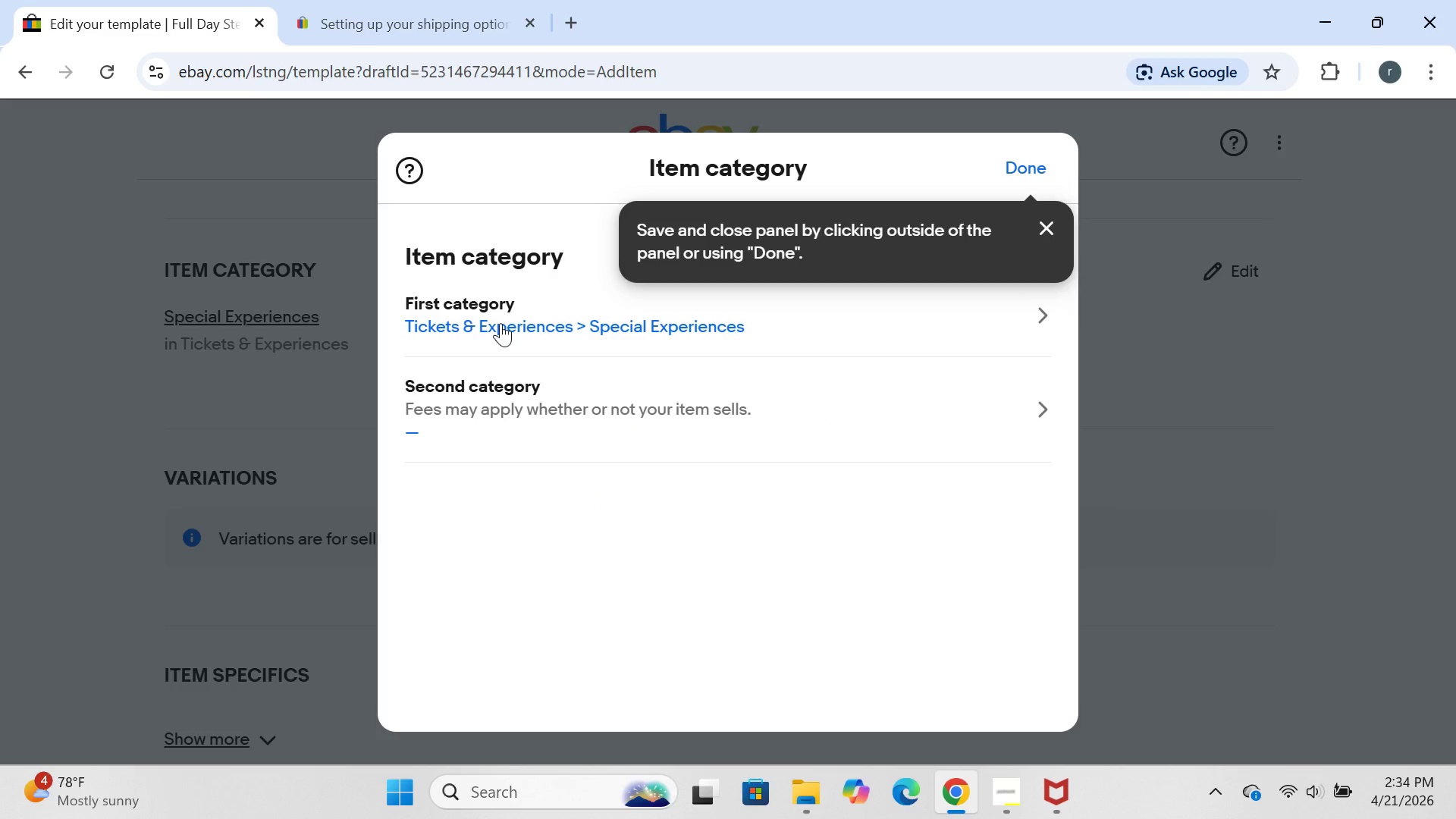 
wait(7.94)
 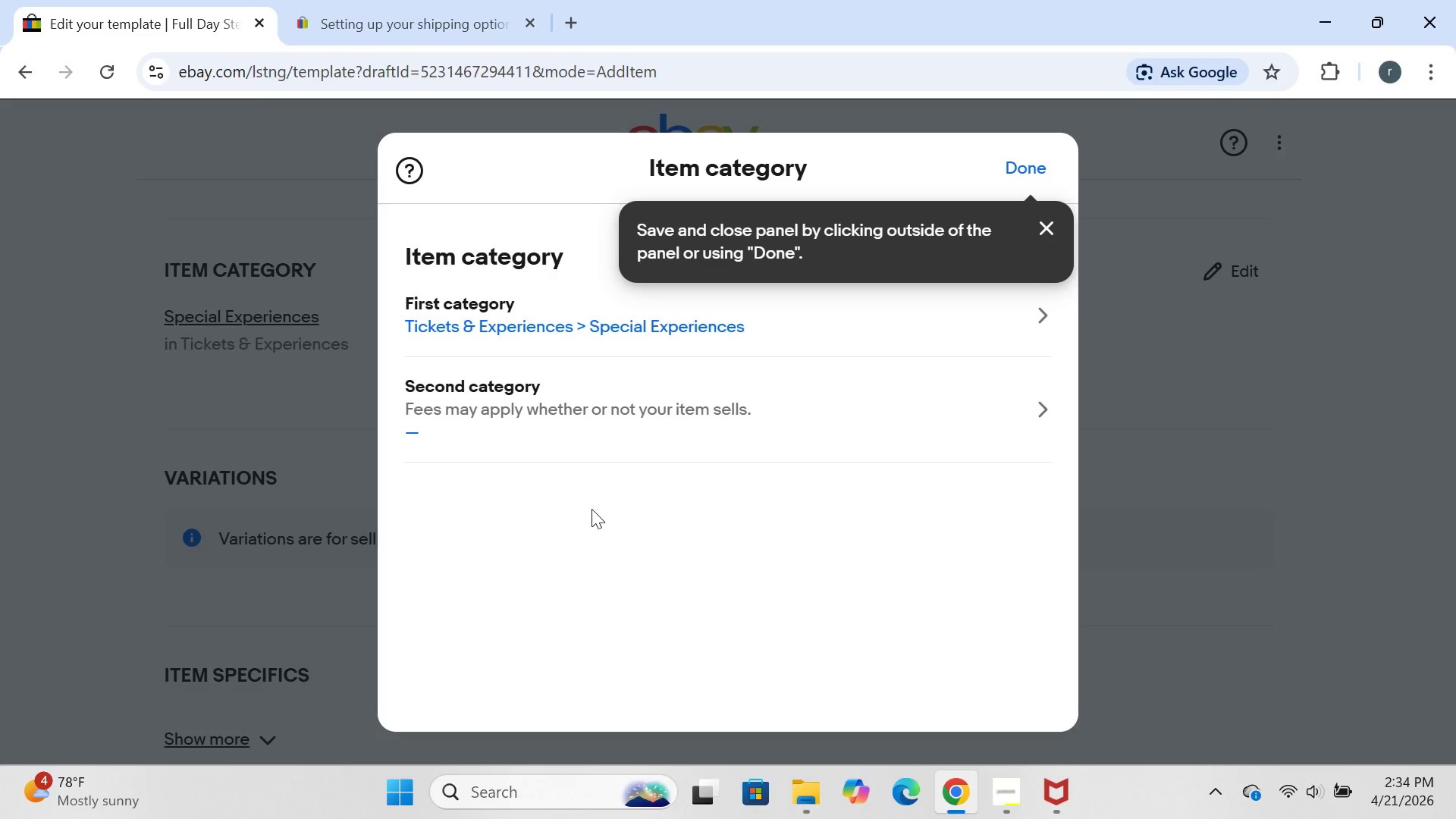 
left_click([537, 326])
 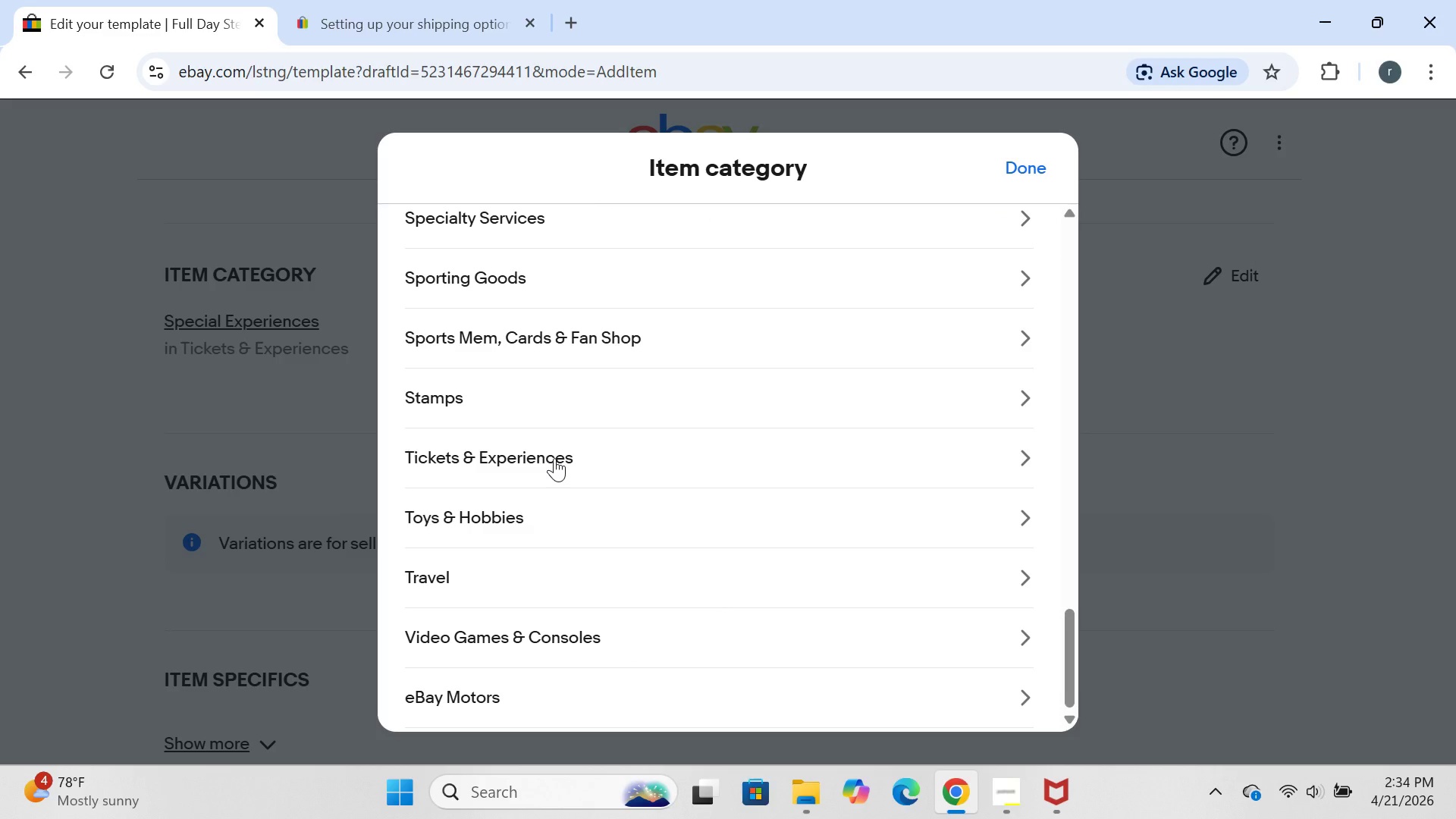 
left_click([538, 451])
 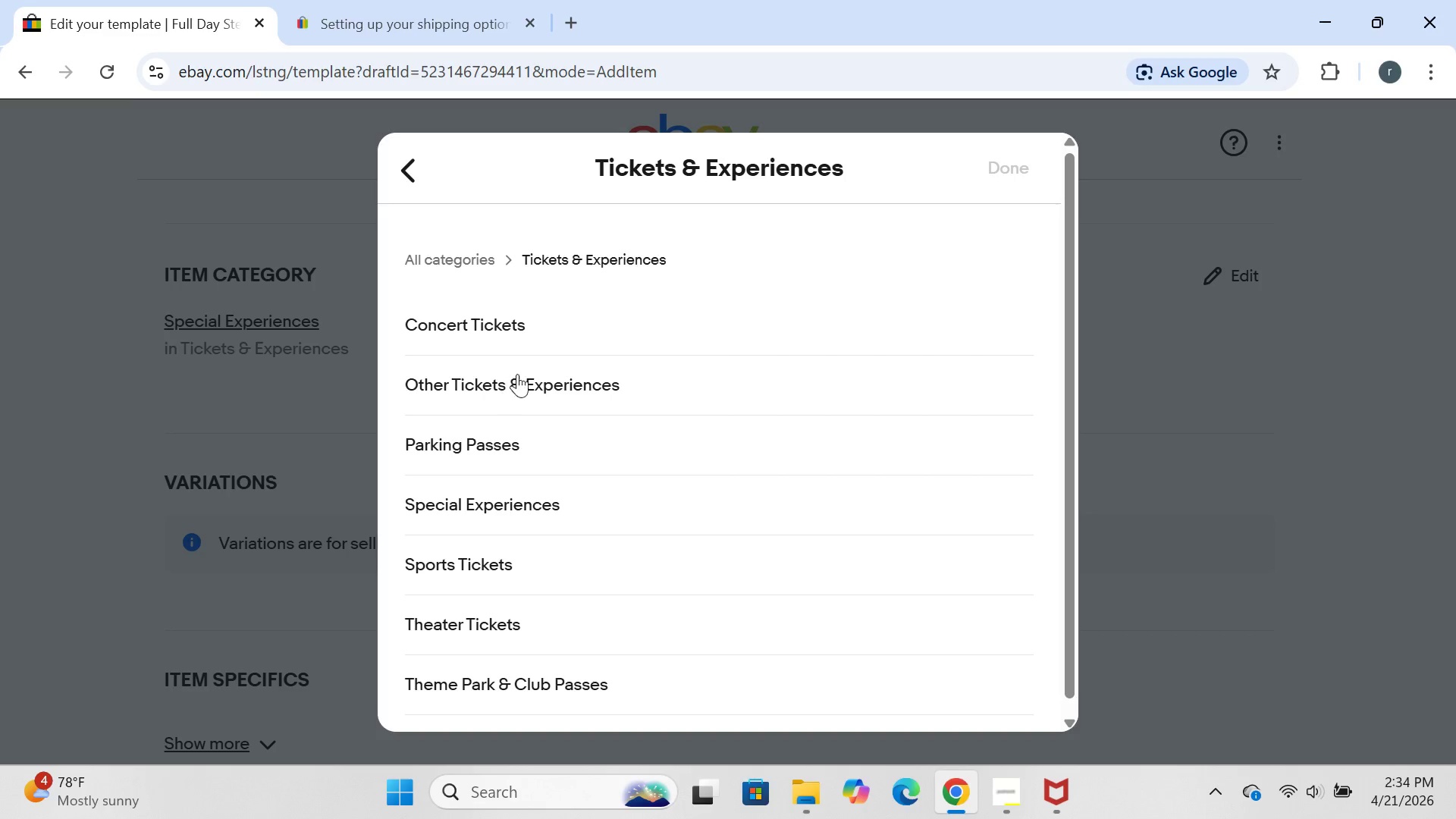 
left_click([522, 379])
 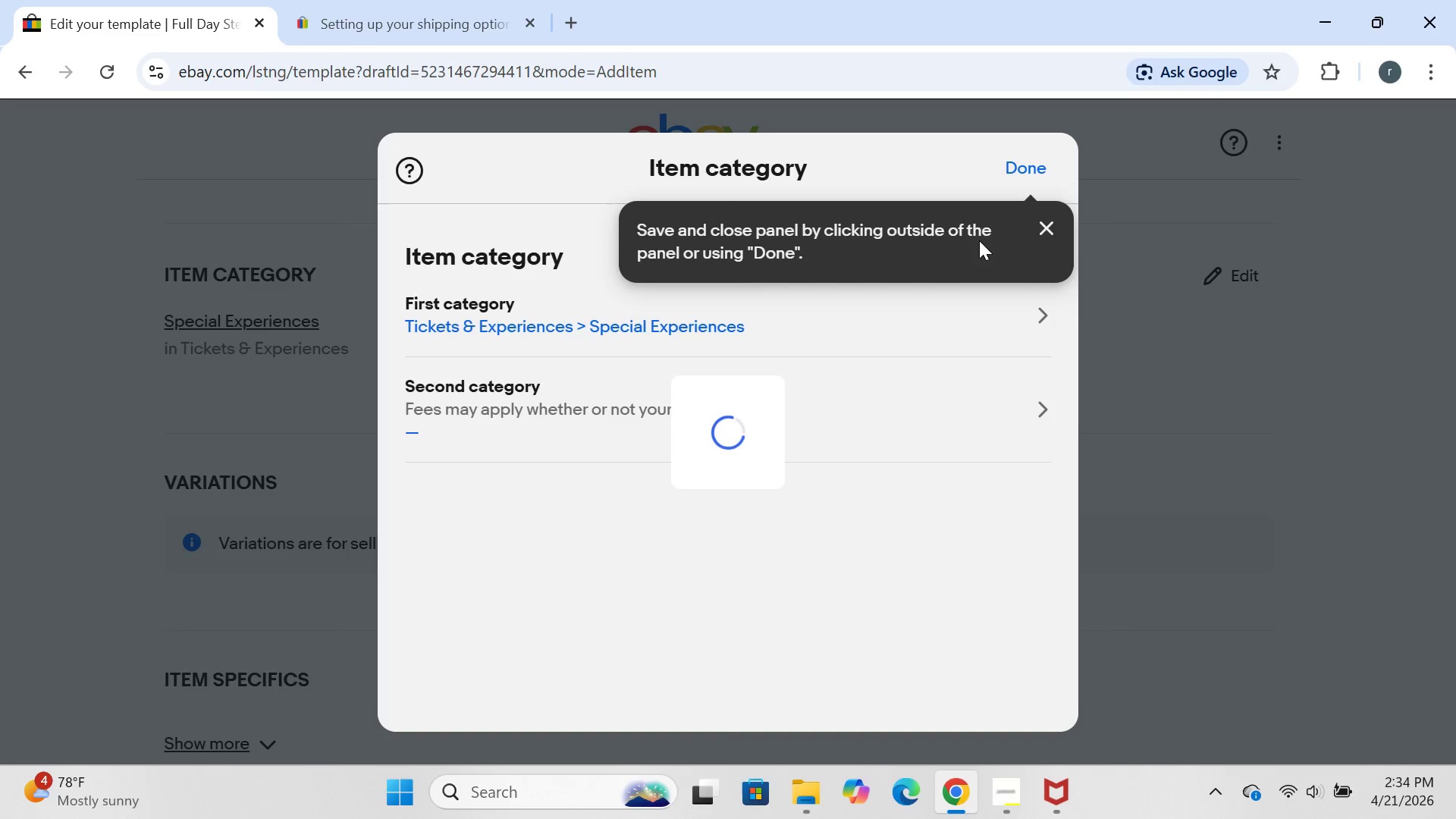 
mouse_move([892, 383])
 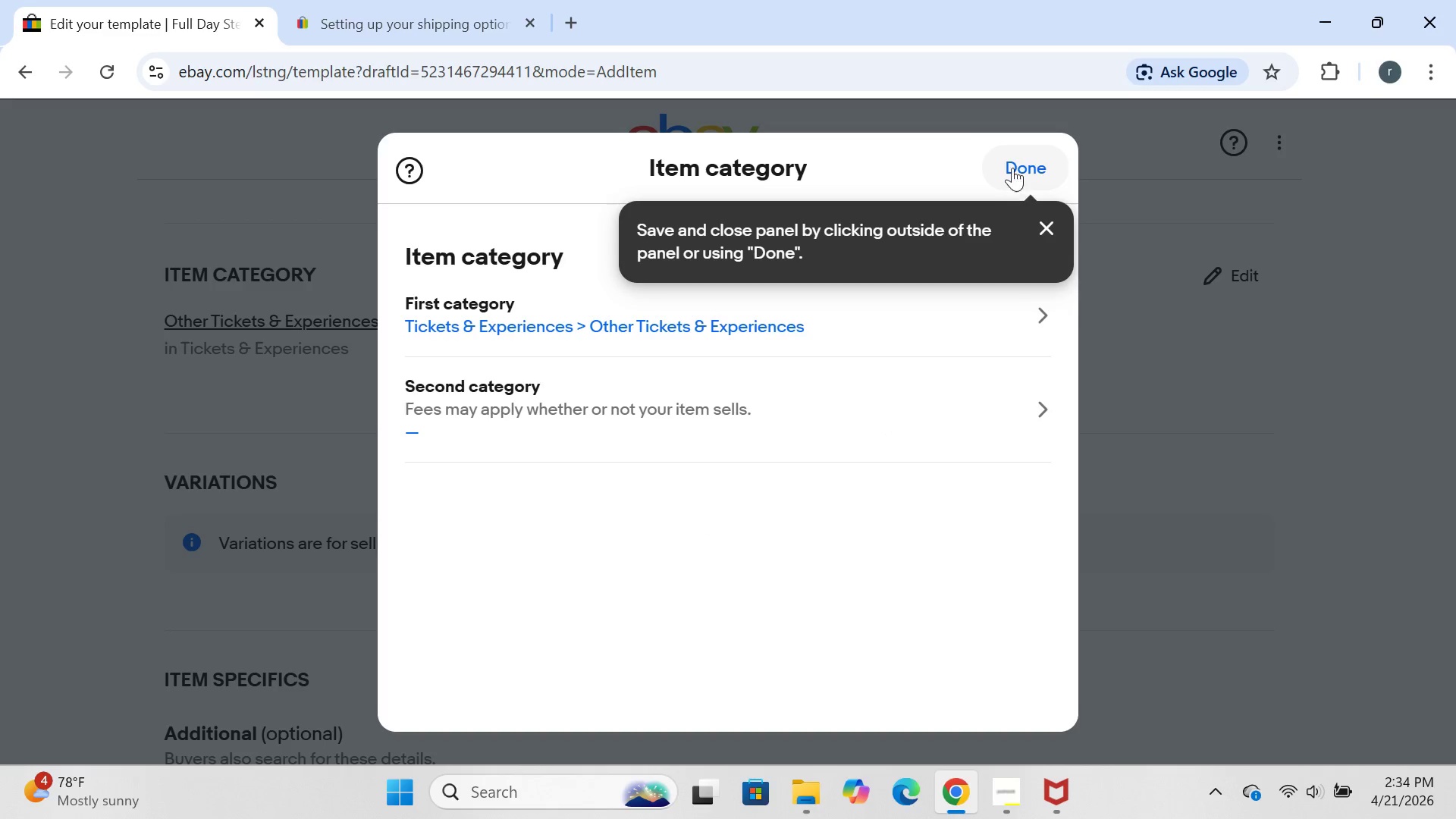 
left_click([1012, 165])
 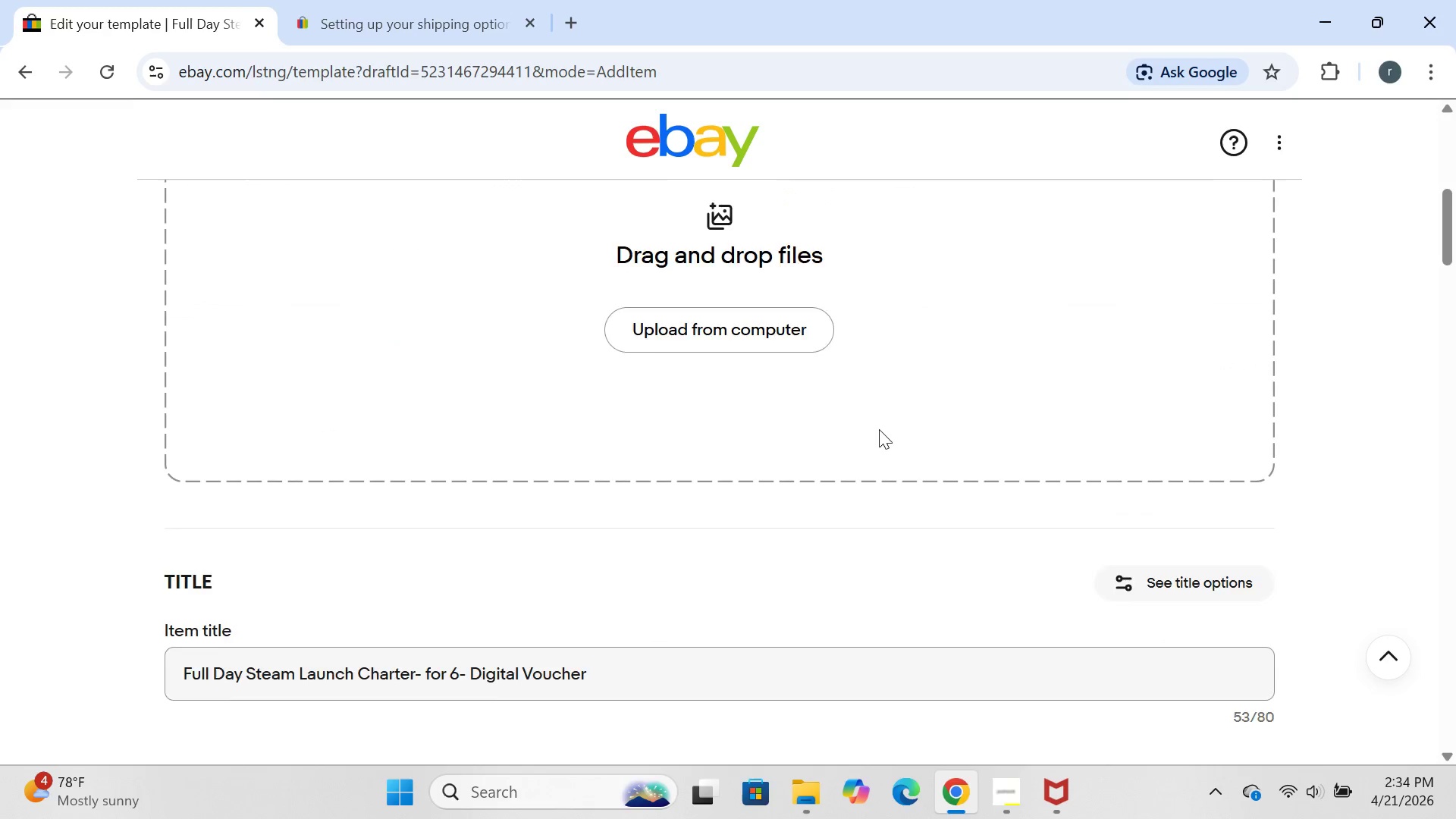 
wait(9.05)
 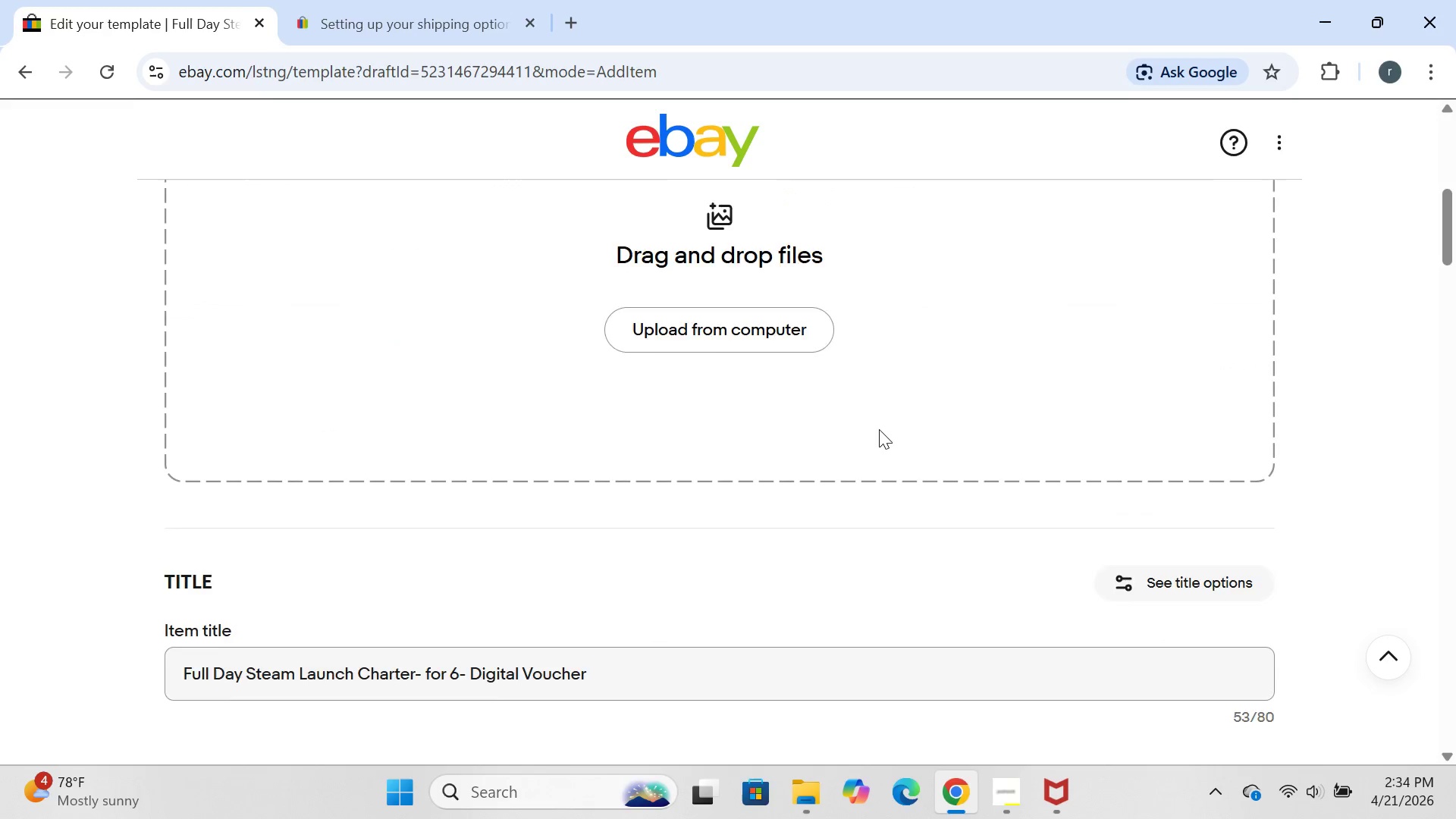 
left_click([667, 325])
 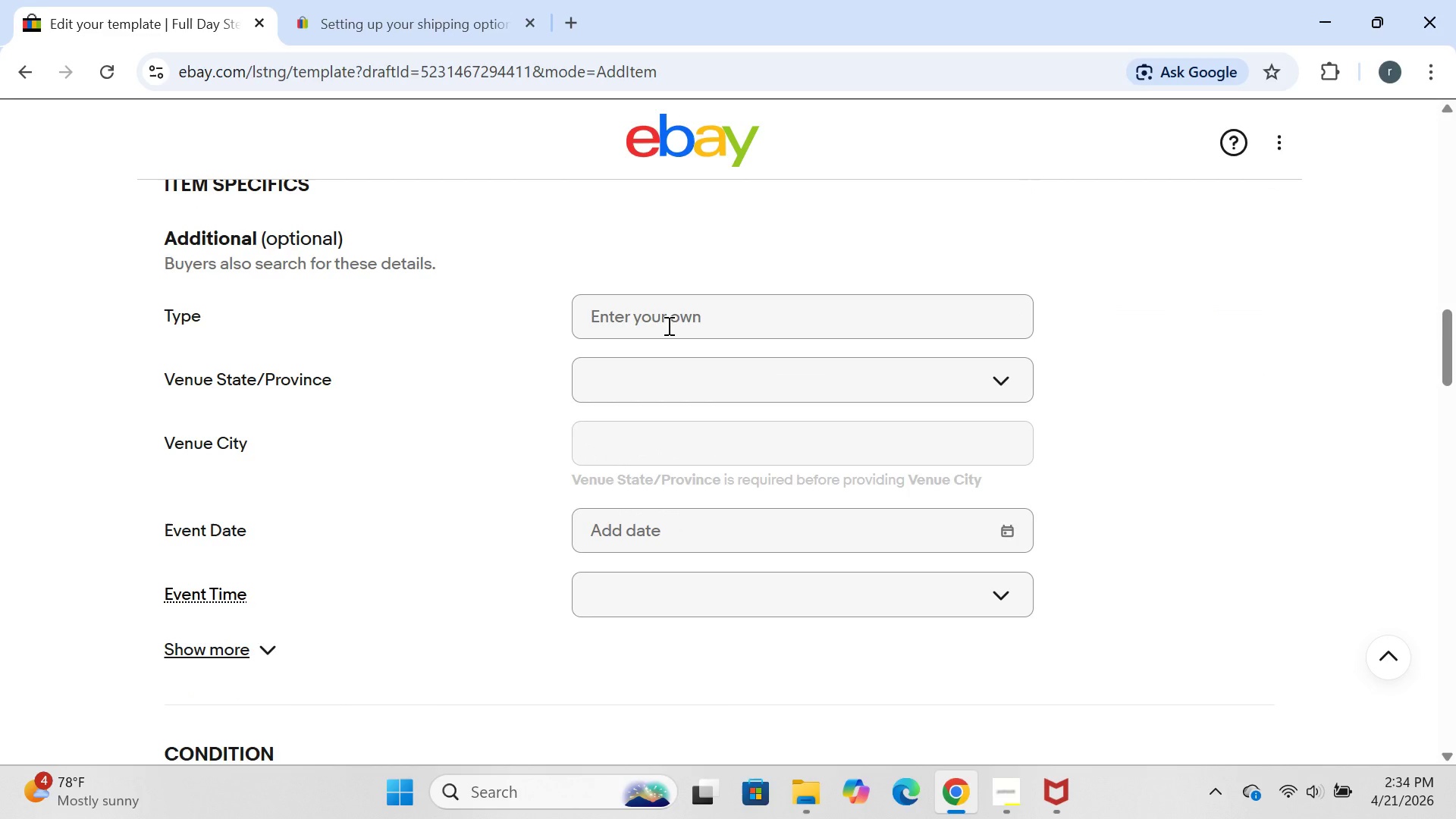 
wait(13.41)
 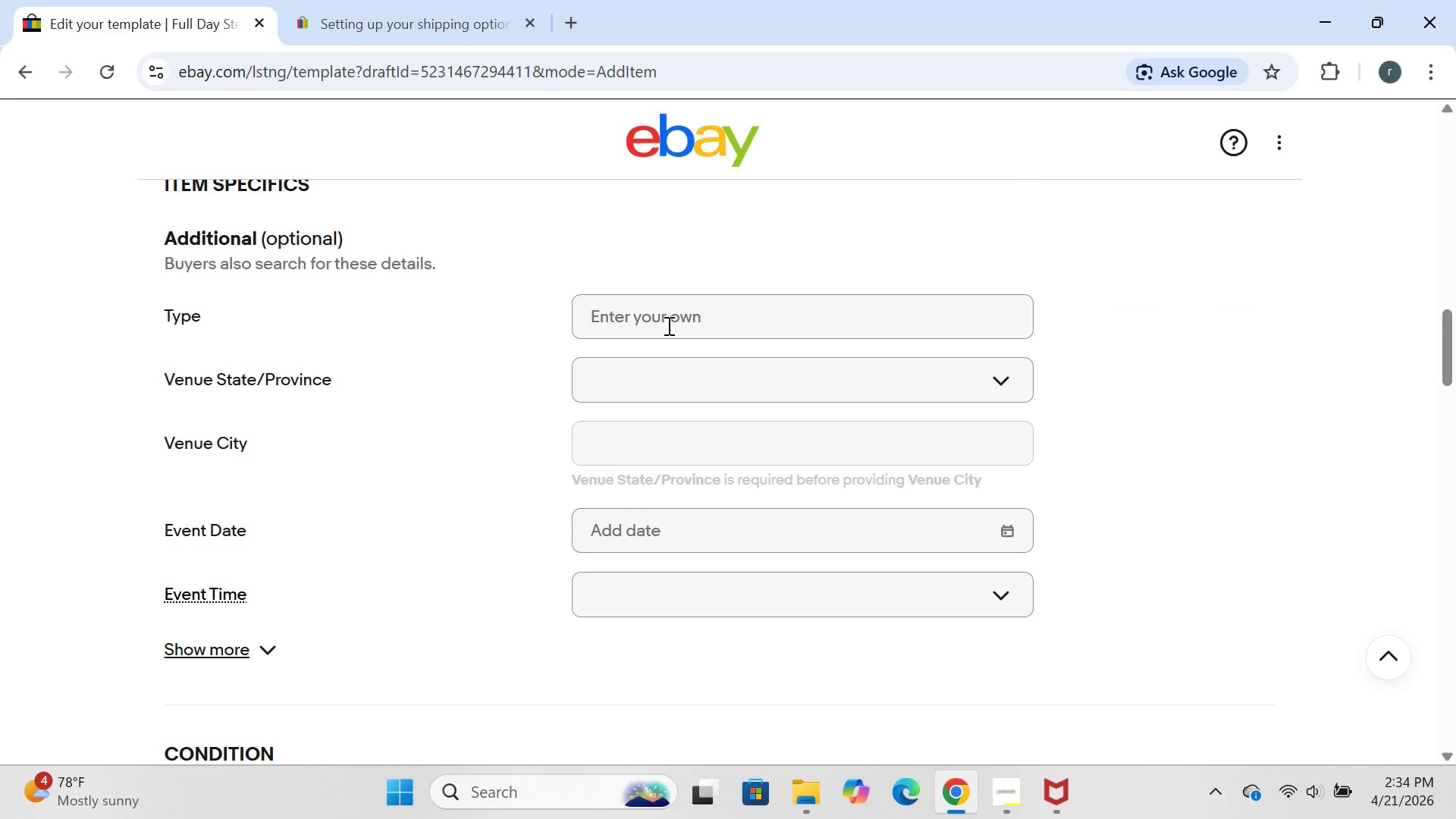 
left_click([613, 319])
 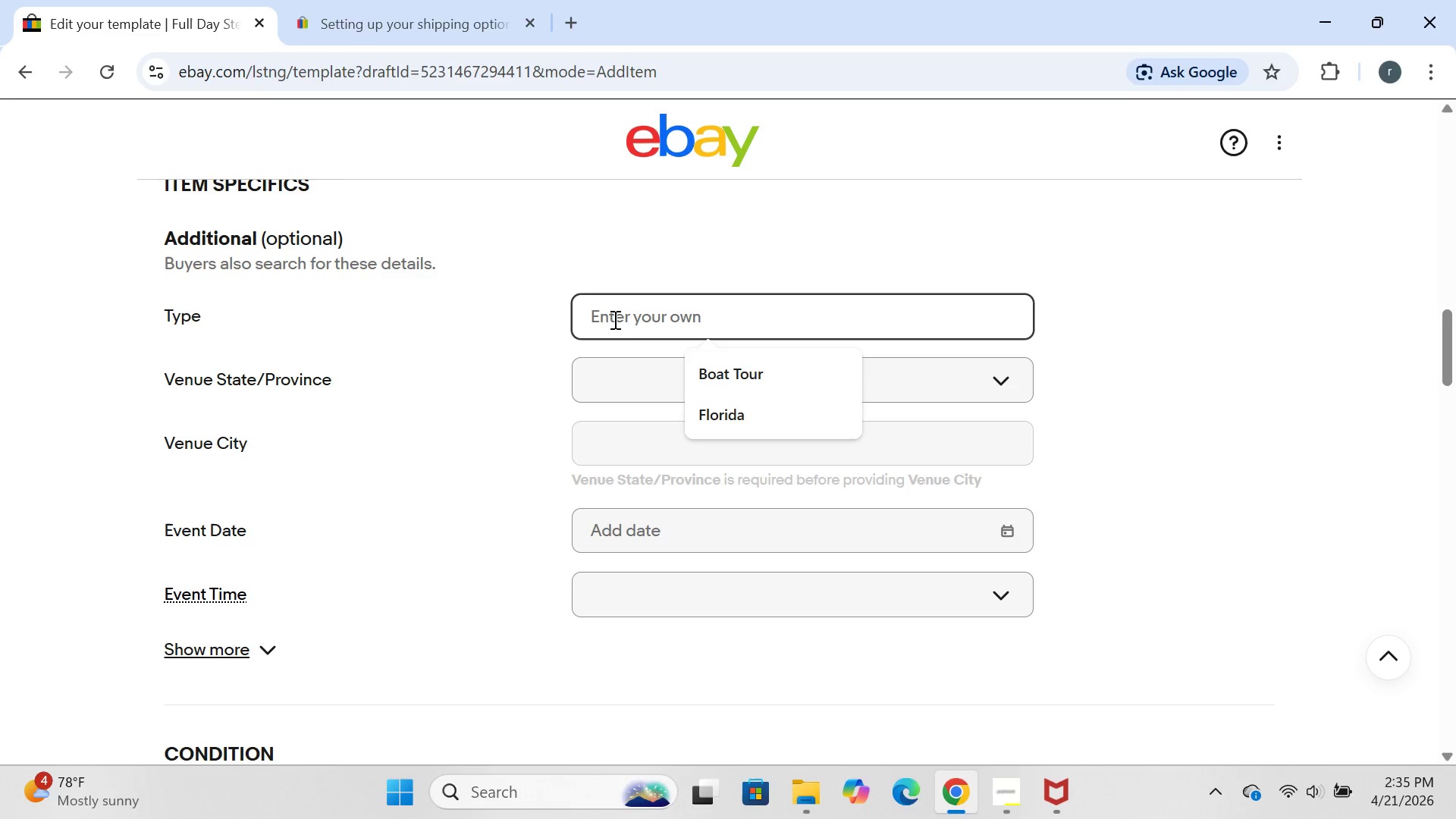 
type(b)
key(Backspace)
type(Boat Tur)
 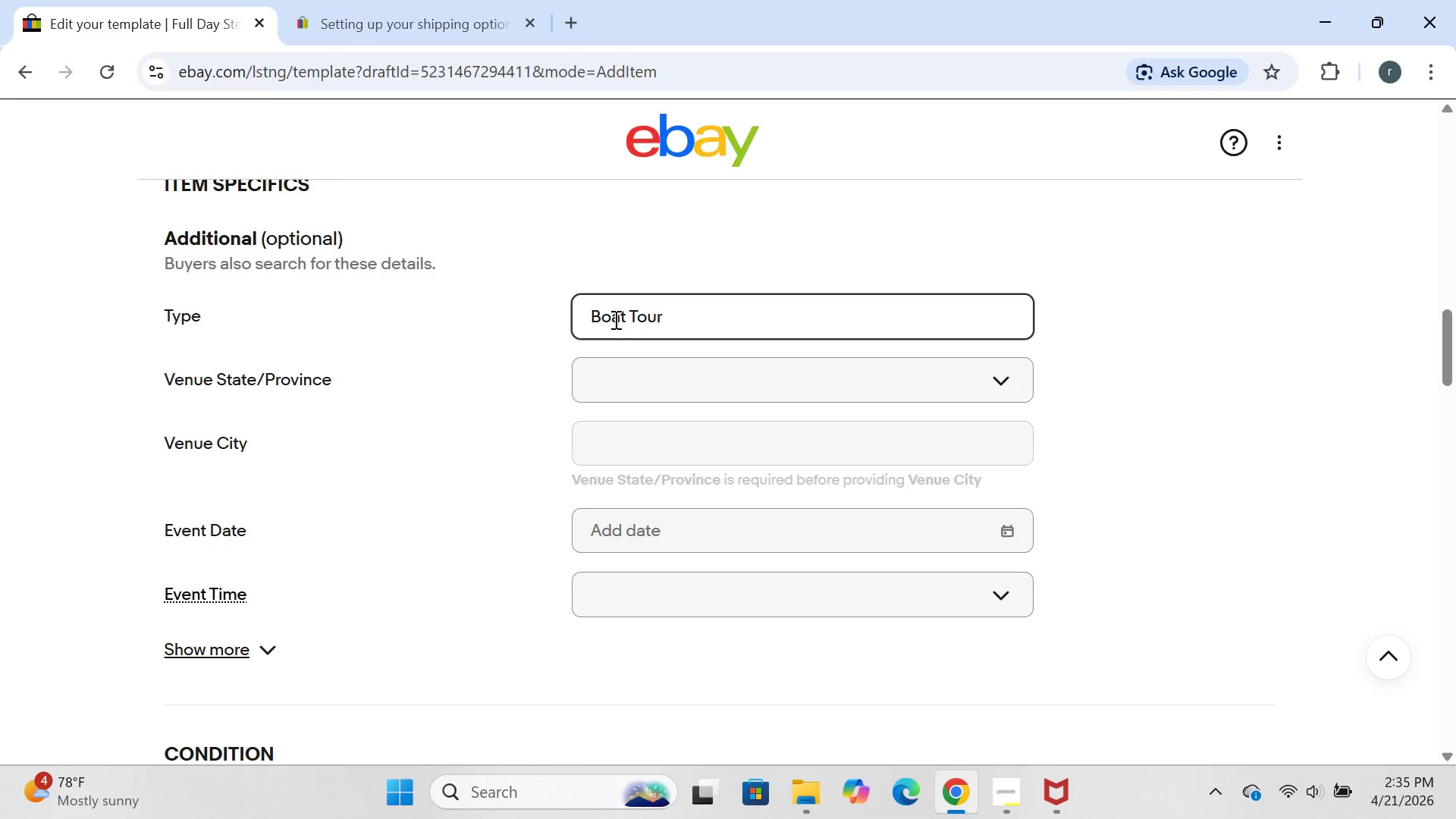 
key(Enter)
 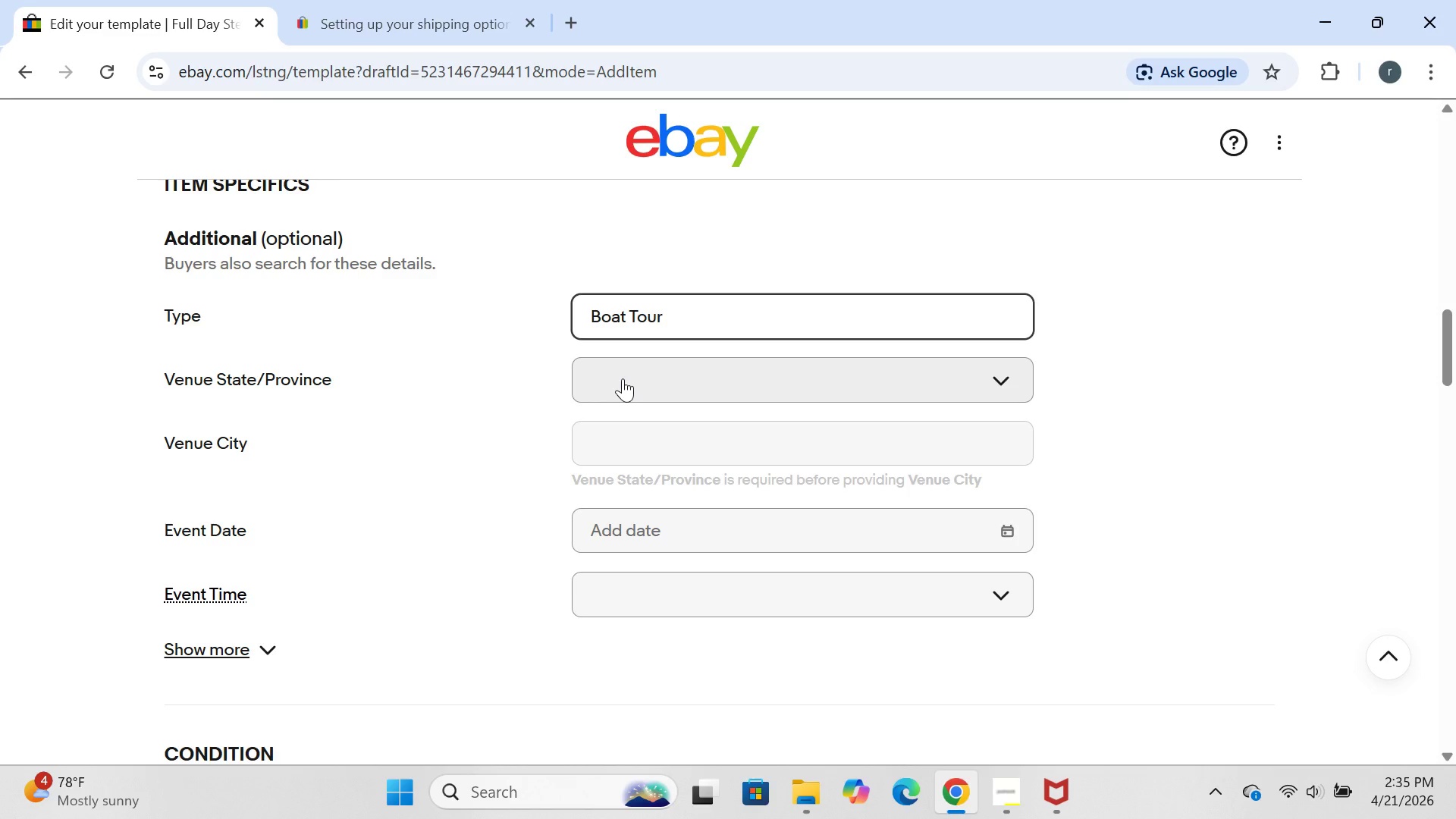 
left_click([623, 378])
 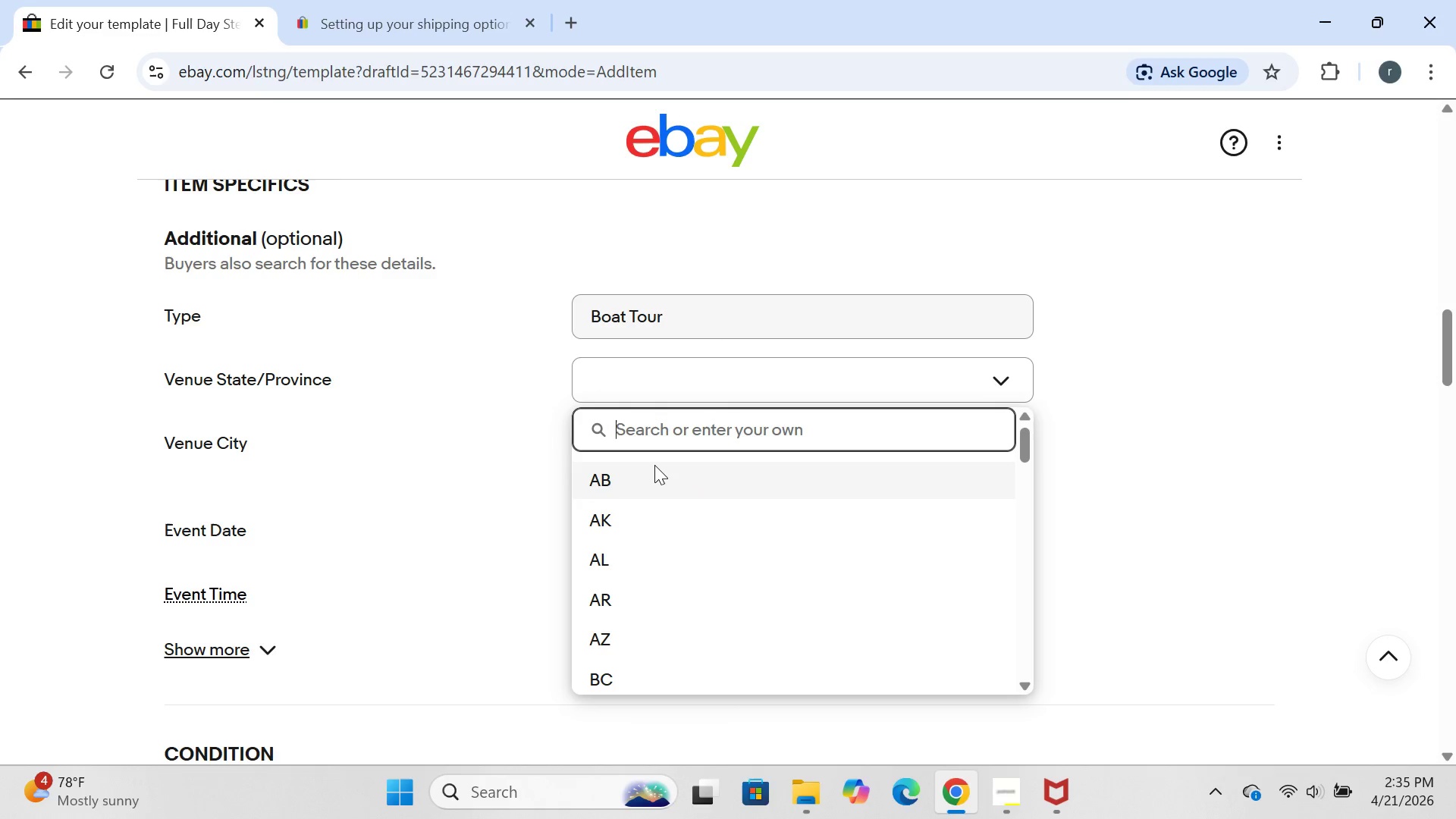 
type(florida)
 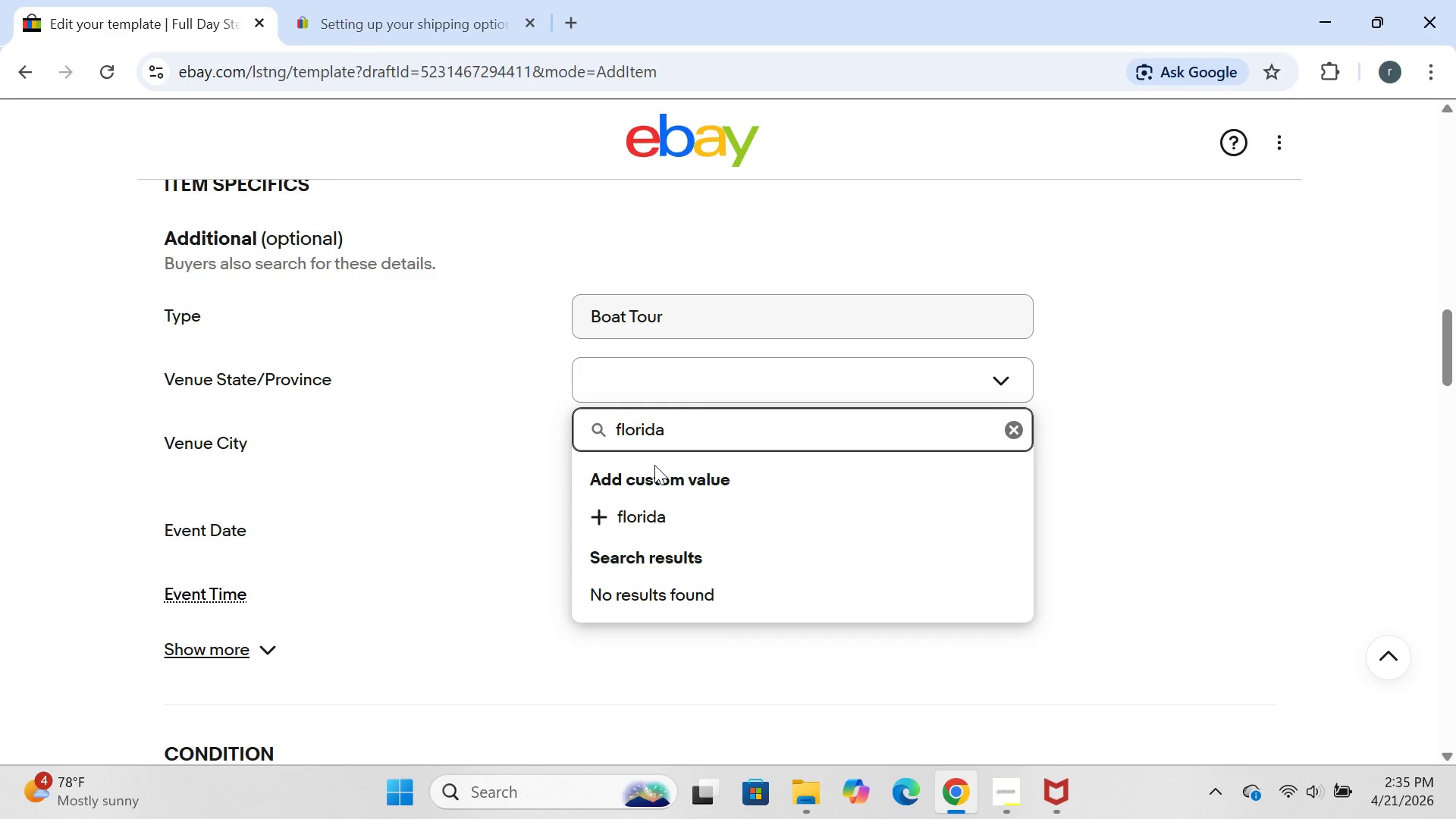 
key(Enter)
 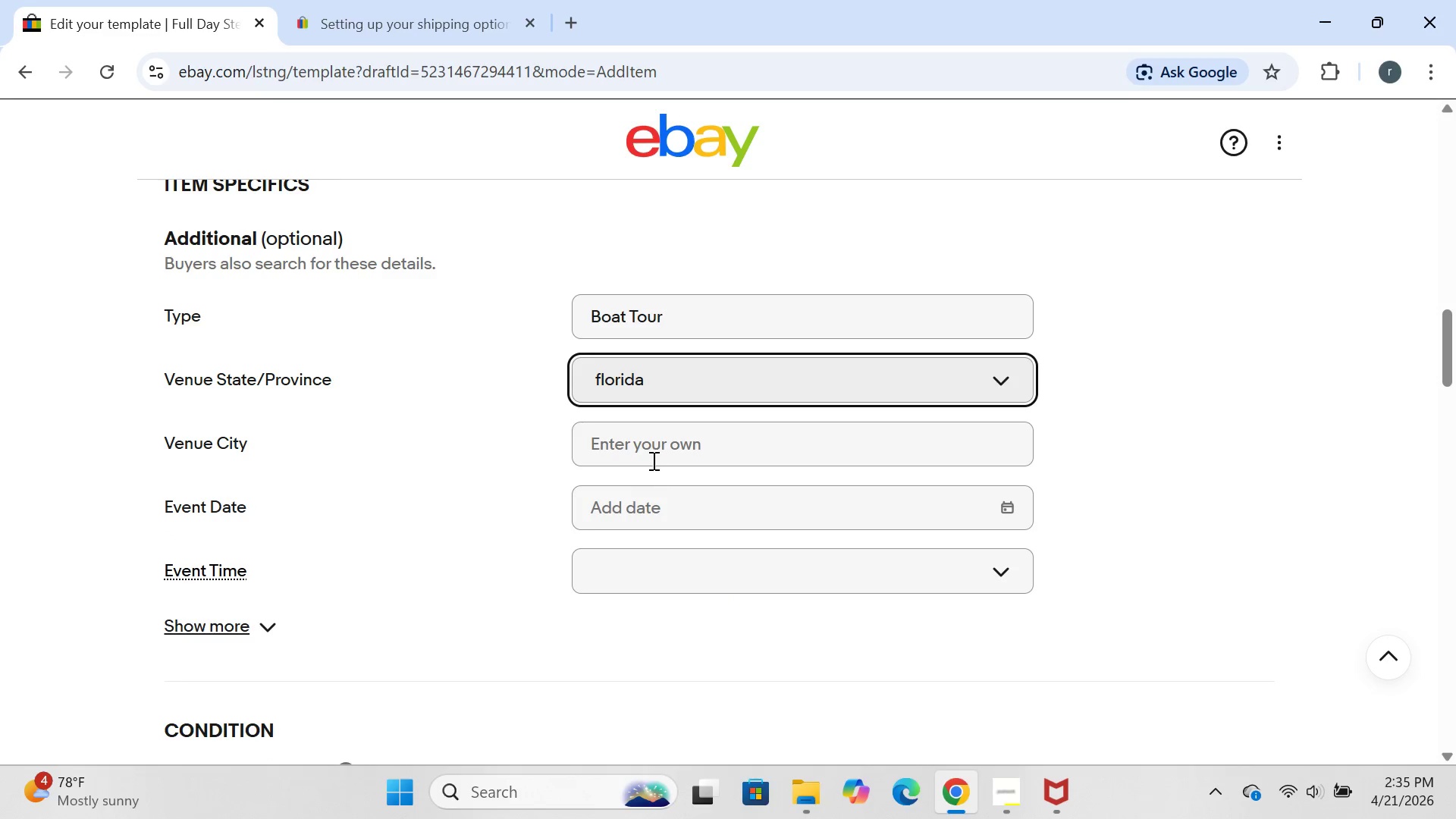 
left_click([652, 450])
 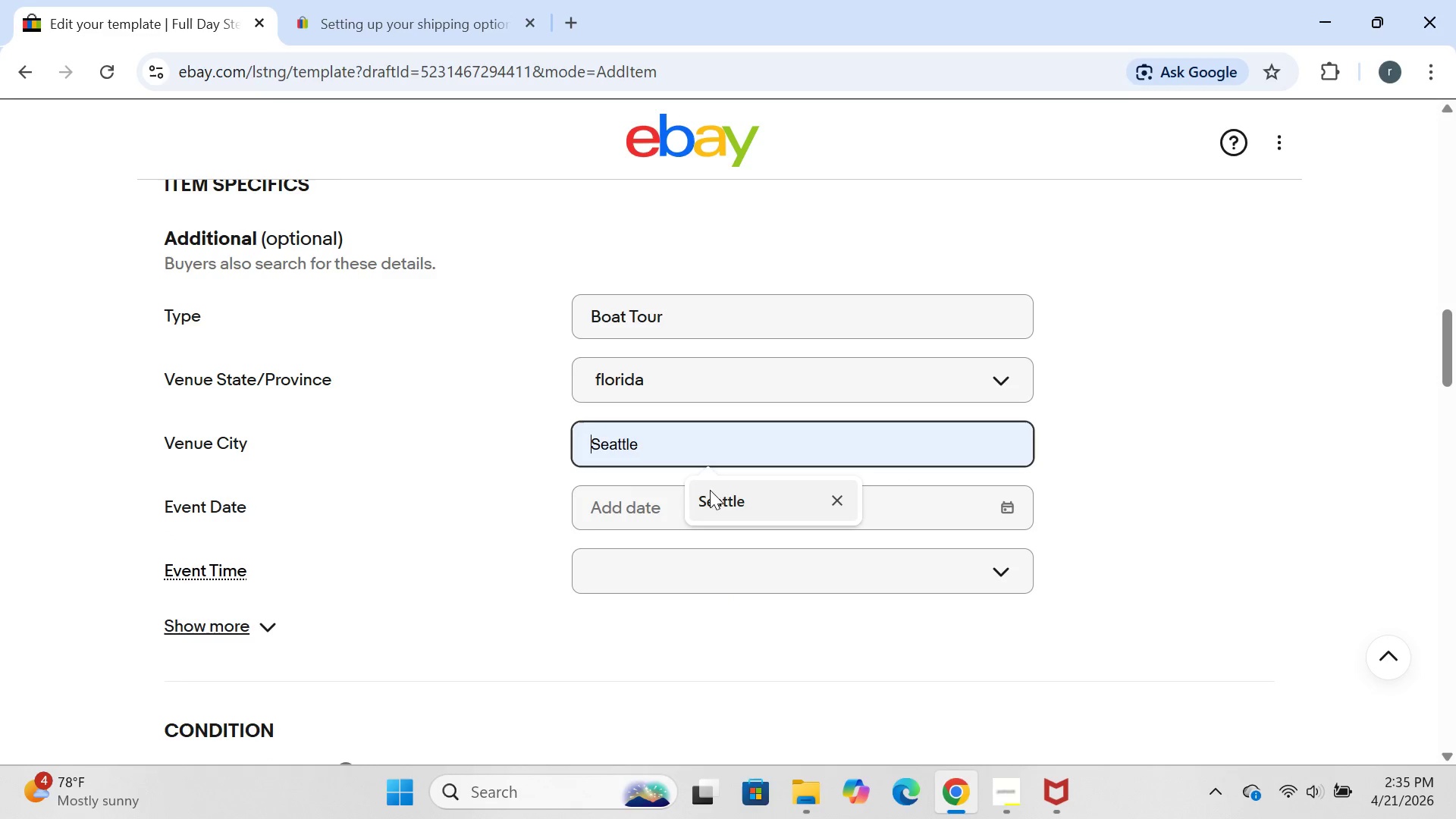 
left_click([723, 487])
 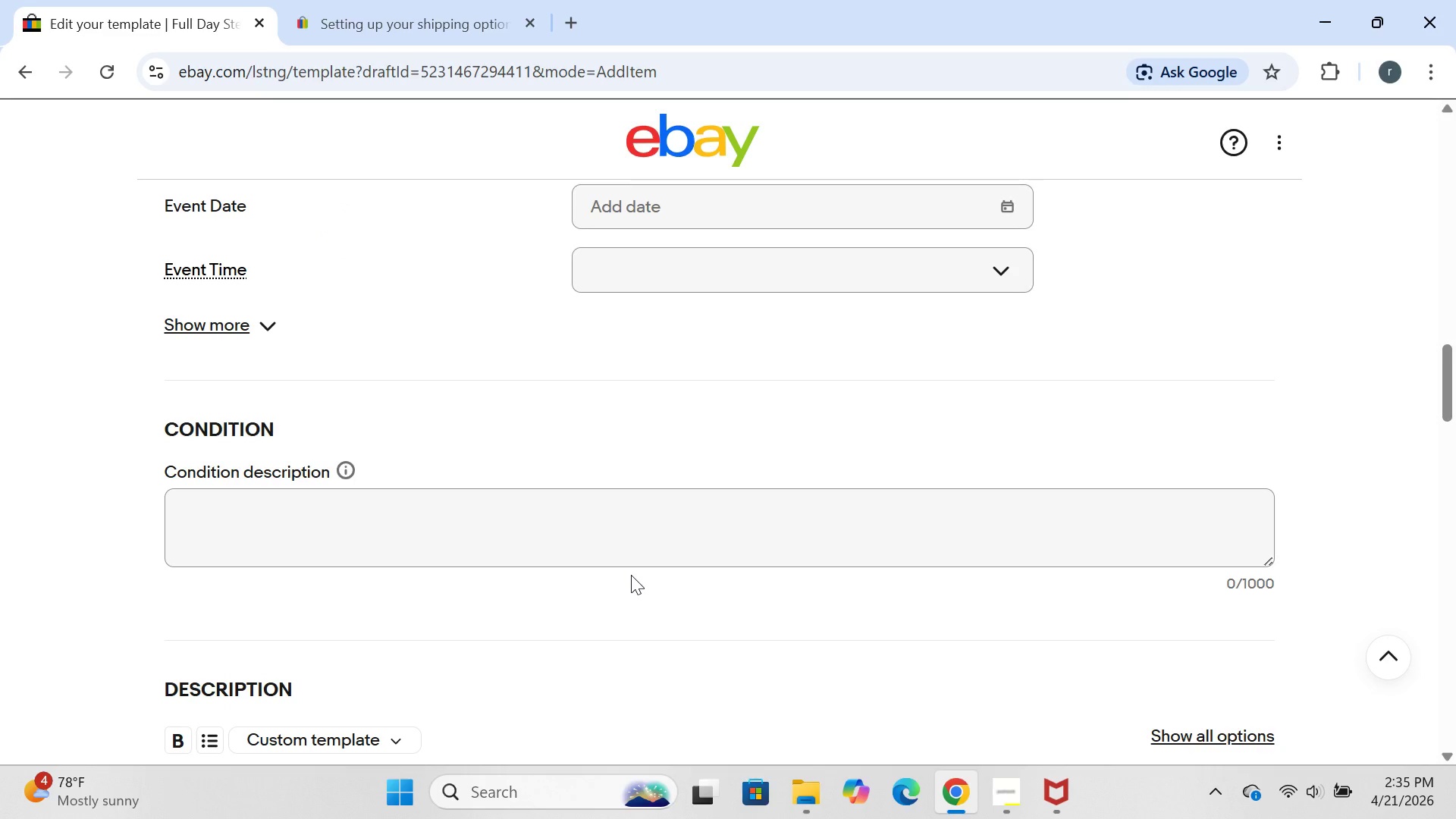 
wait(11.31)
 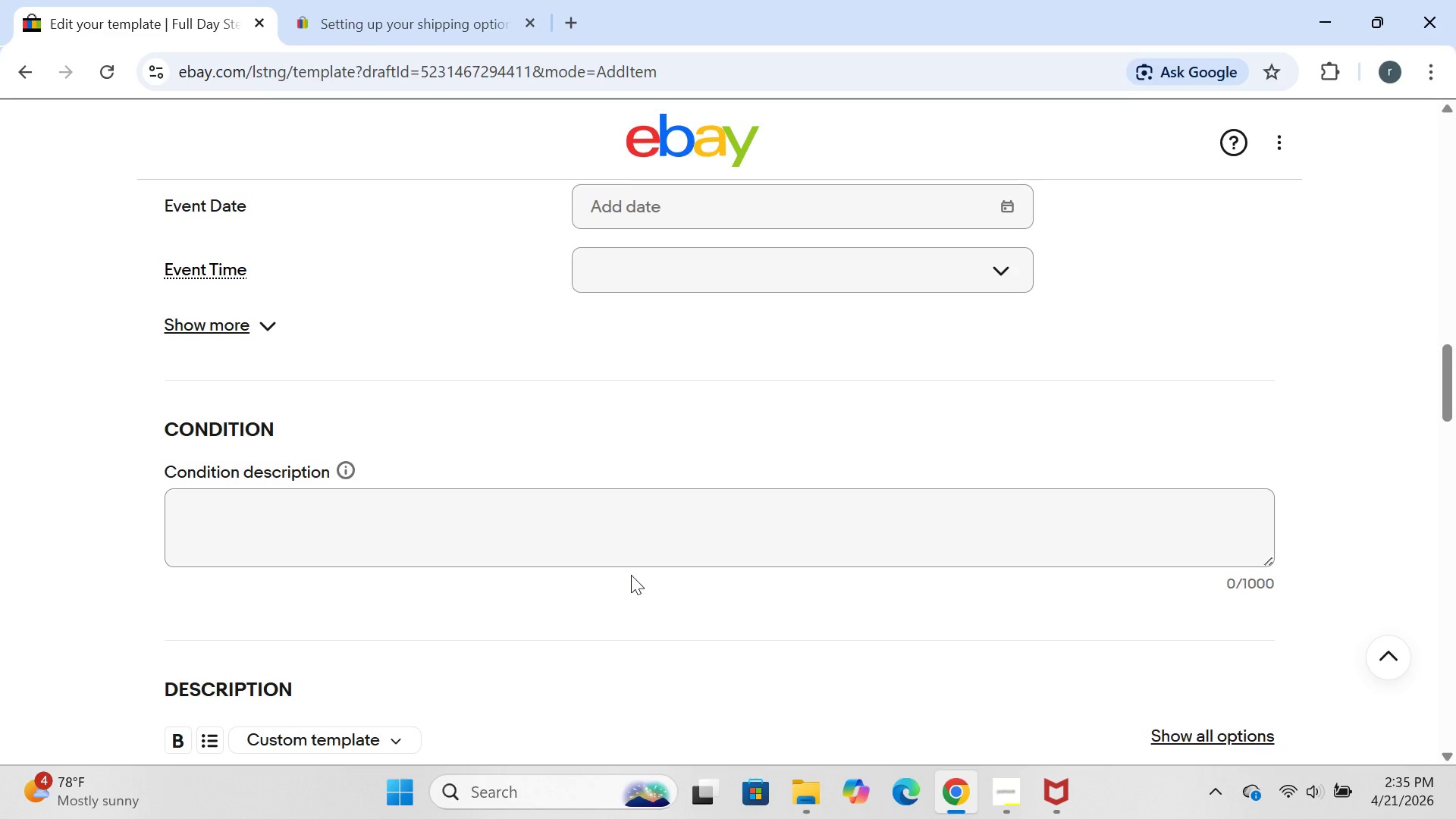 
left_click([322, 514])
 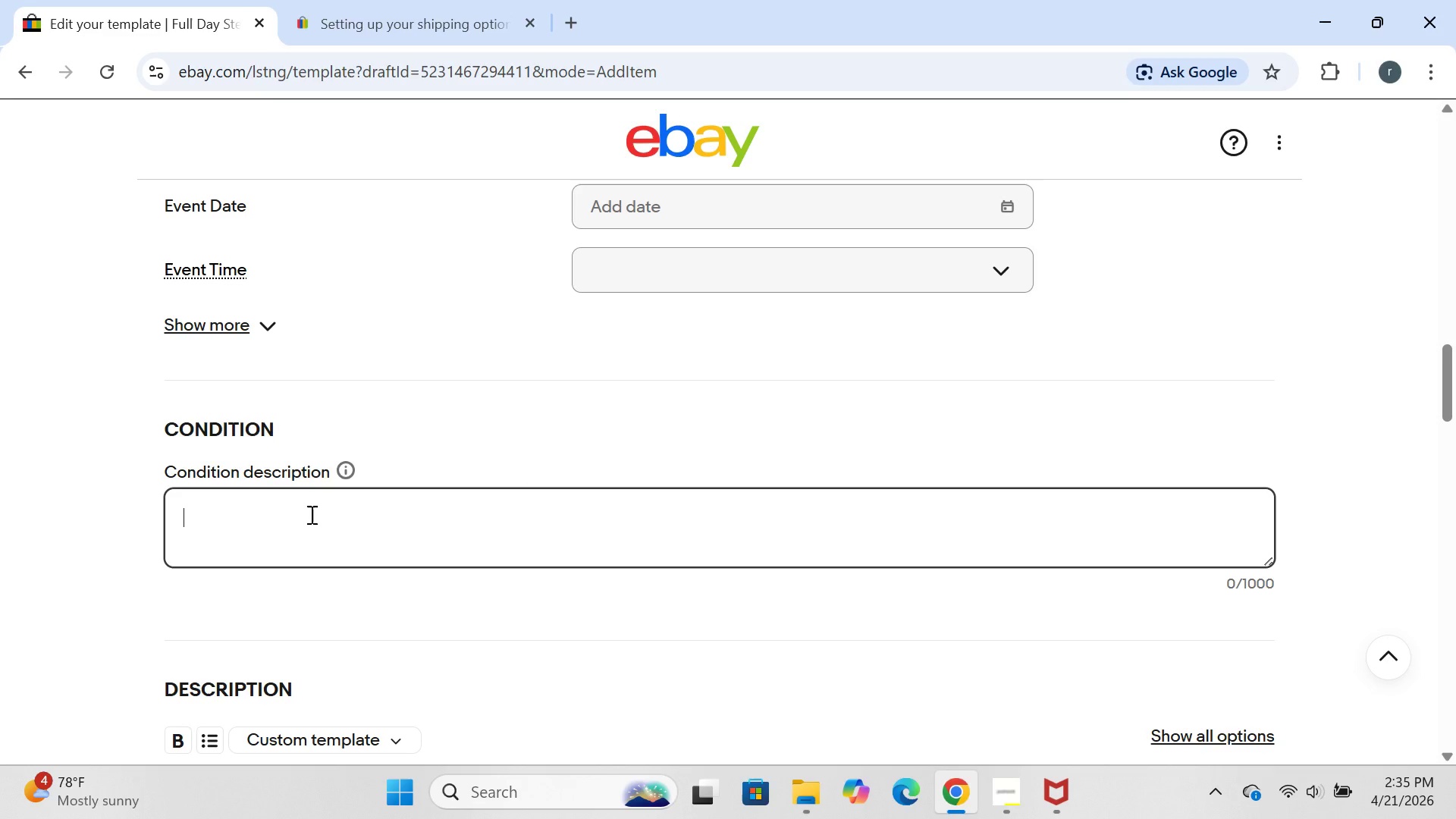 
type(This iss n)
key(Backspace)
key(Backspace)
type( not a physical ite,)
key(Backspace)
type(m.nothing will be )
 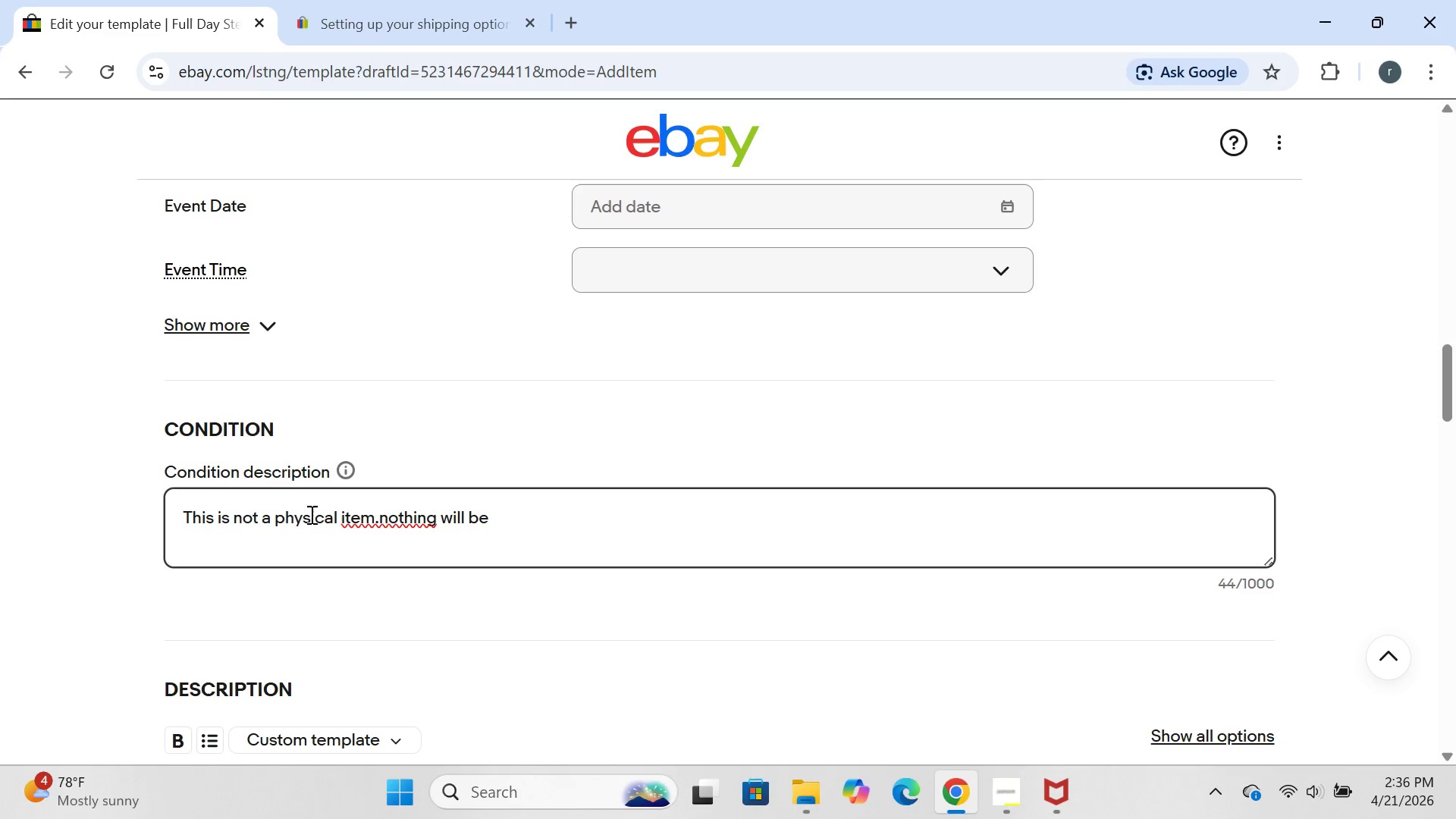 
left_click([384, 515])
 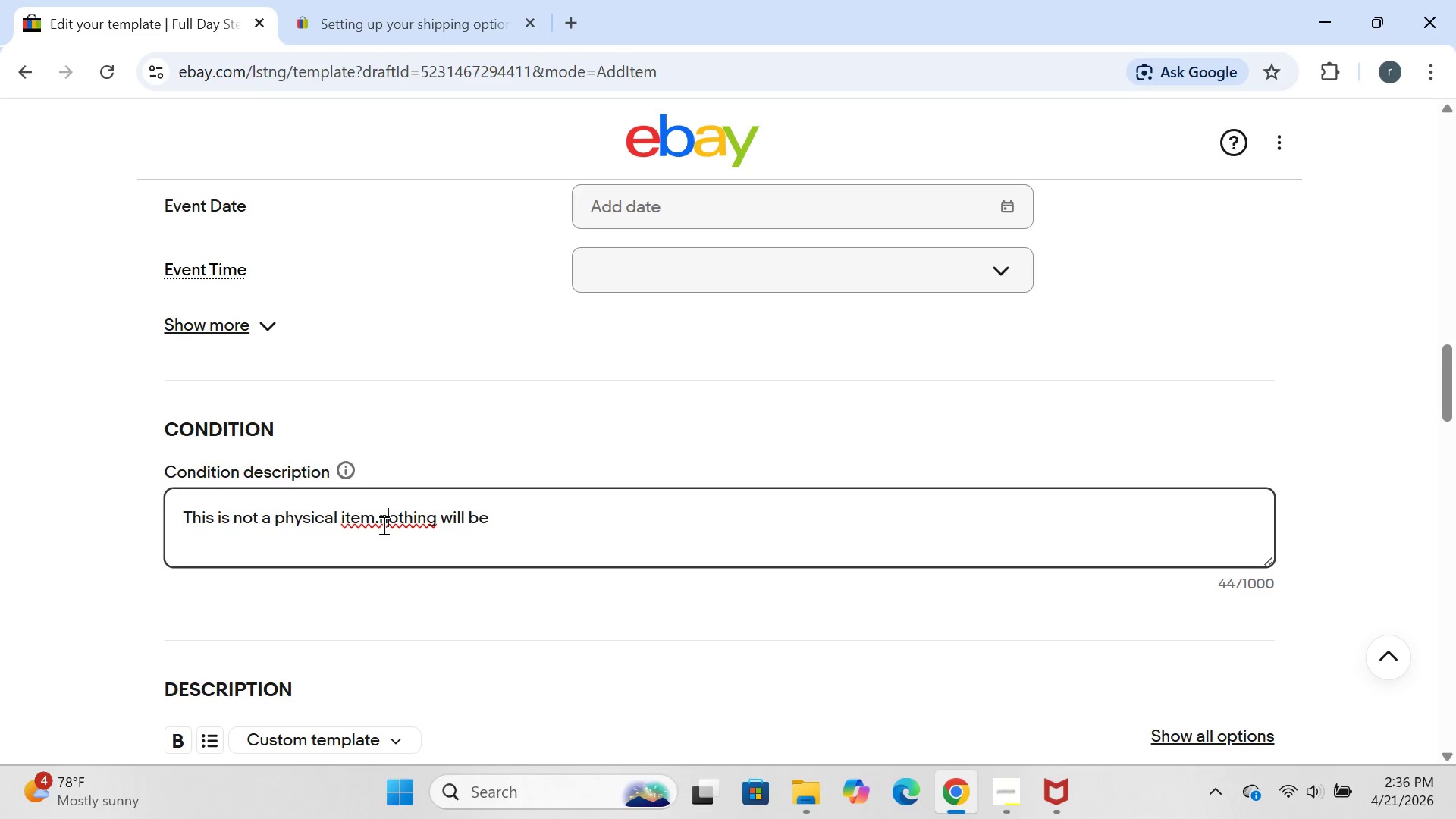 
left_click([378, 518])
 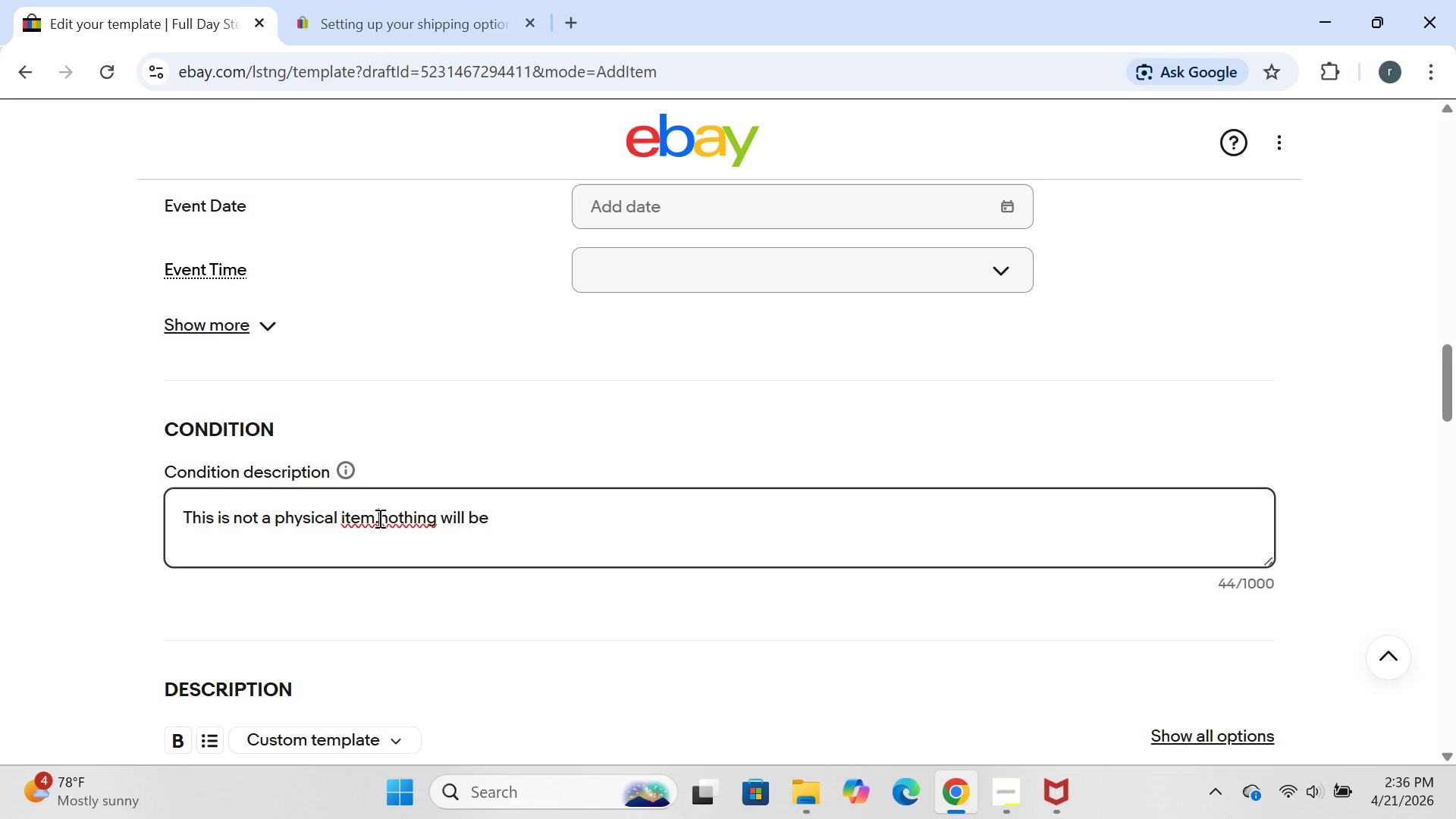 
key(Space)
 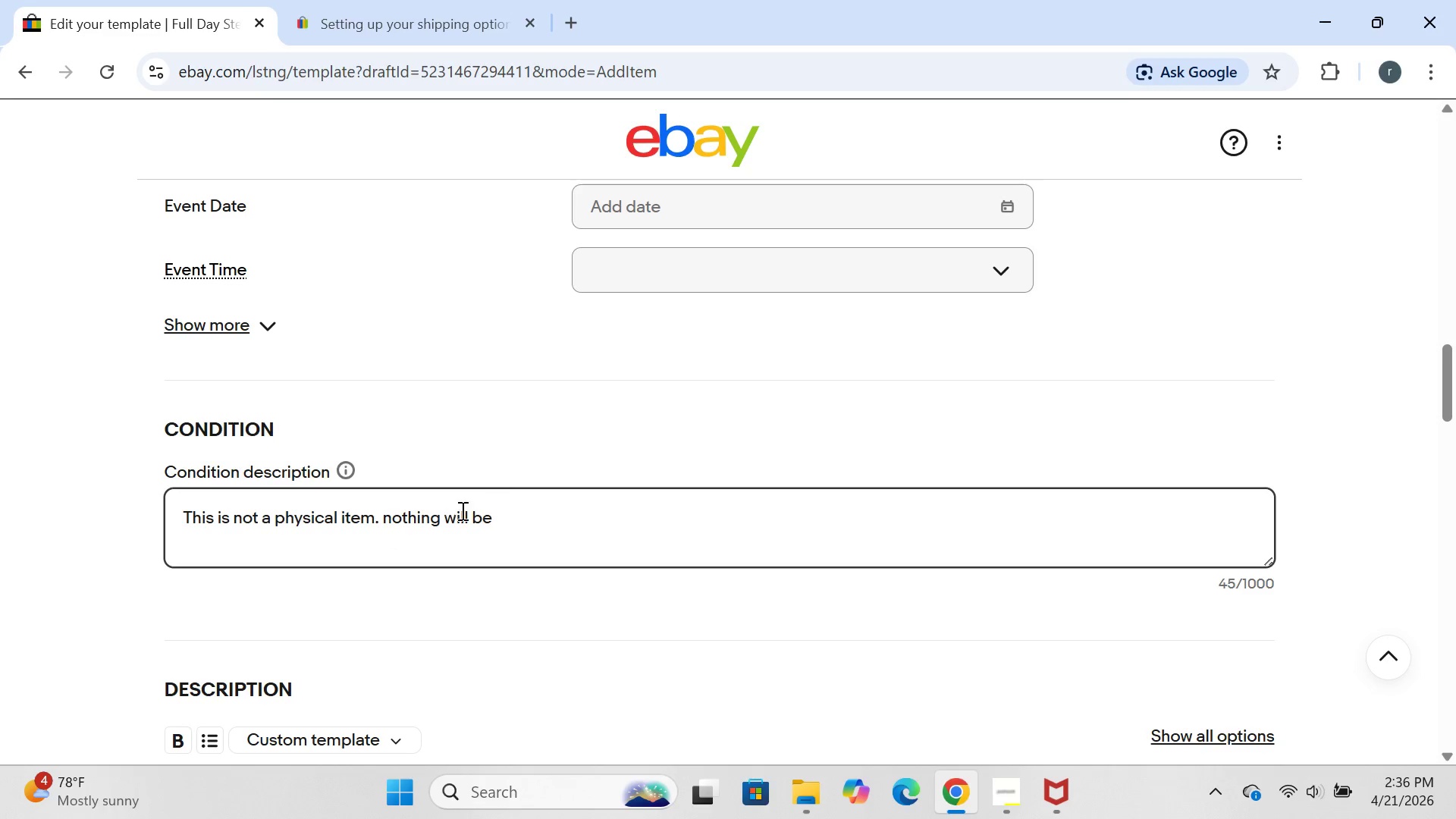 
left_click([507, 500])
 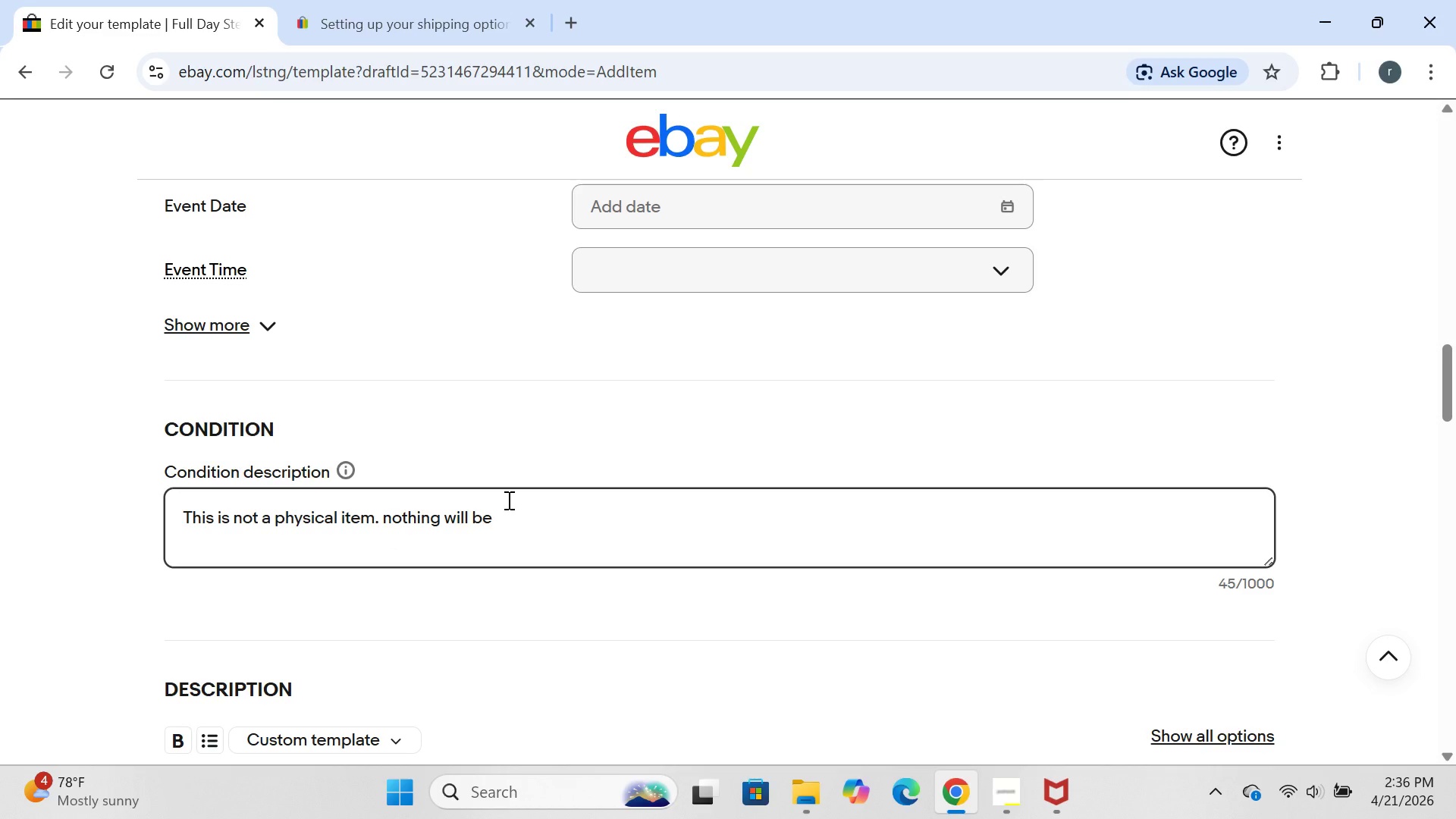 
type(shipped.you )
 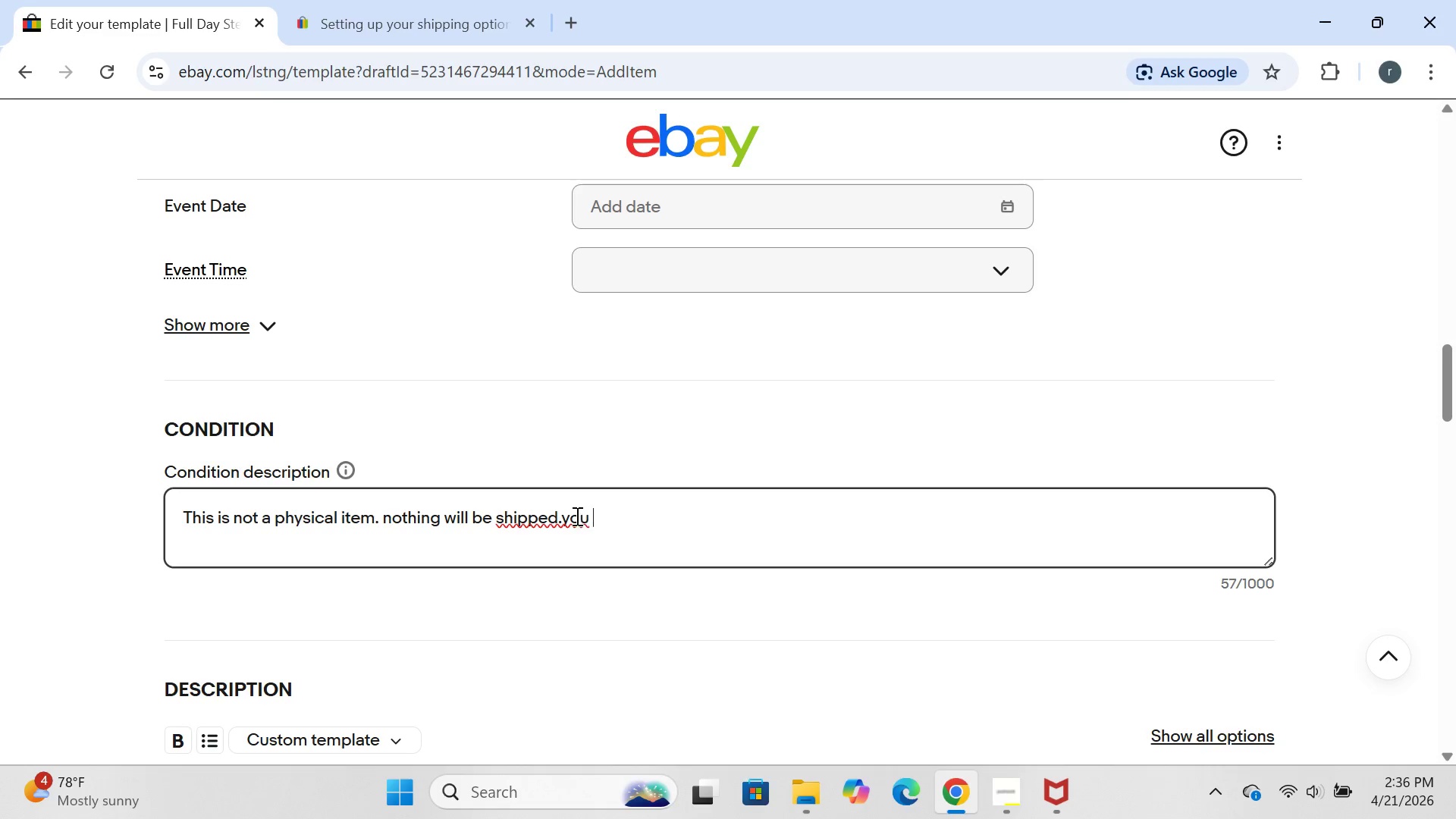 
left_click([563, 516])
 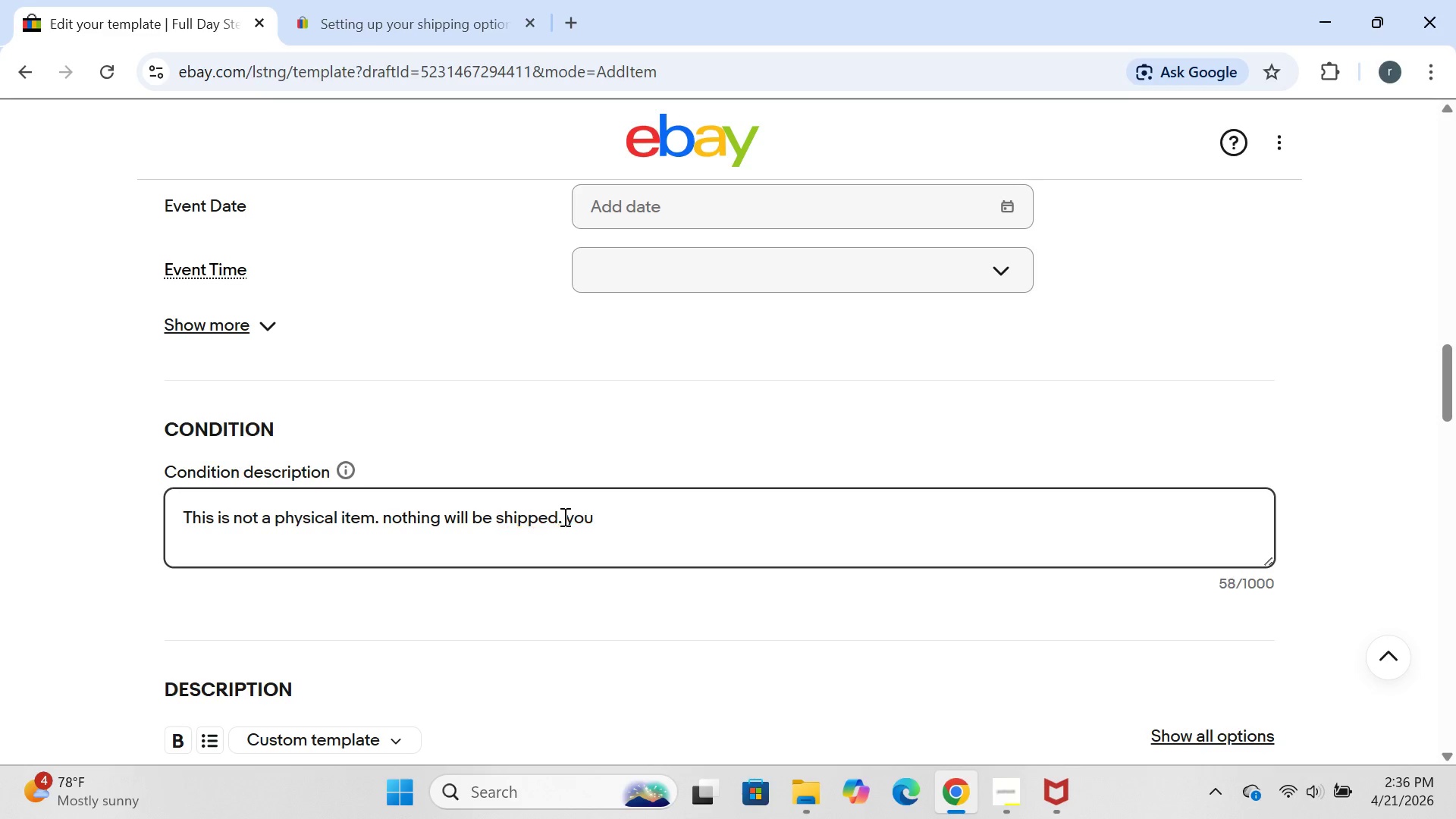 
key(Space)
 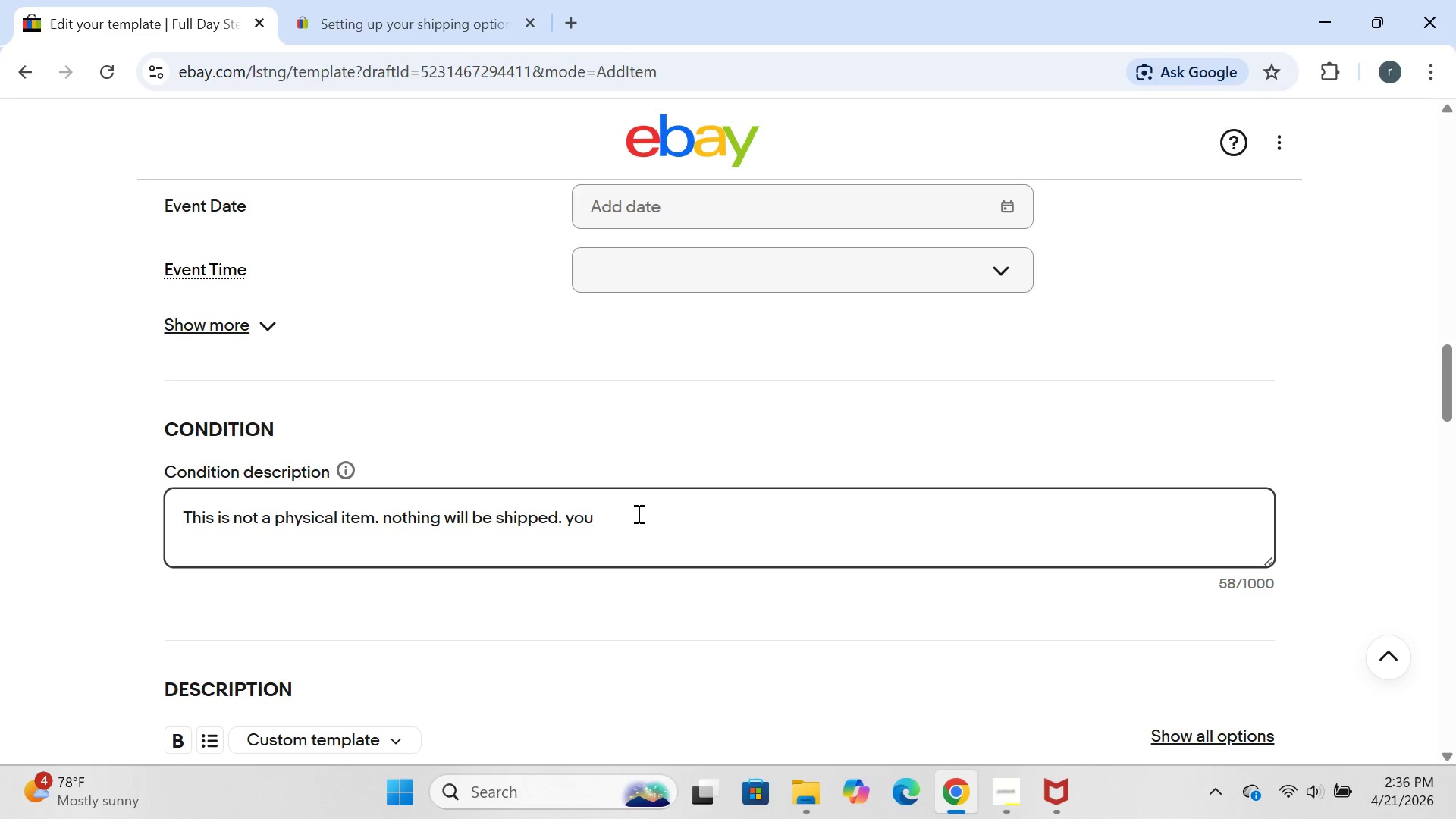 
left_click([626, 514])
 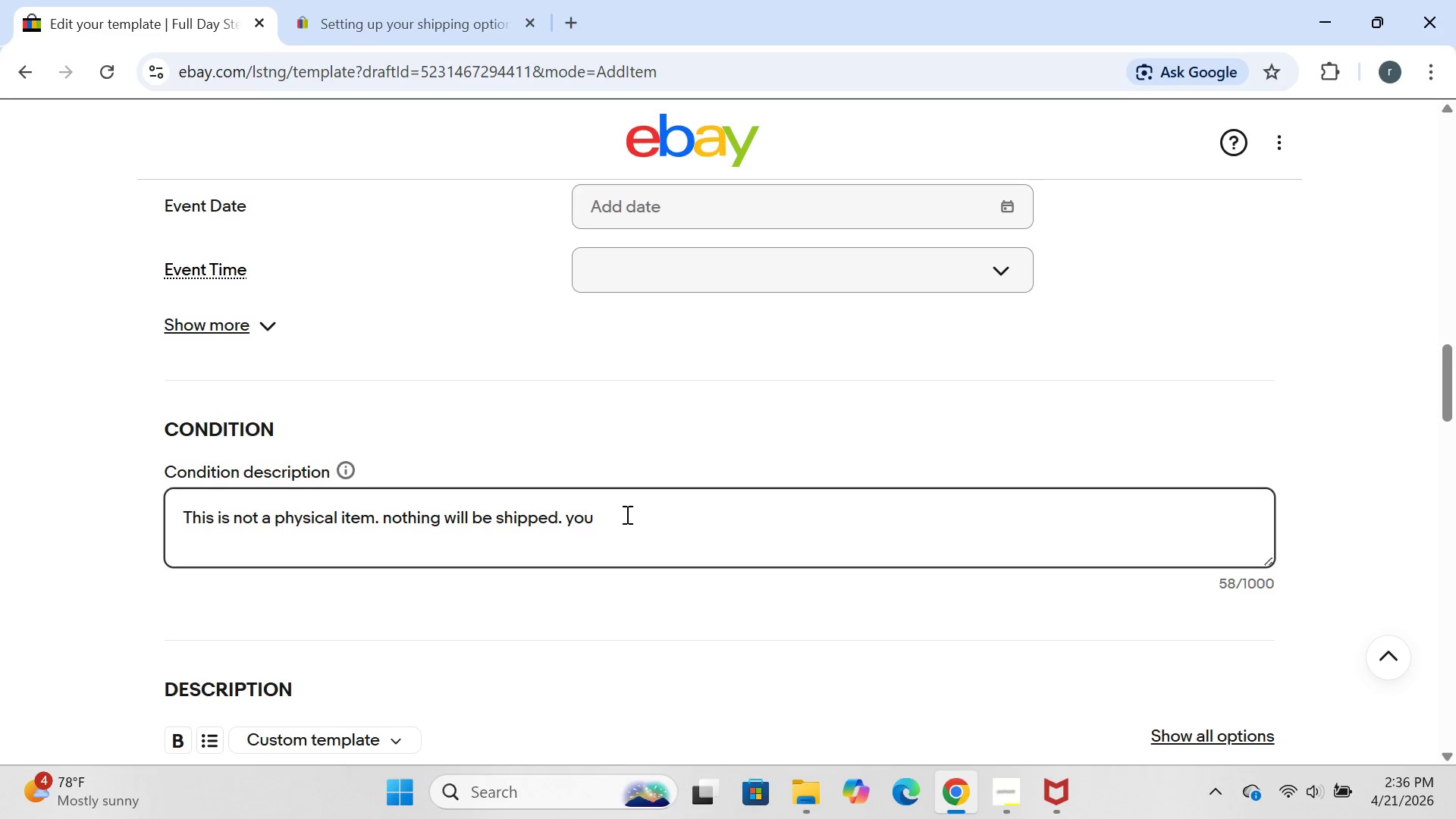 
type(are buyimg)
 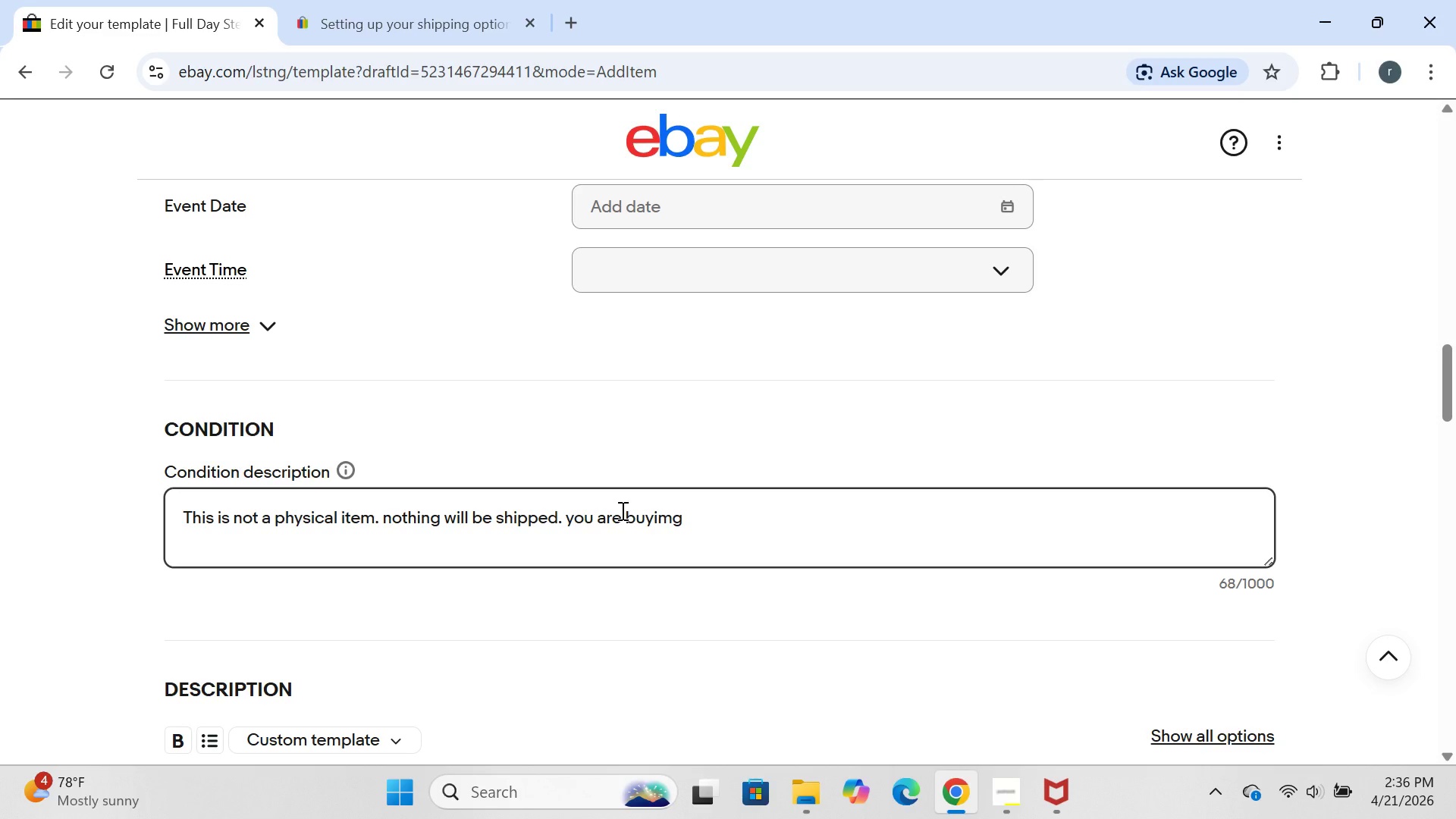 
key(Backspace)
key(Backspace)
type(ng a g)
key(Backspace)
type(digital vocher for)
 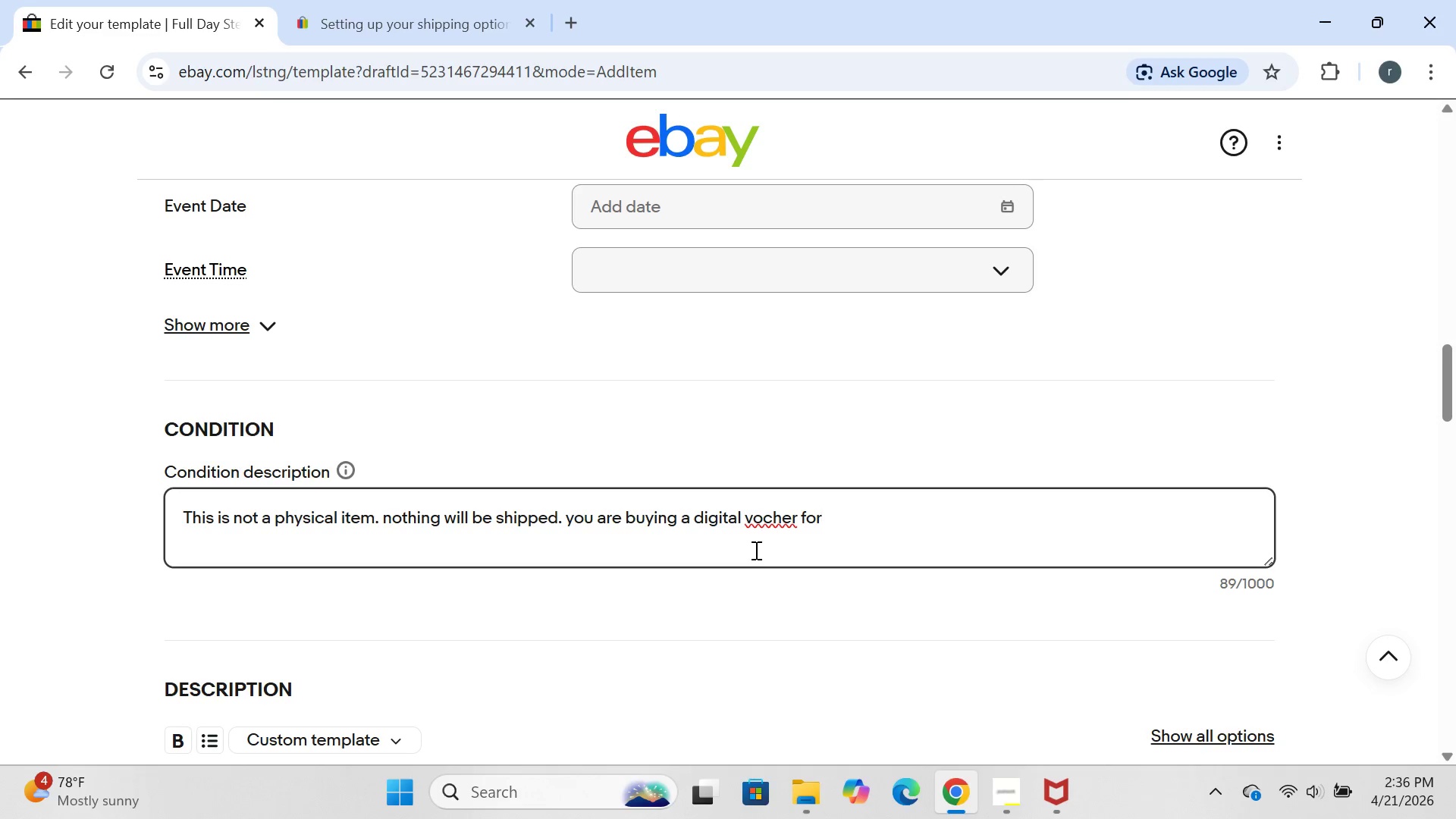 
left_click([762, 526])
 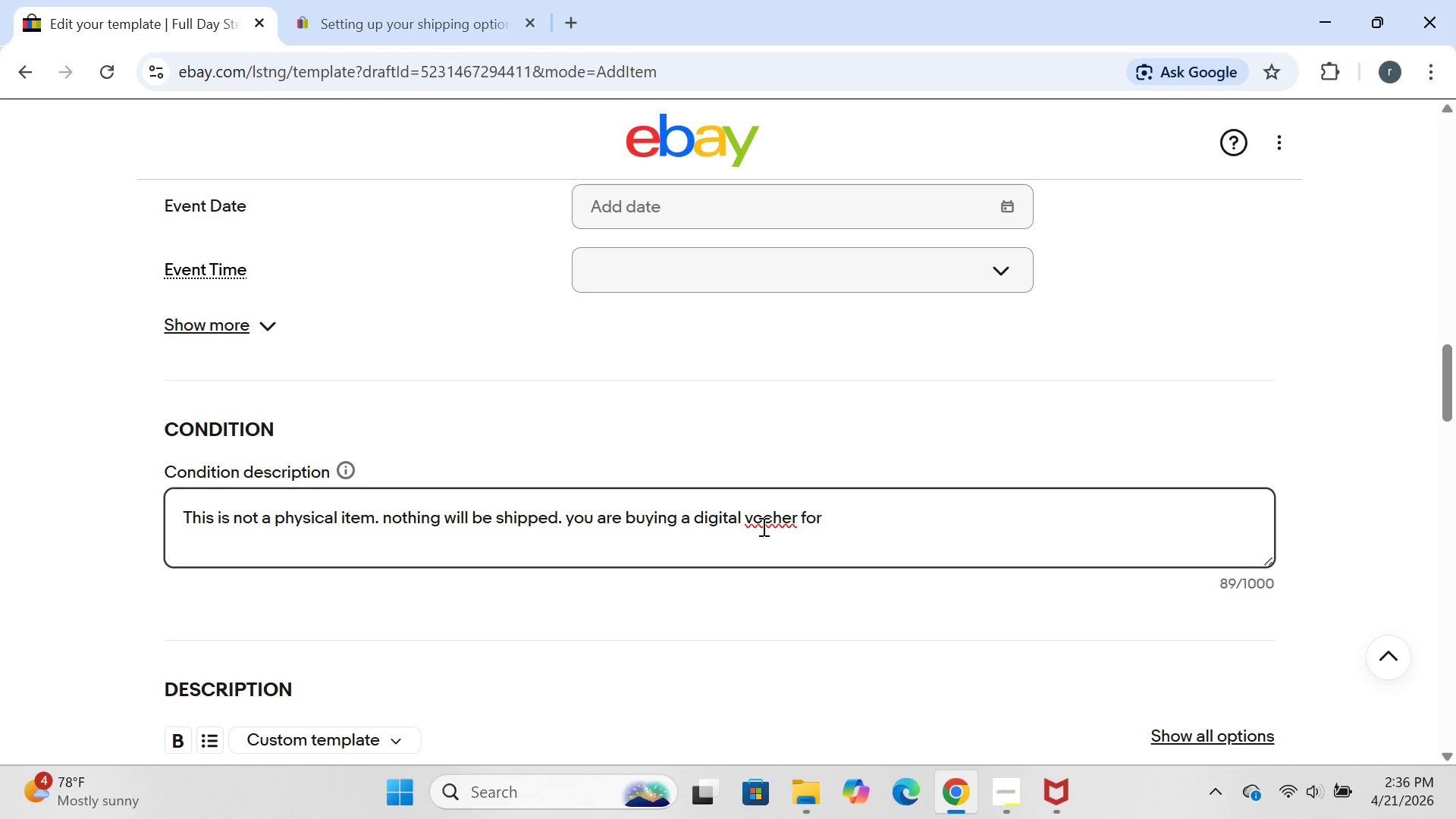 
key(U)
 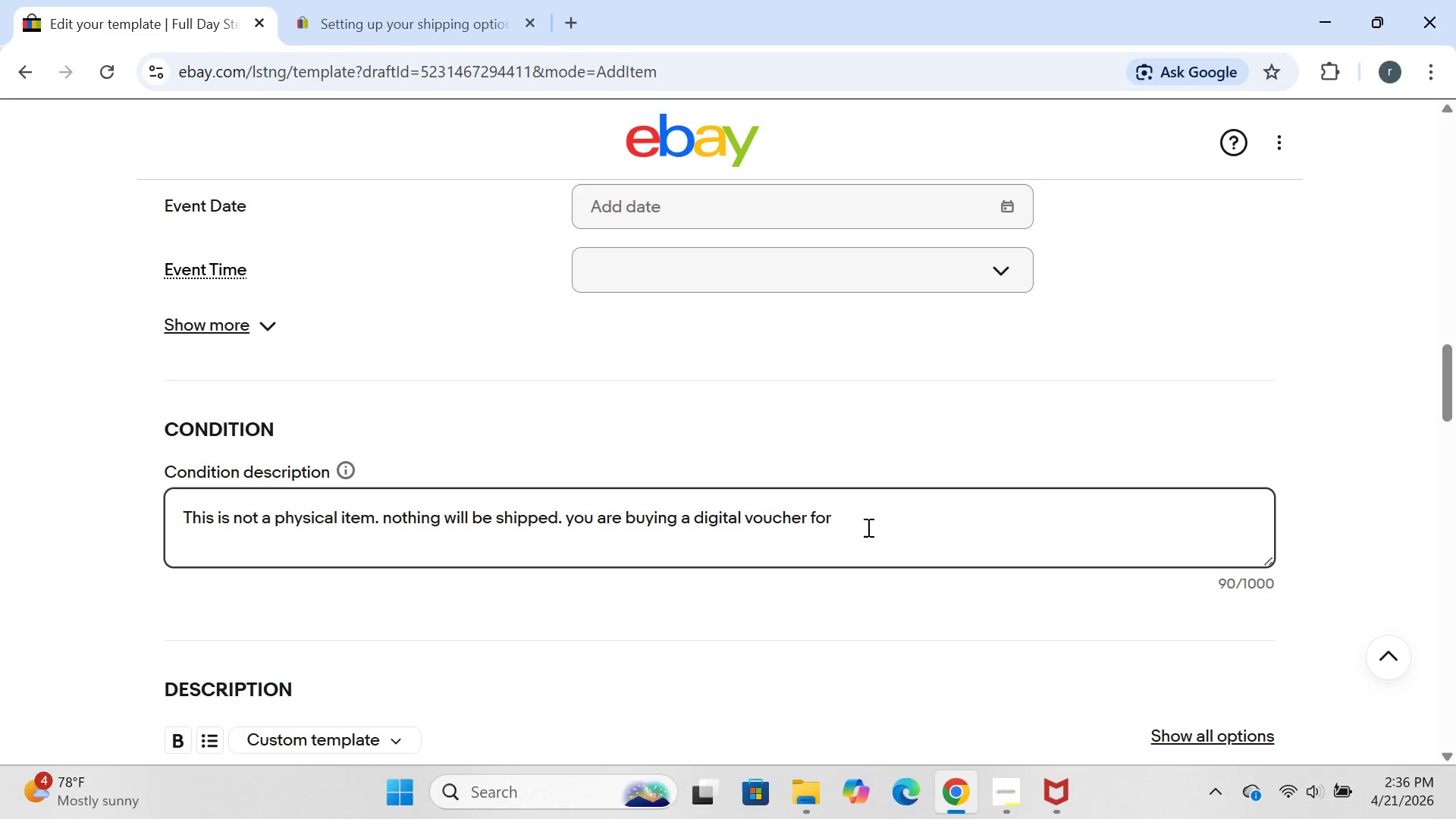 
left_click([868, 527])
 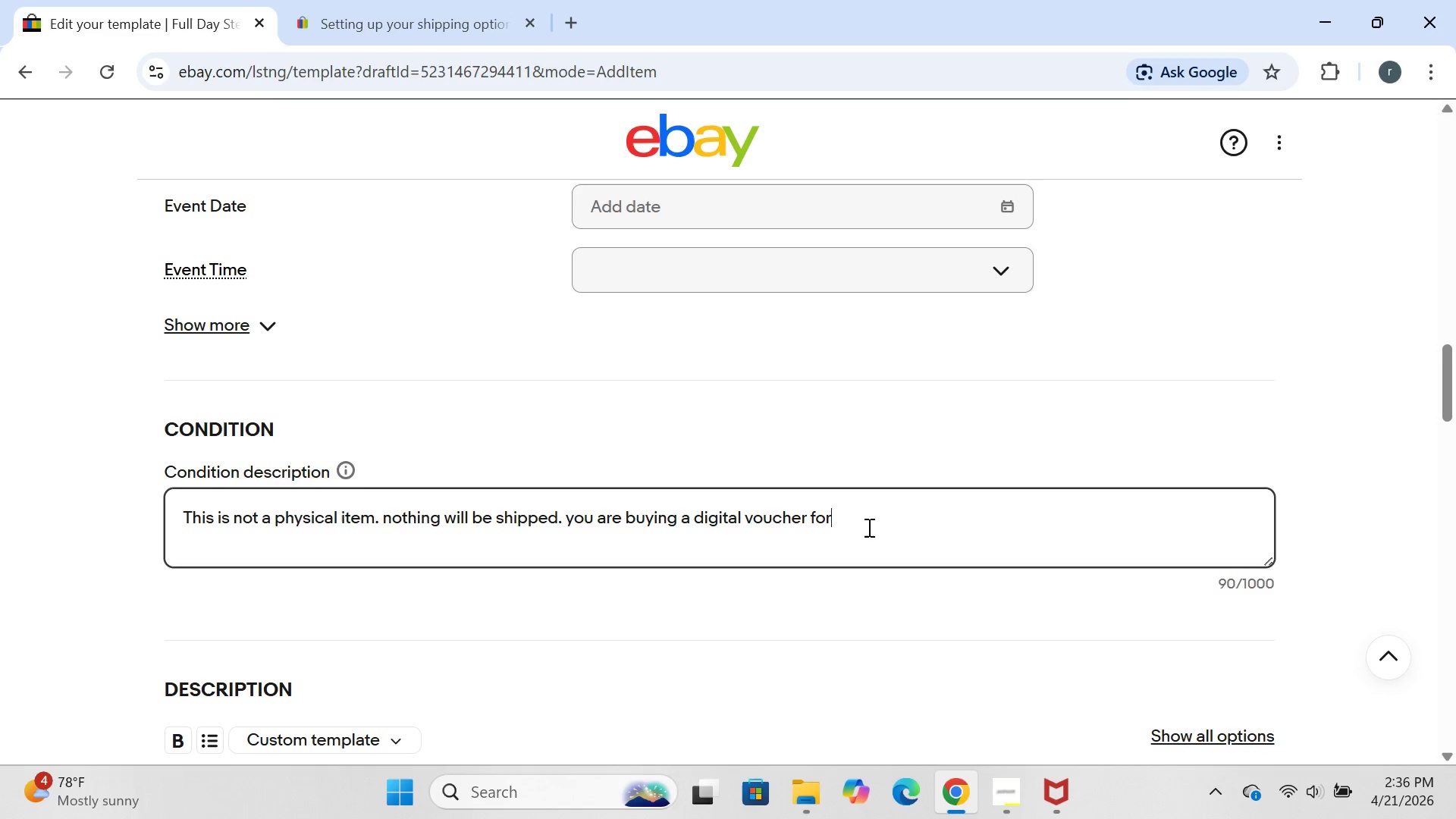 
type( a private 6-hour)
 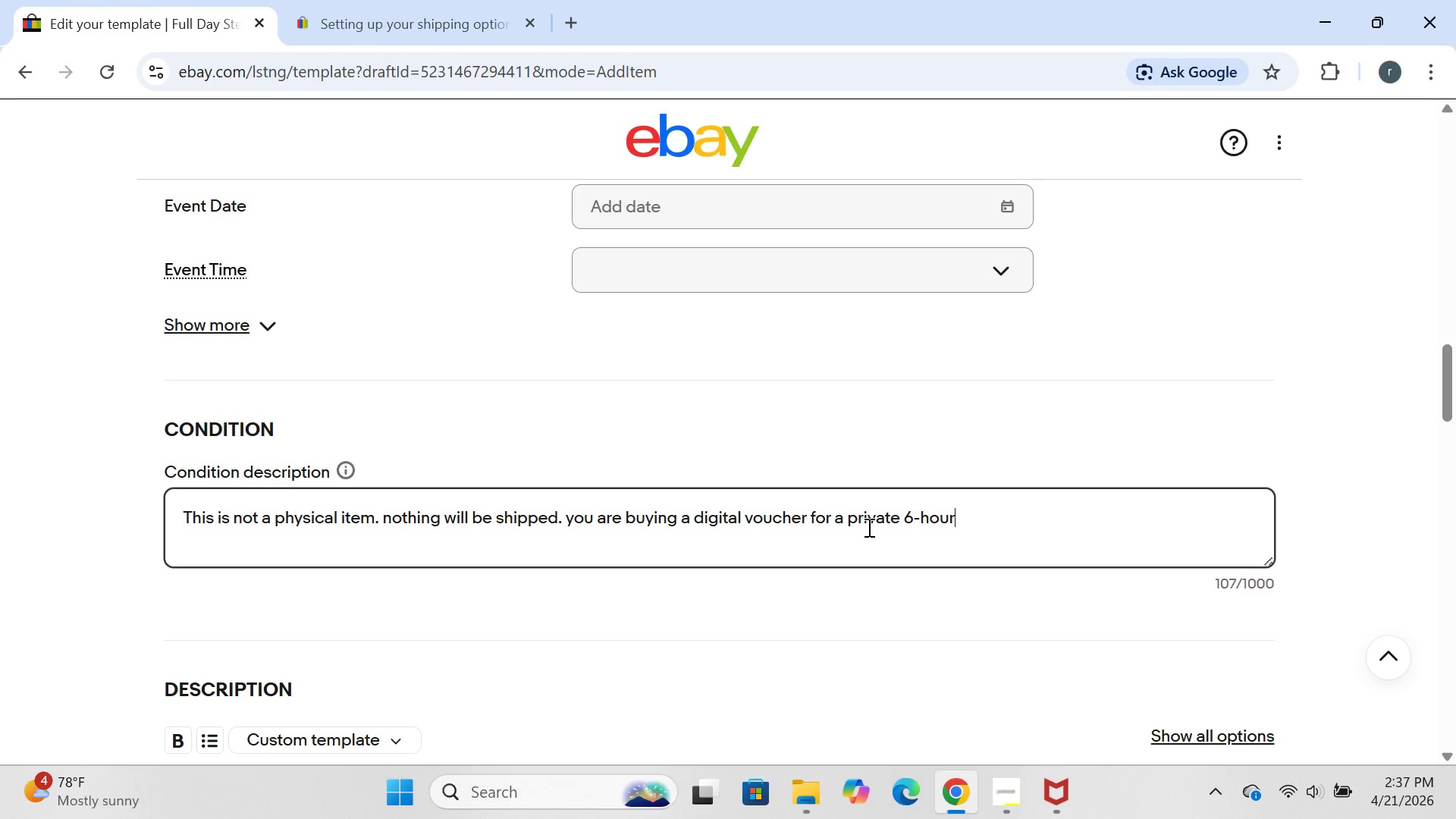 
type( full )
key(Backspace)
type(=)
key(Backspace)
type(-day v)
key(Backspace)
type(boat tour on a restored 1902 steam )
 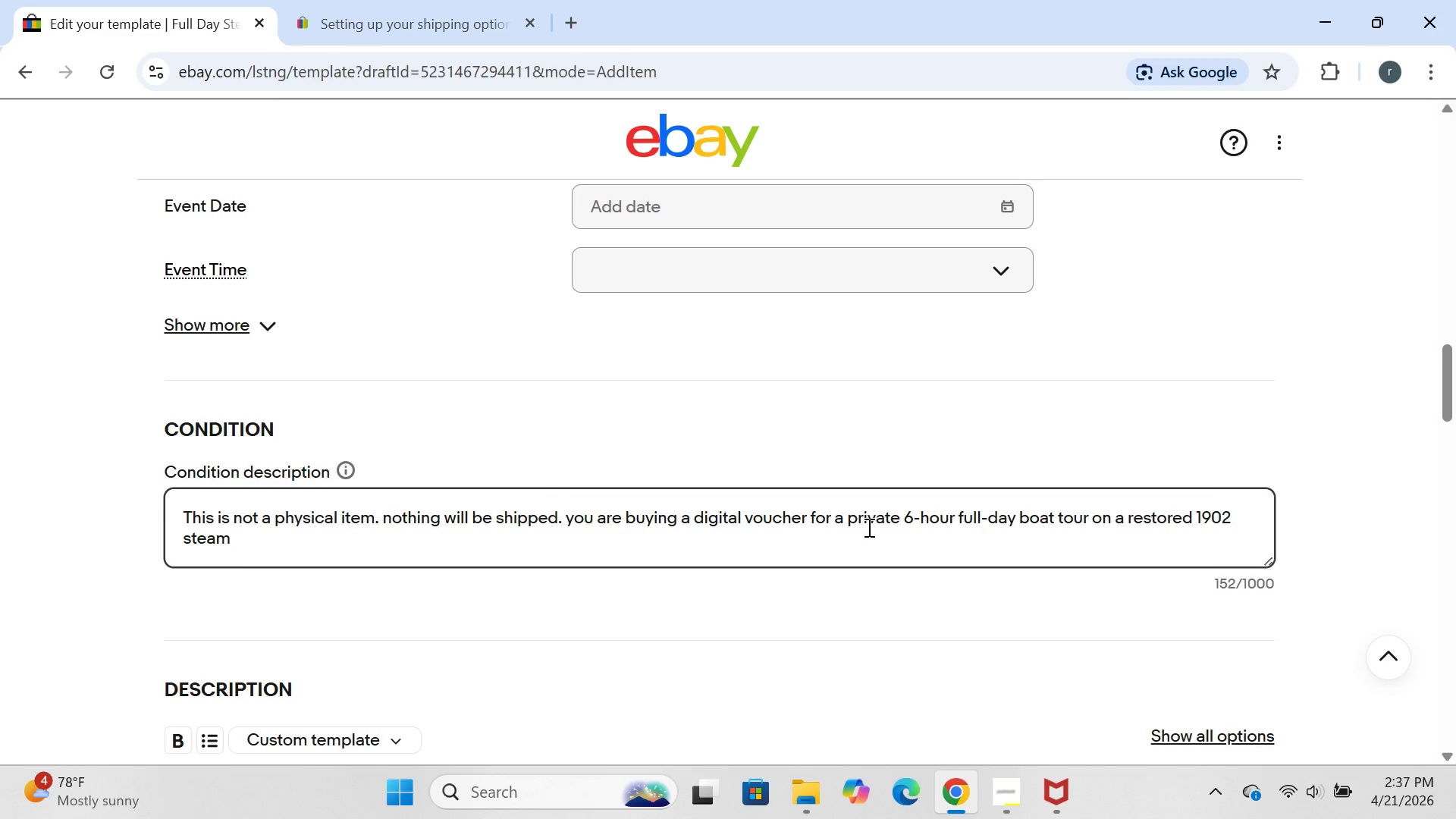 
type(lauch)
 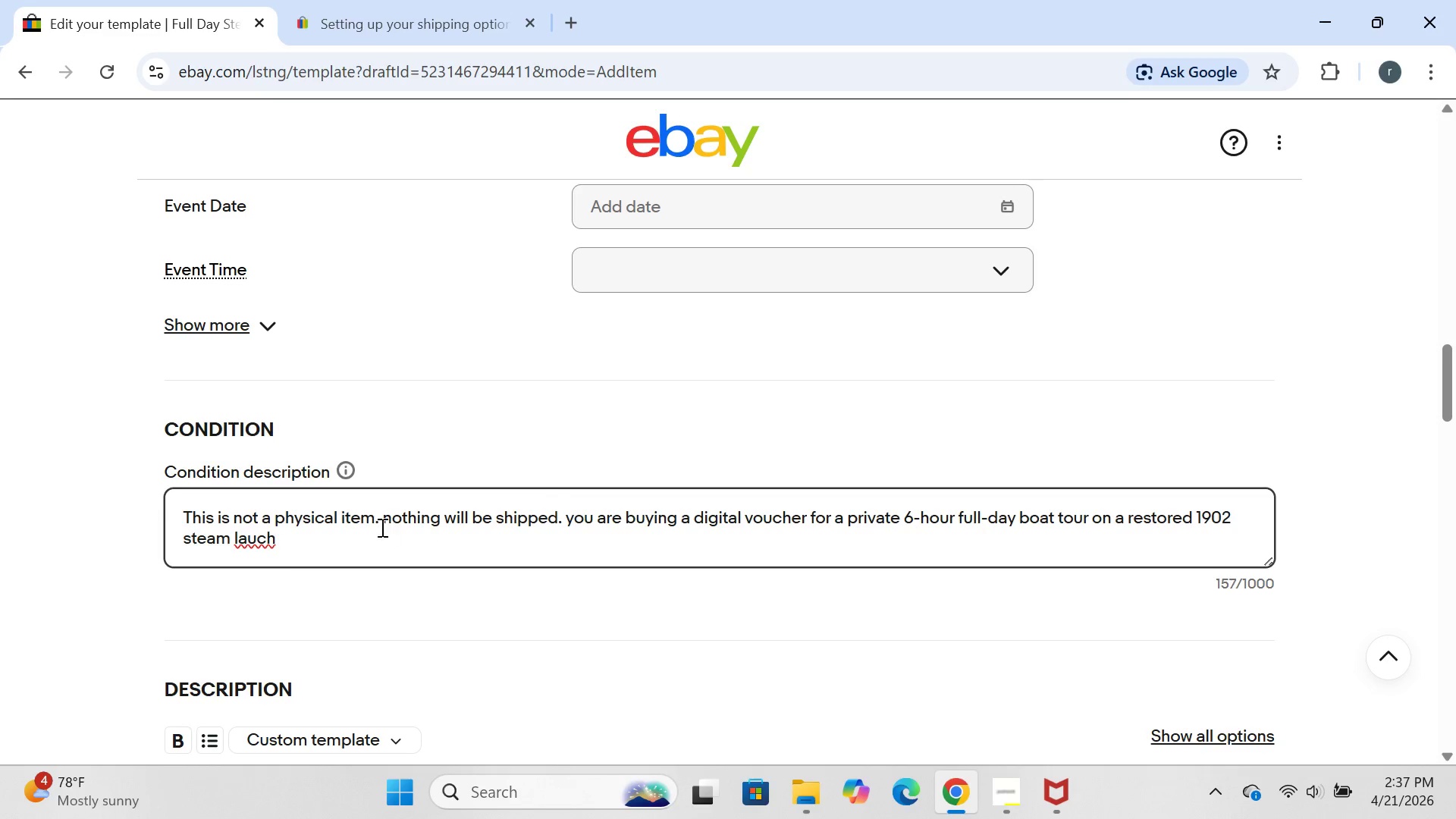 
key(ArrowLeft)
 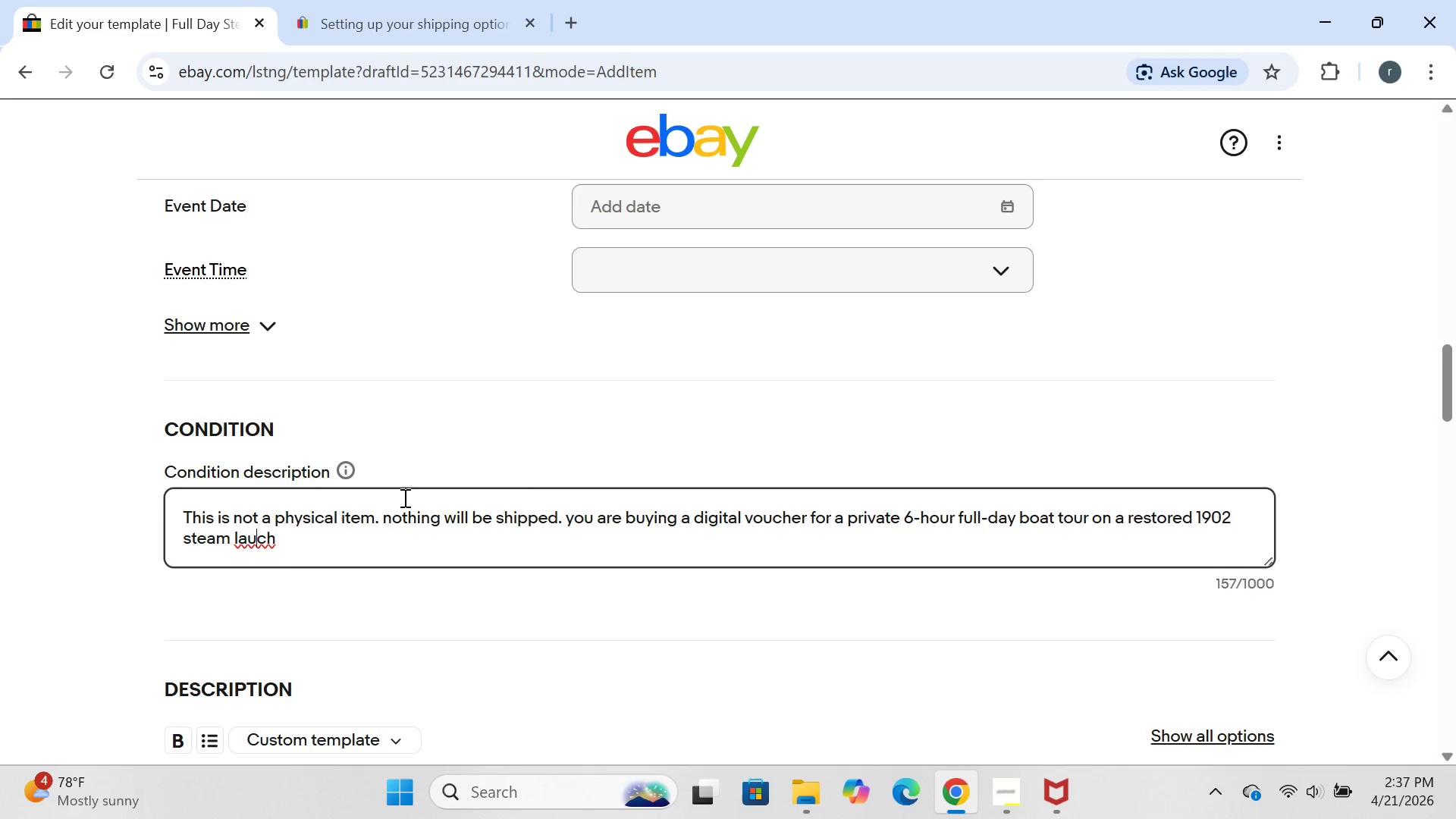 
key(ArrowLeft)
 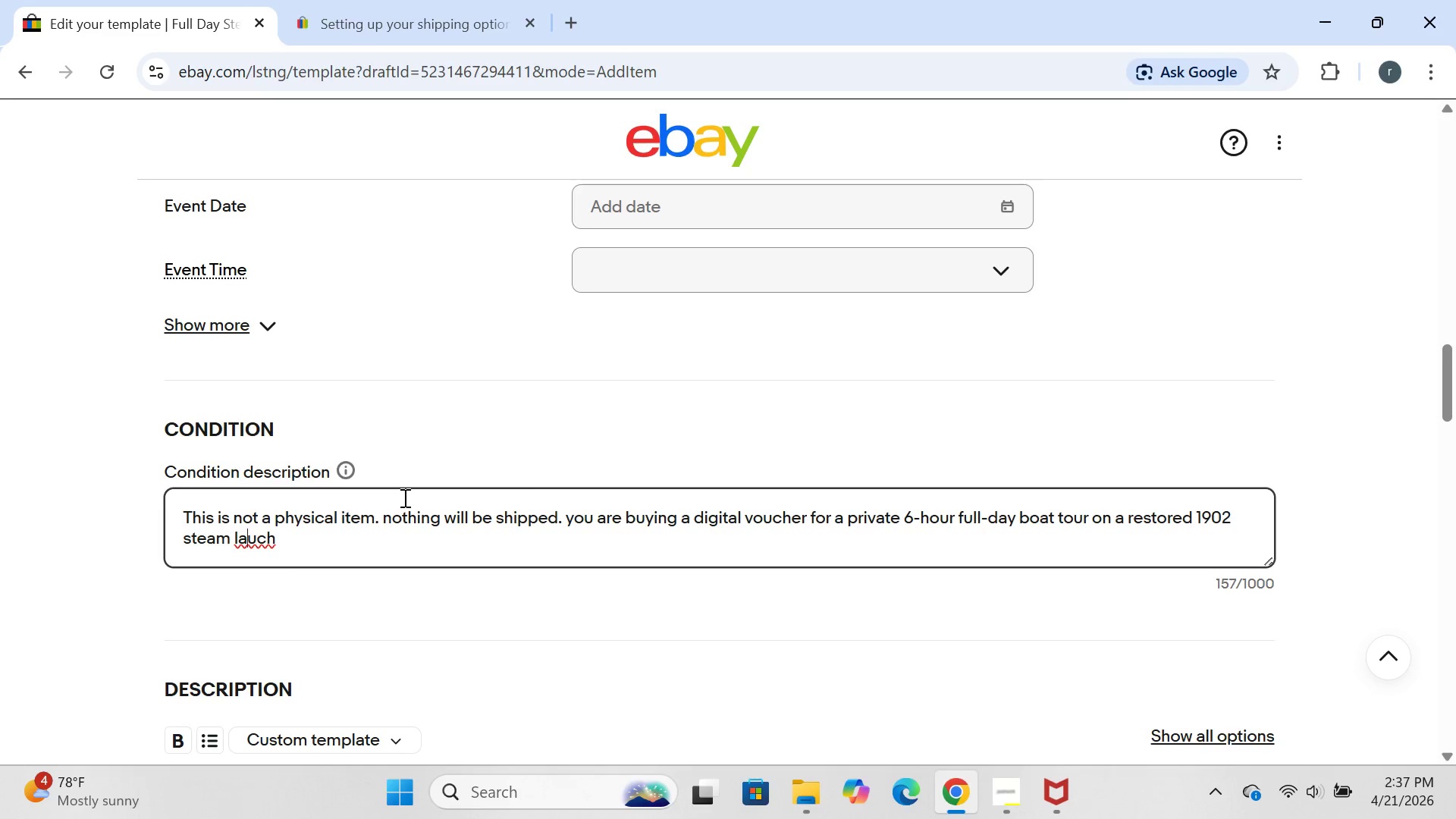 
key(ArrowLeft)
 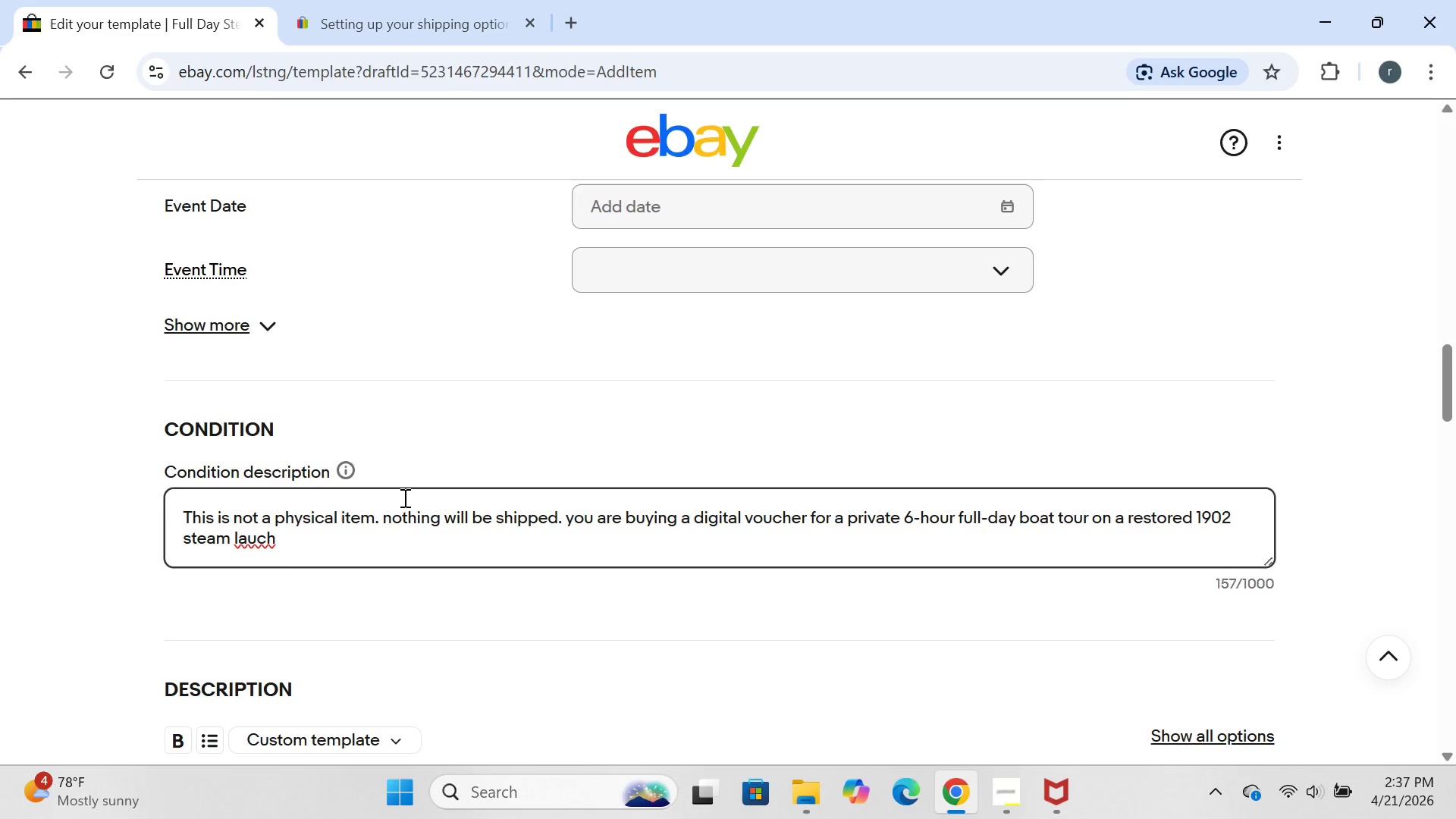 
wait(5.36)
 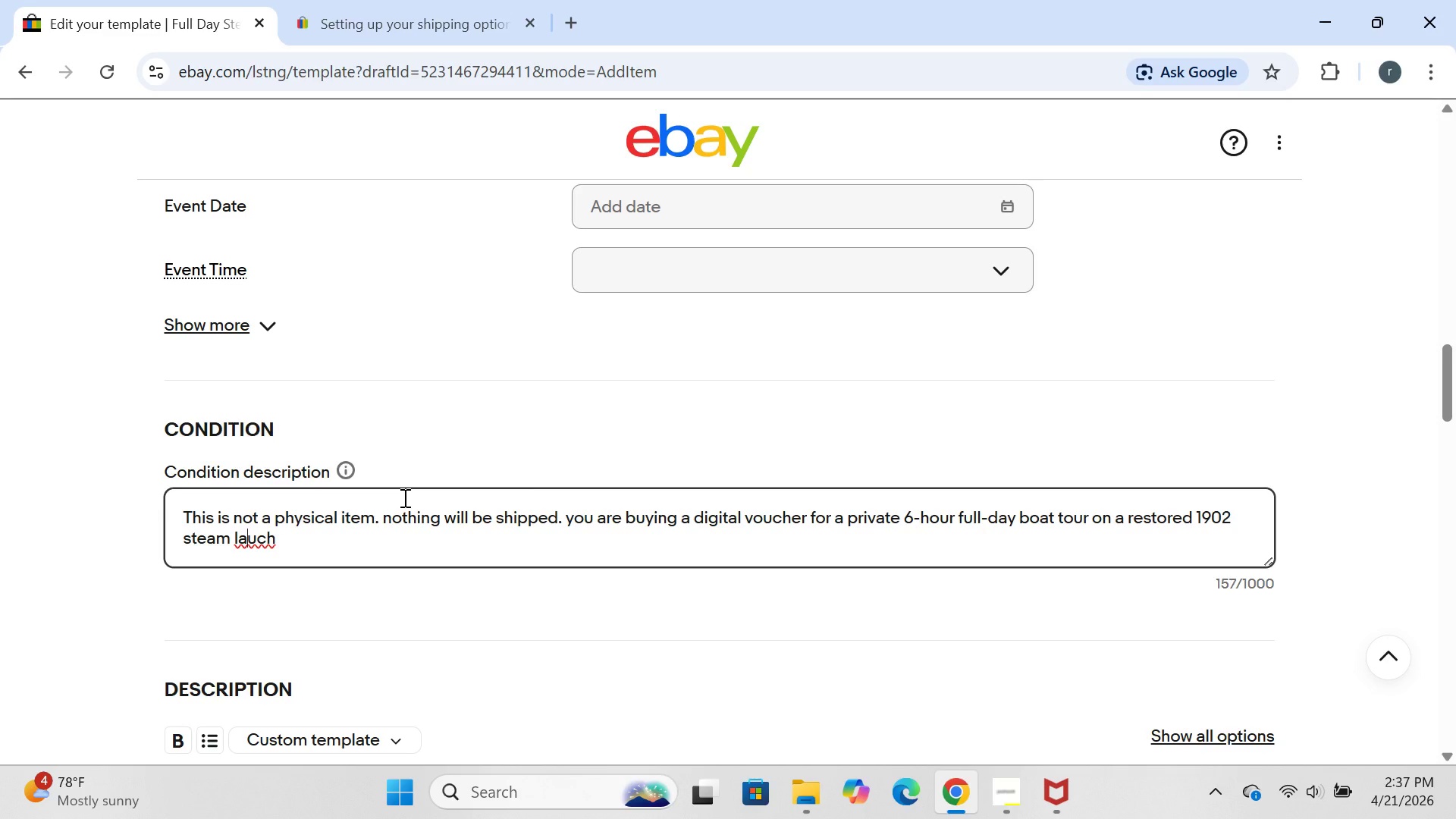 
key(ArrowRight)
 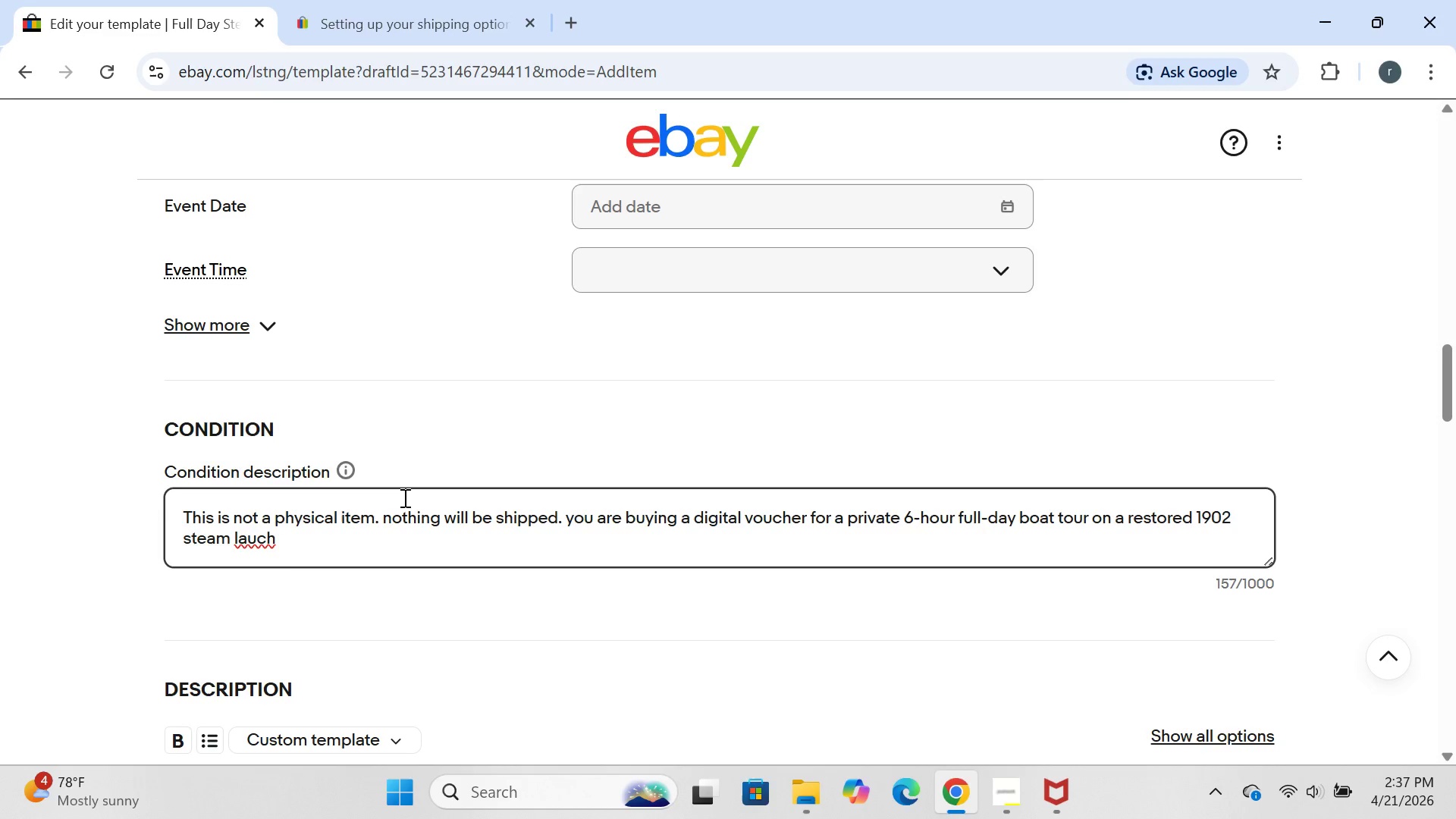 
key(N)
 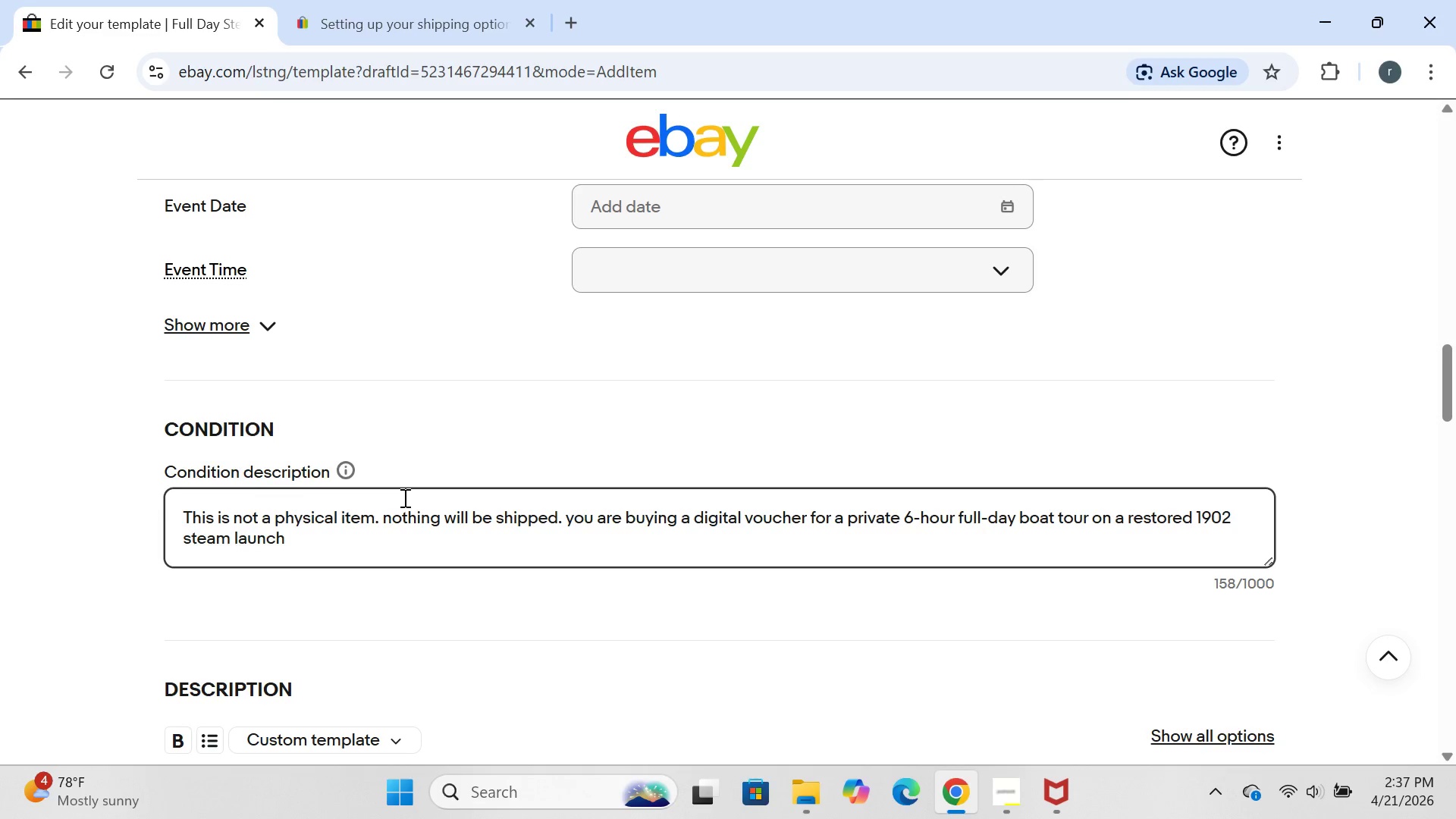 
key(ArrowRight)
 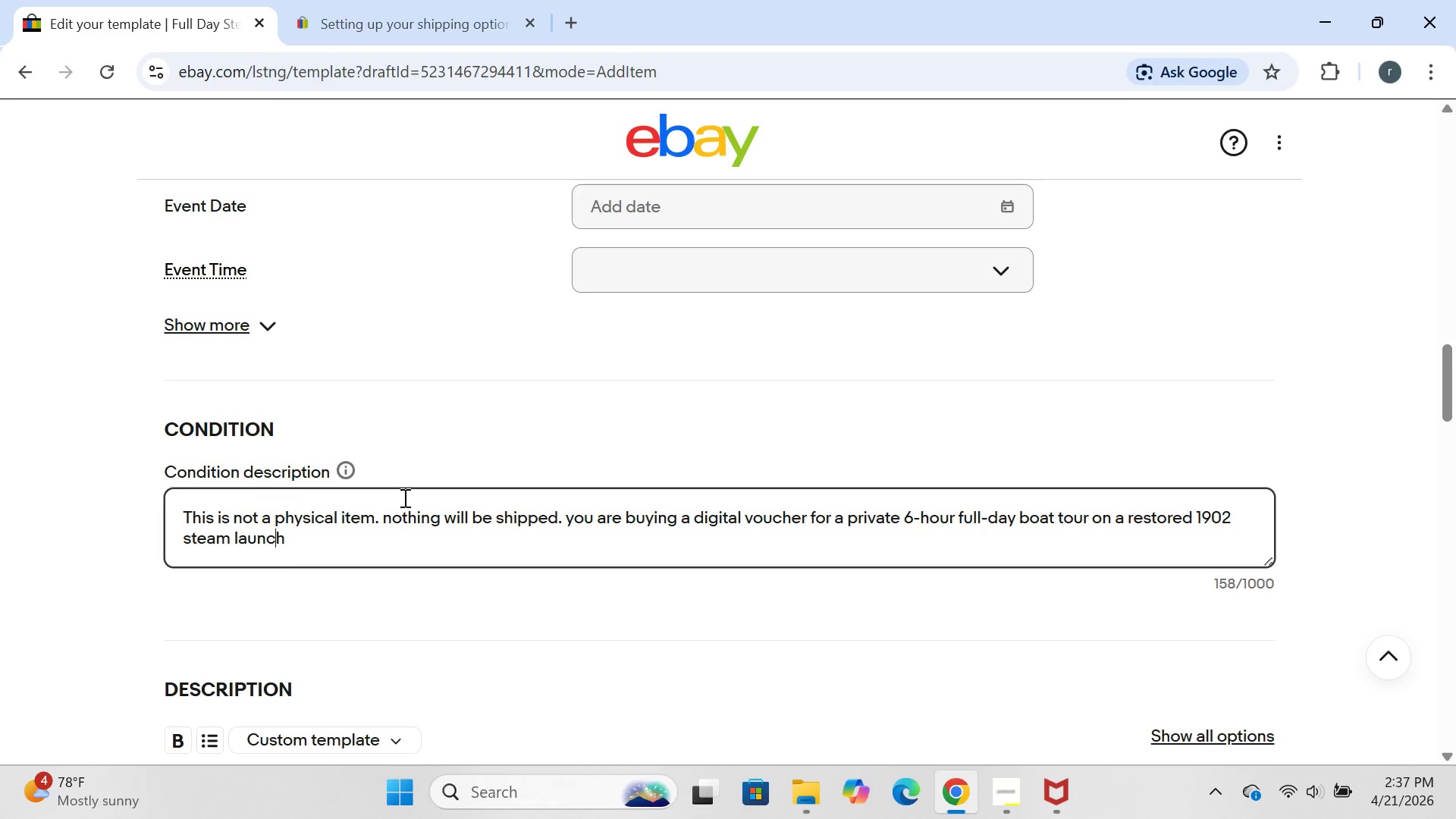 
key(ArrowRight)
 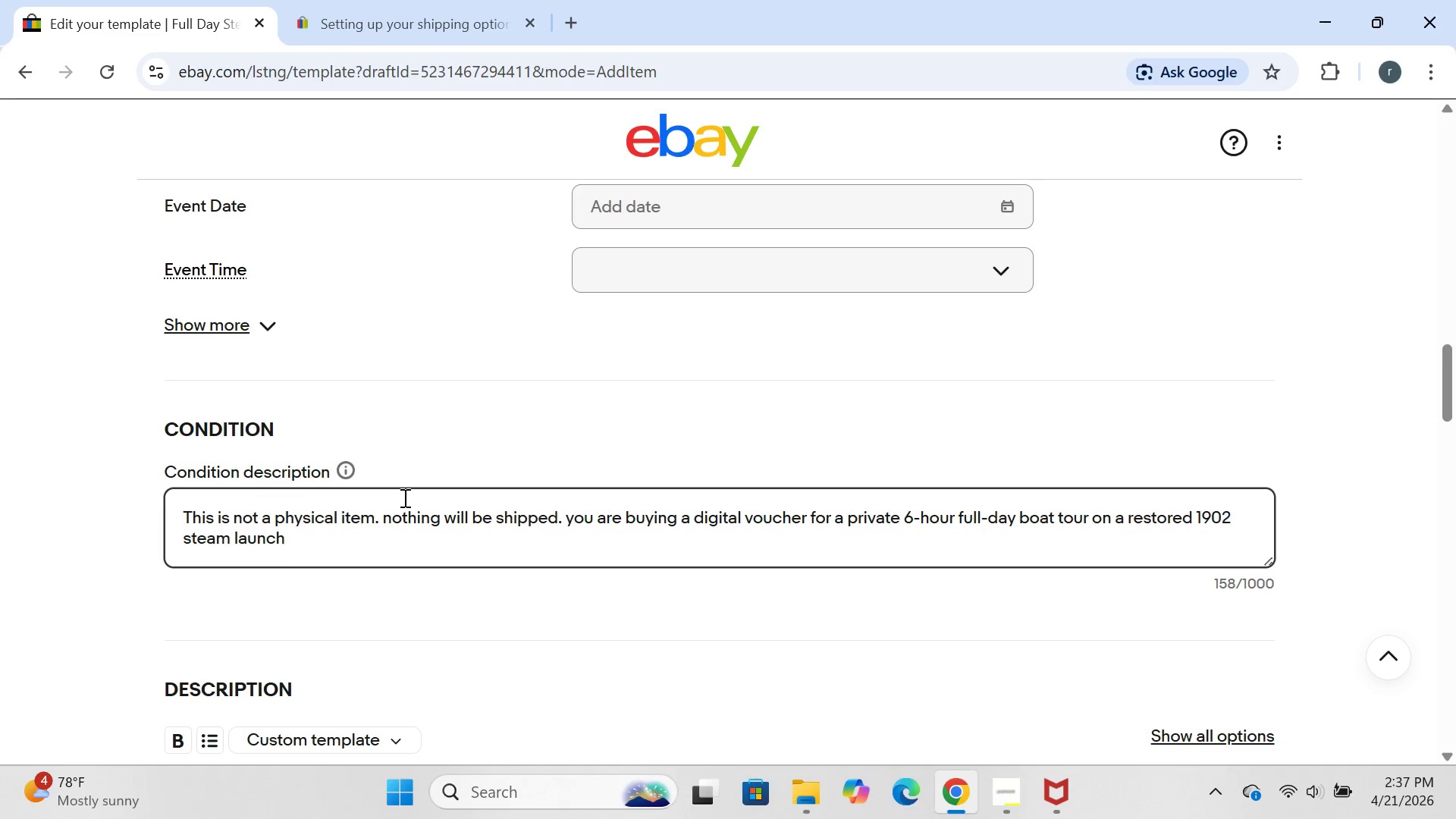 
type(.the )
 